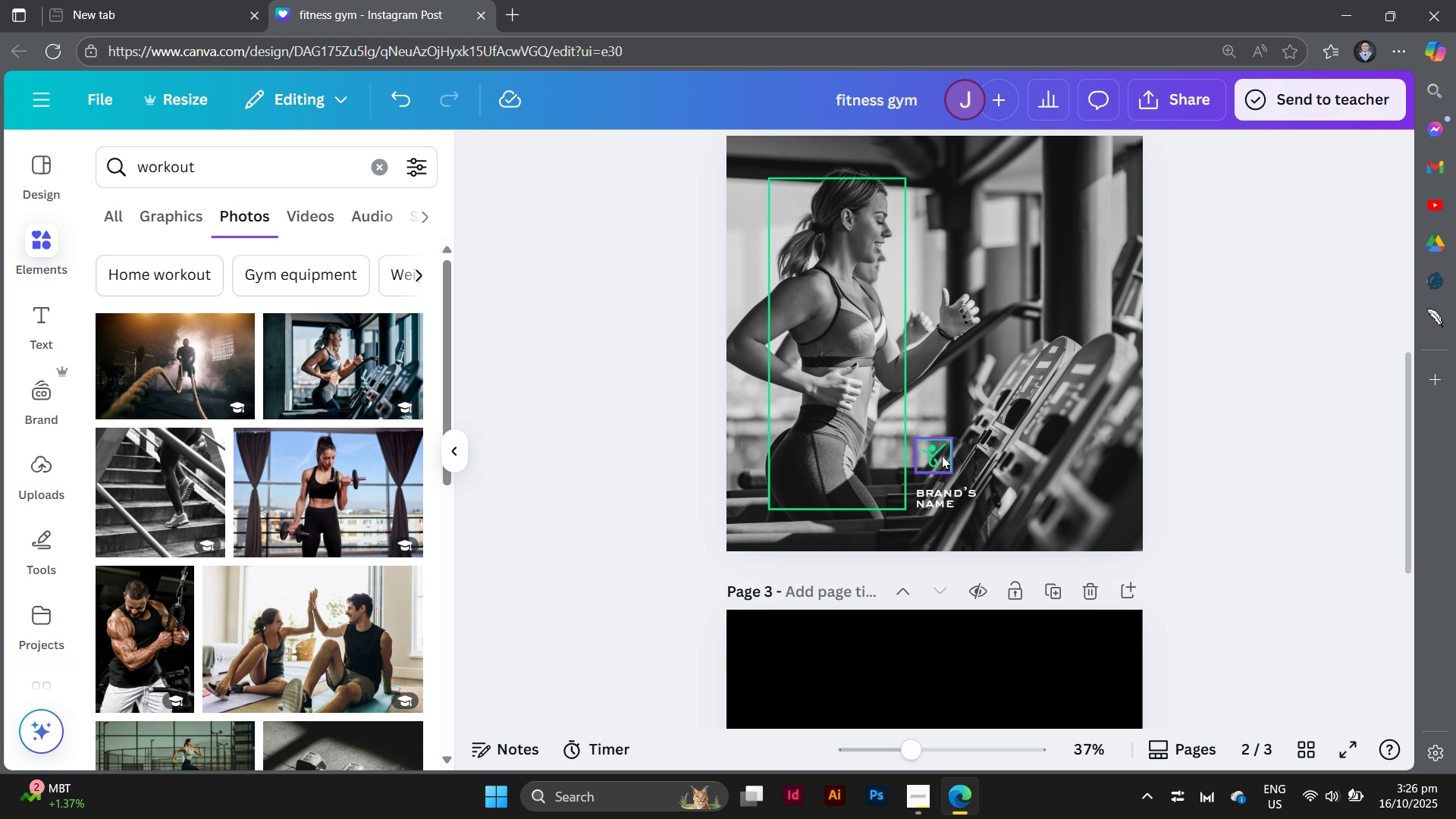 
left_click([942, 456])
 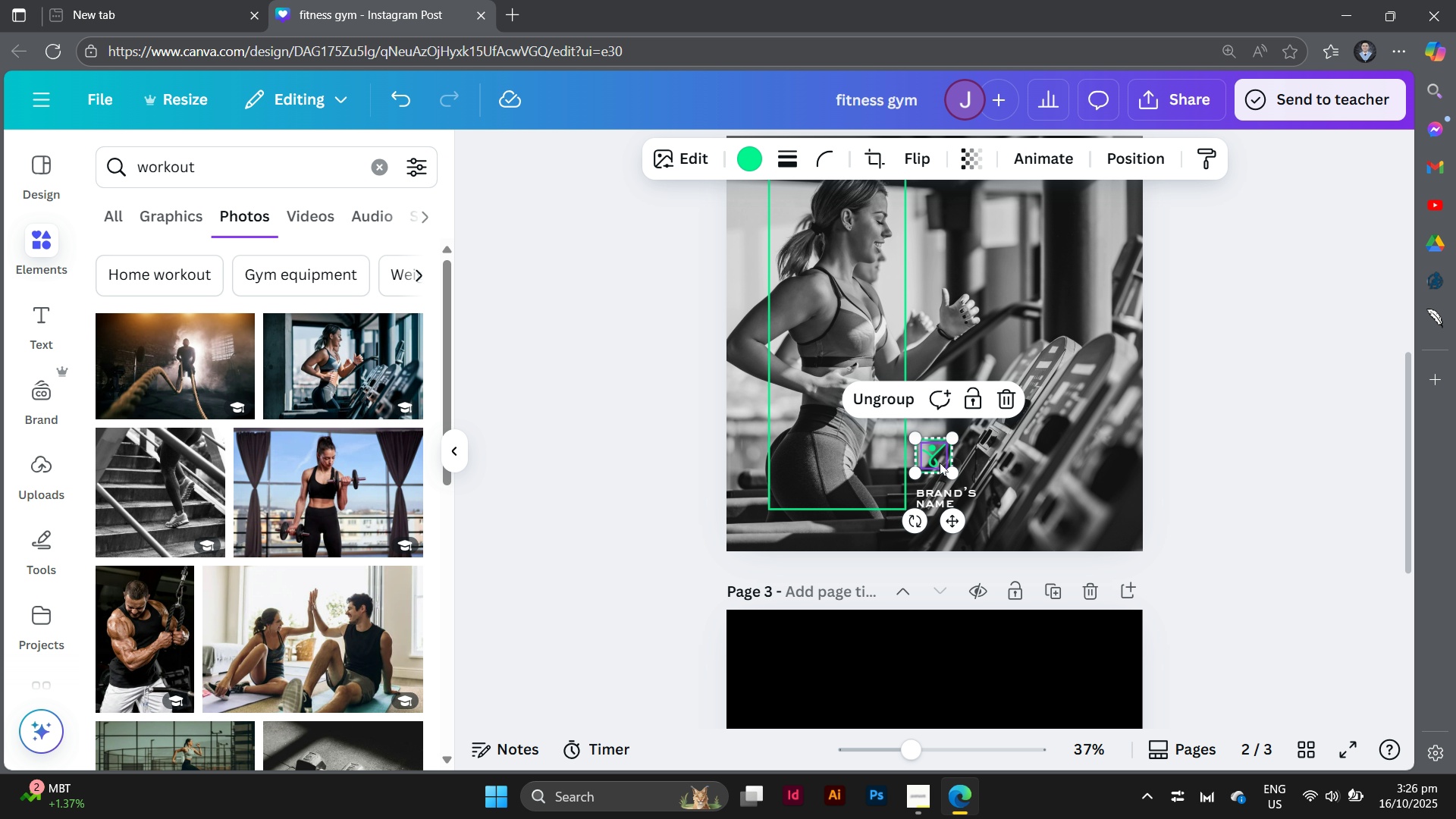 
hold_key(key=ShiftLeft, duration=1.12)
left_click([952, 504])
 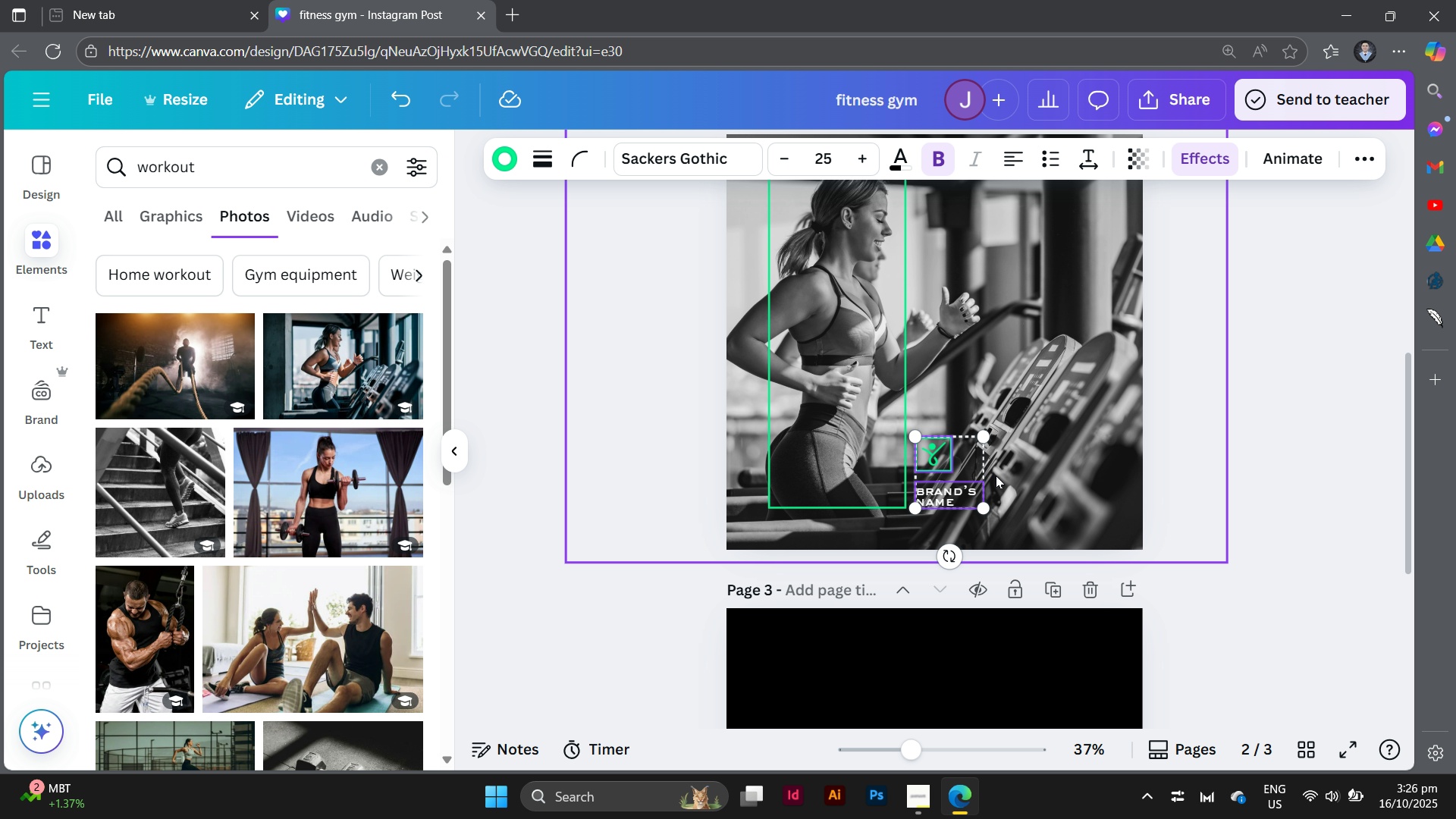 
scroll: coordinate [996, 475], scroll_direction: up, amount: 1.0
 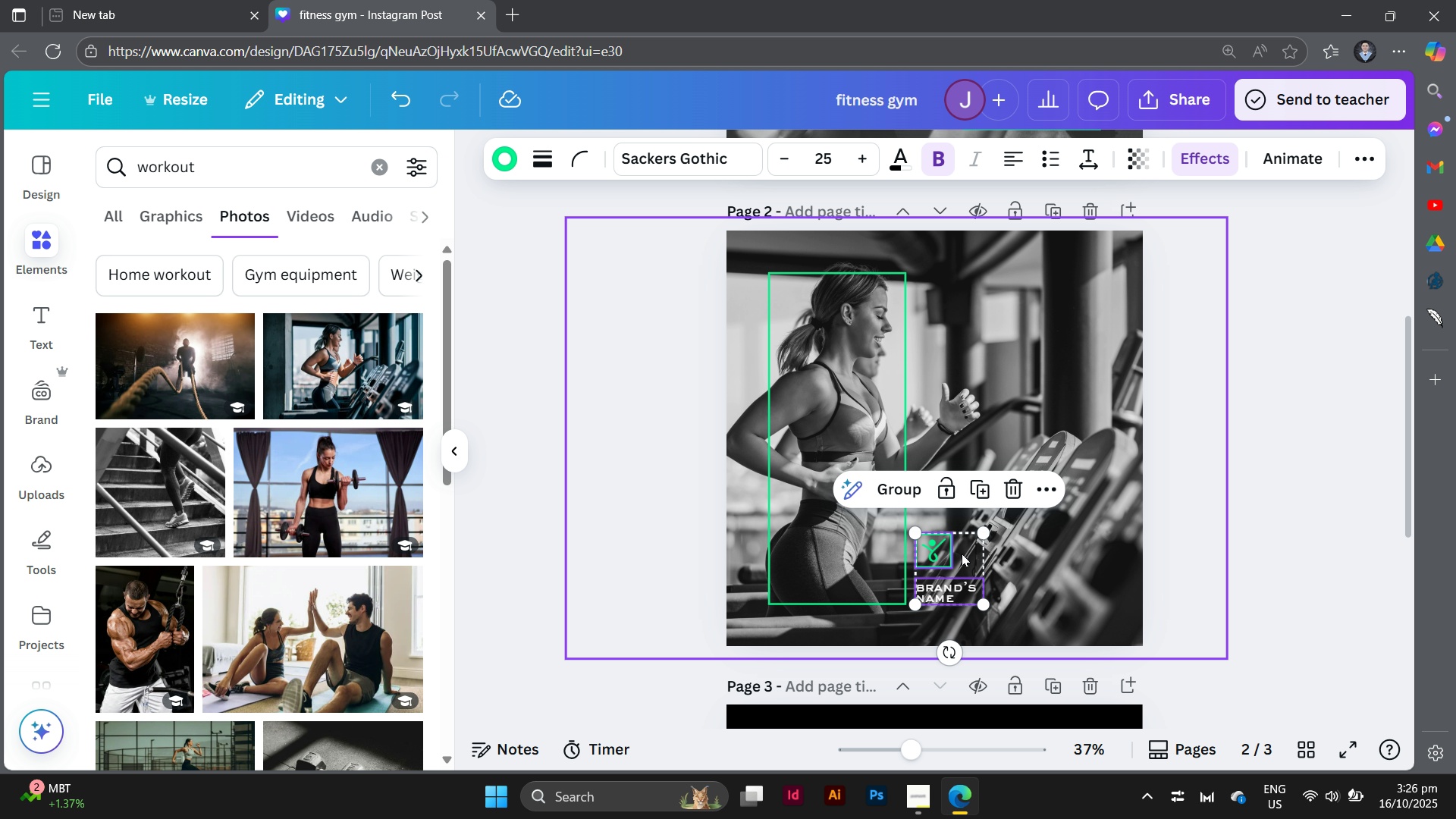 
left_click_drag(start_coordinate=[962, 554], to_coordinate=[964, 293])
 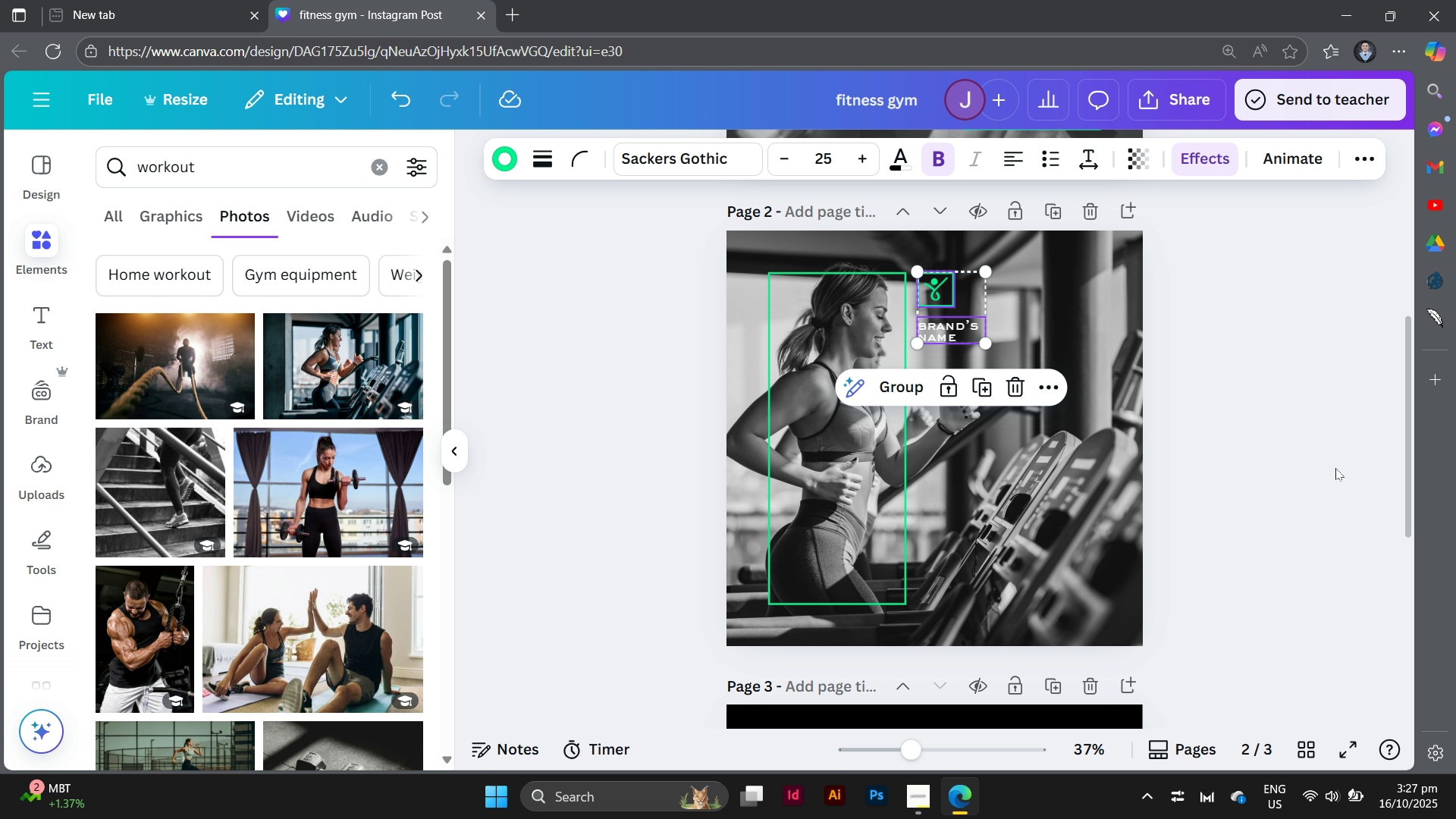 
left_click([1335, 468])
 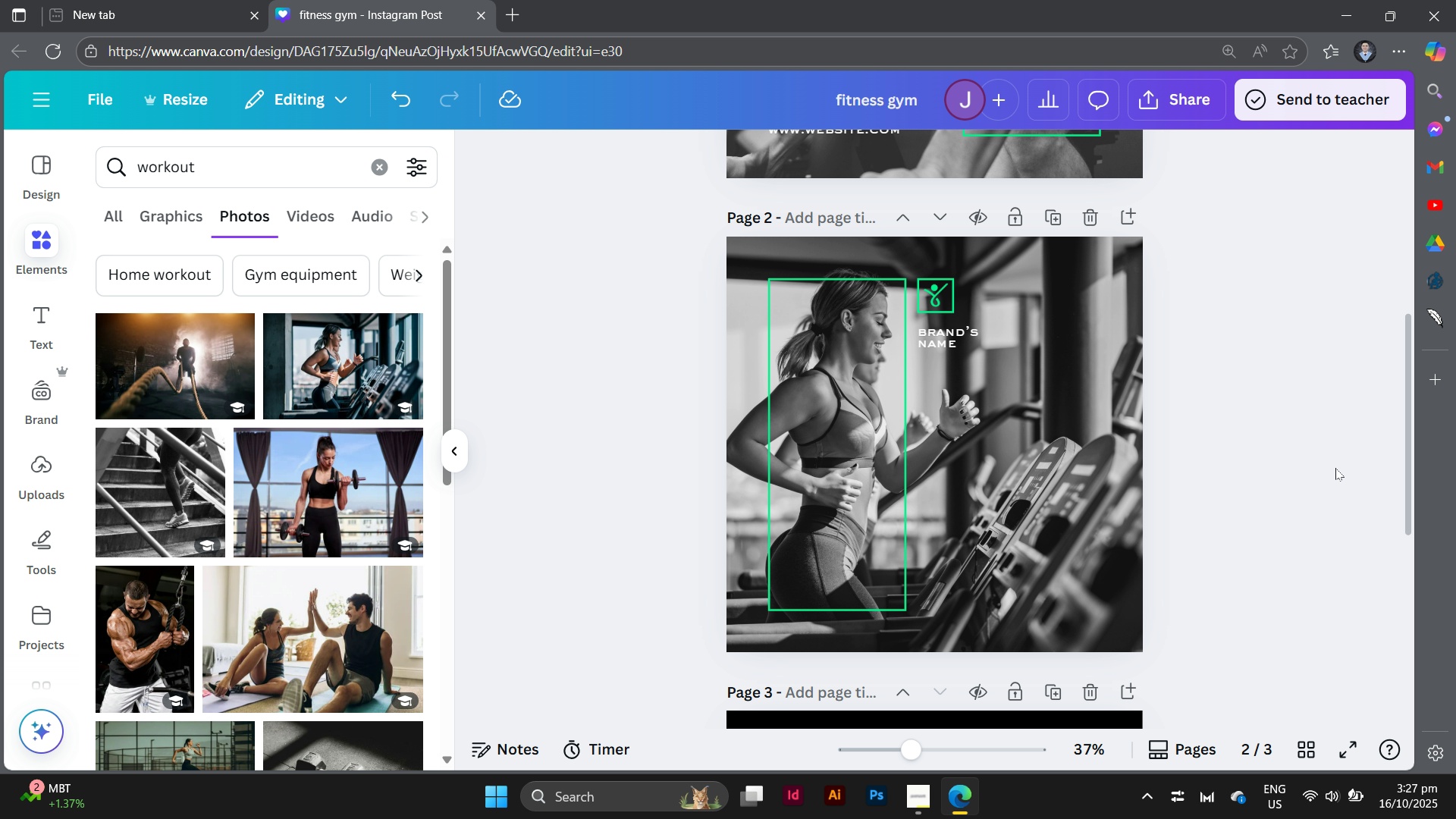 
scroll: coordinate [1335, 468], scroll_direction: up, amount: 1.0
 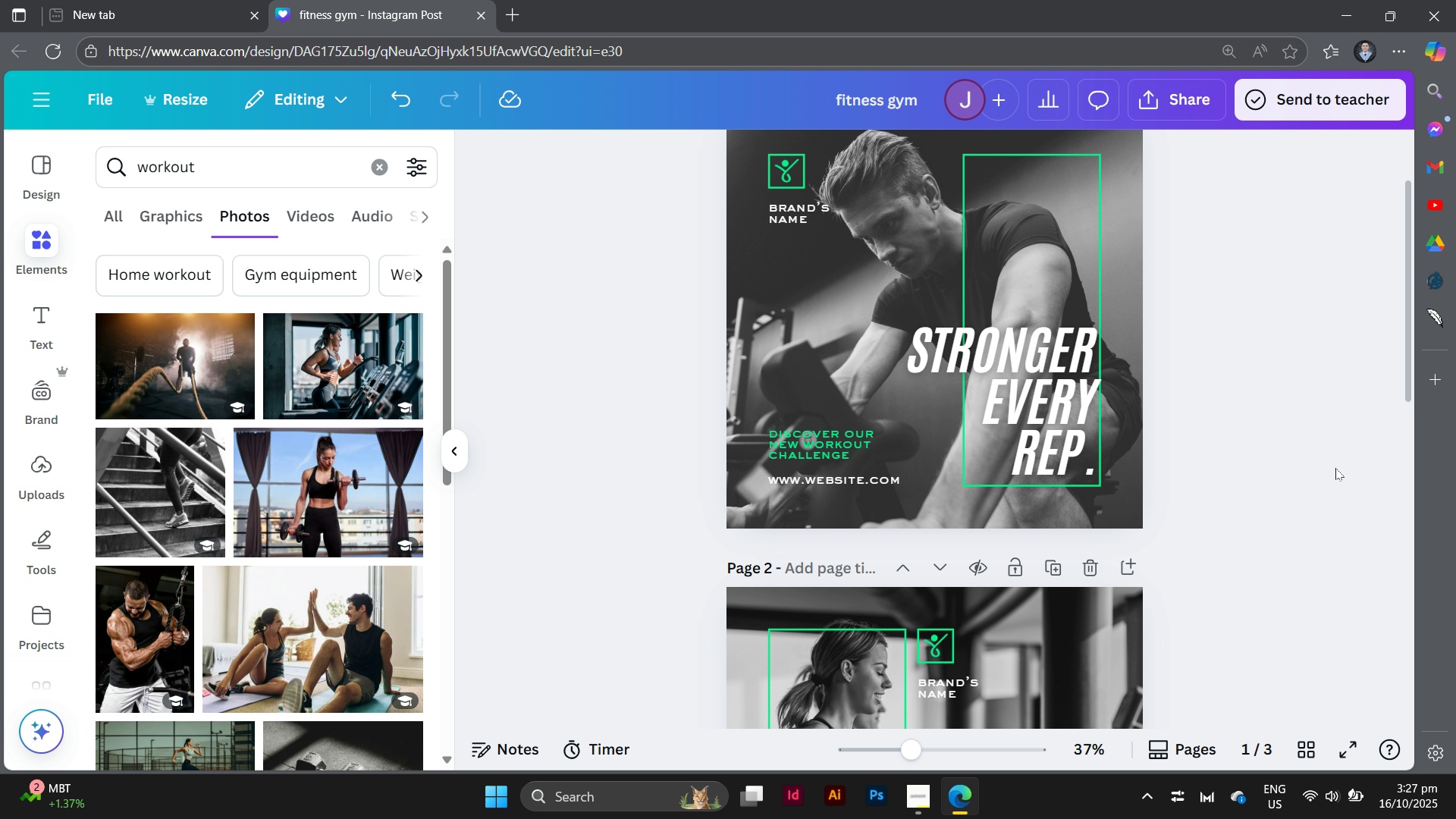 
scroll: coordinate [1335, 468], scroll_direction: down, amount: 3.0
 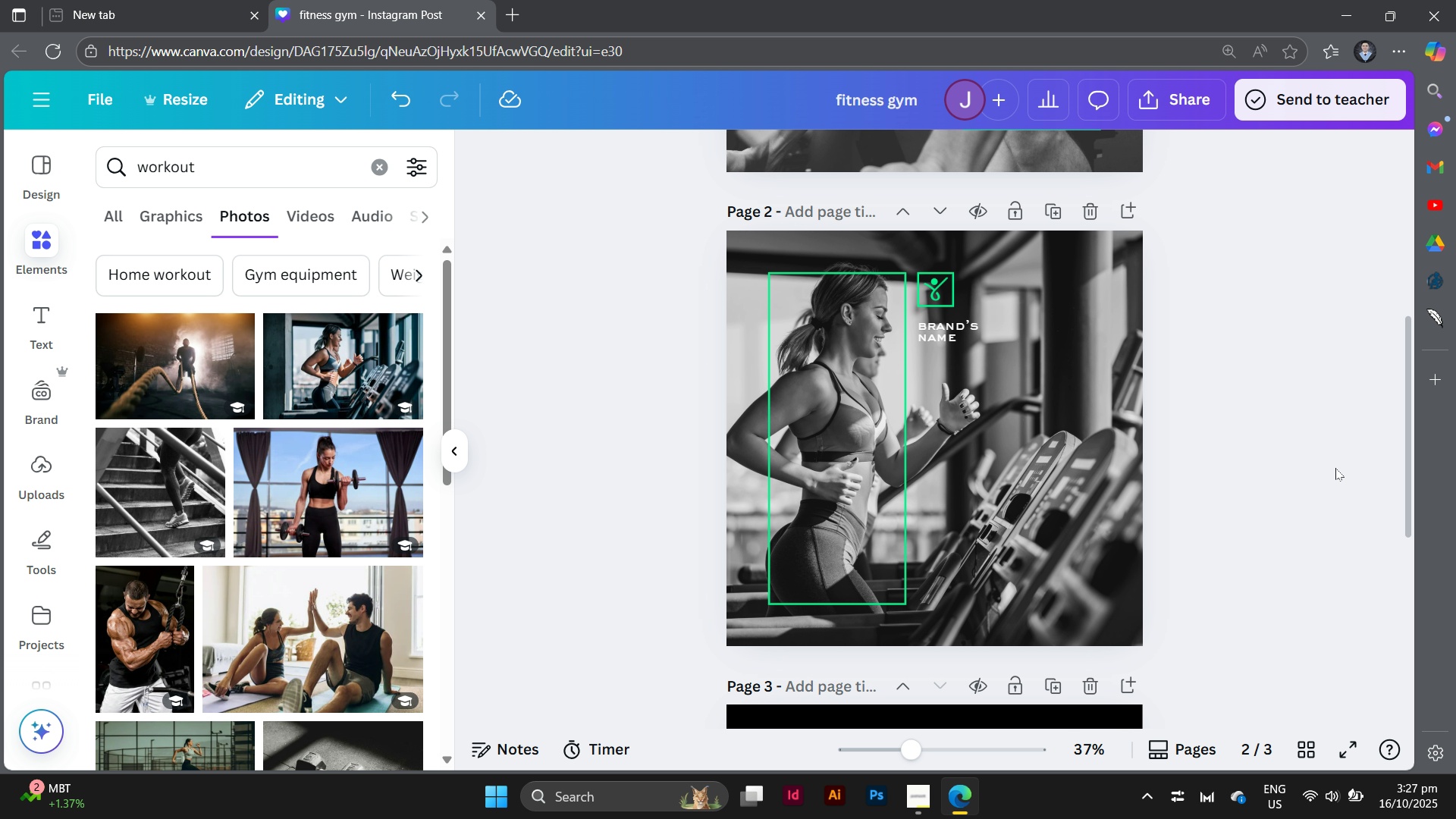 
scroll: coordinate [1336, 460], scroll_direction: up, amount: 5.0
 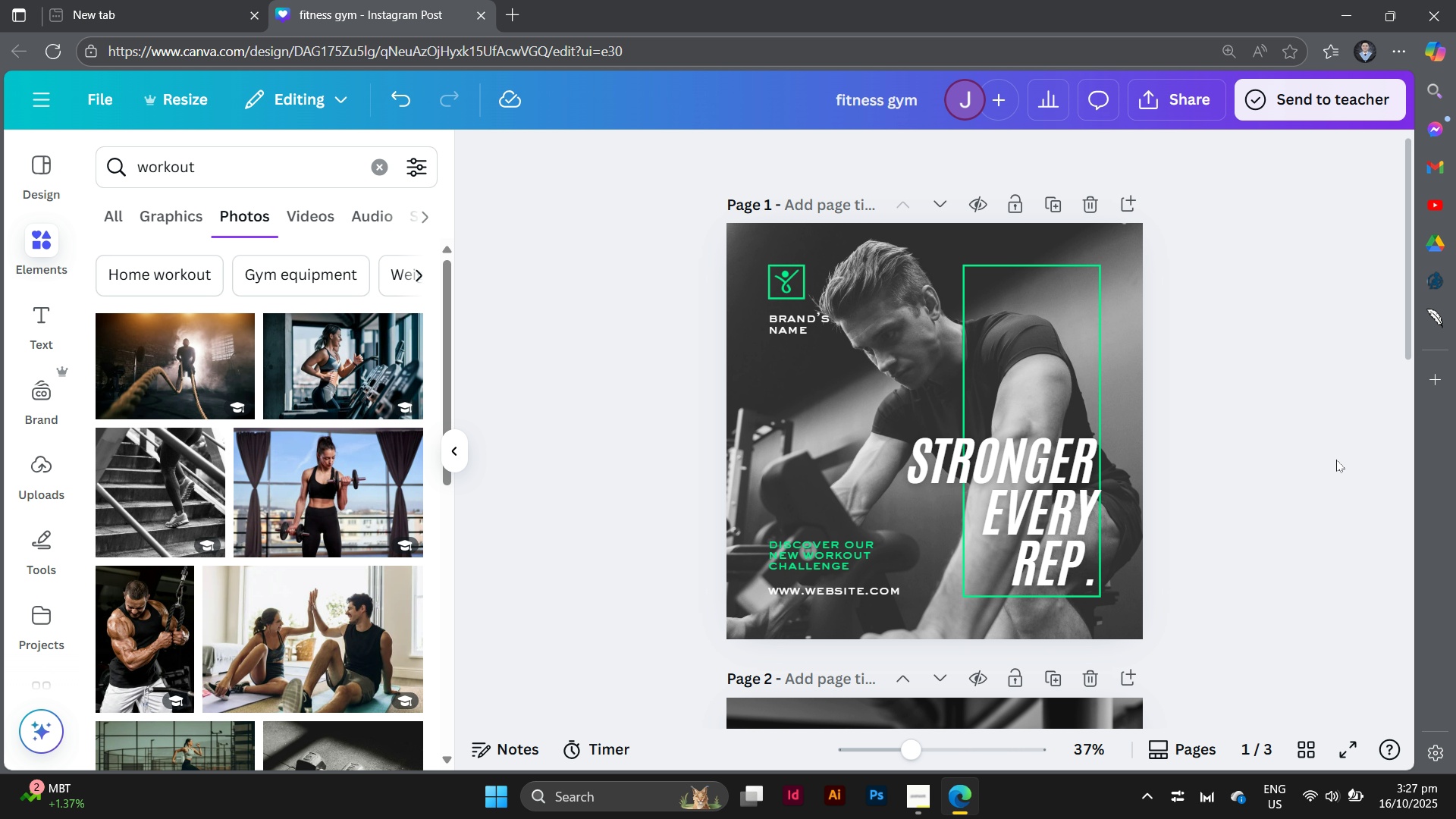 
scroll: coordinate [1336, 460], scroll_direction: down, amount: 4.0
 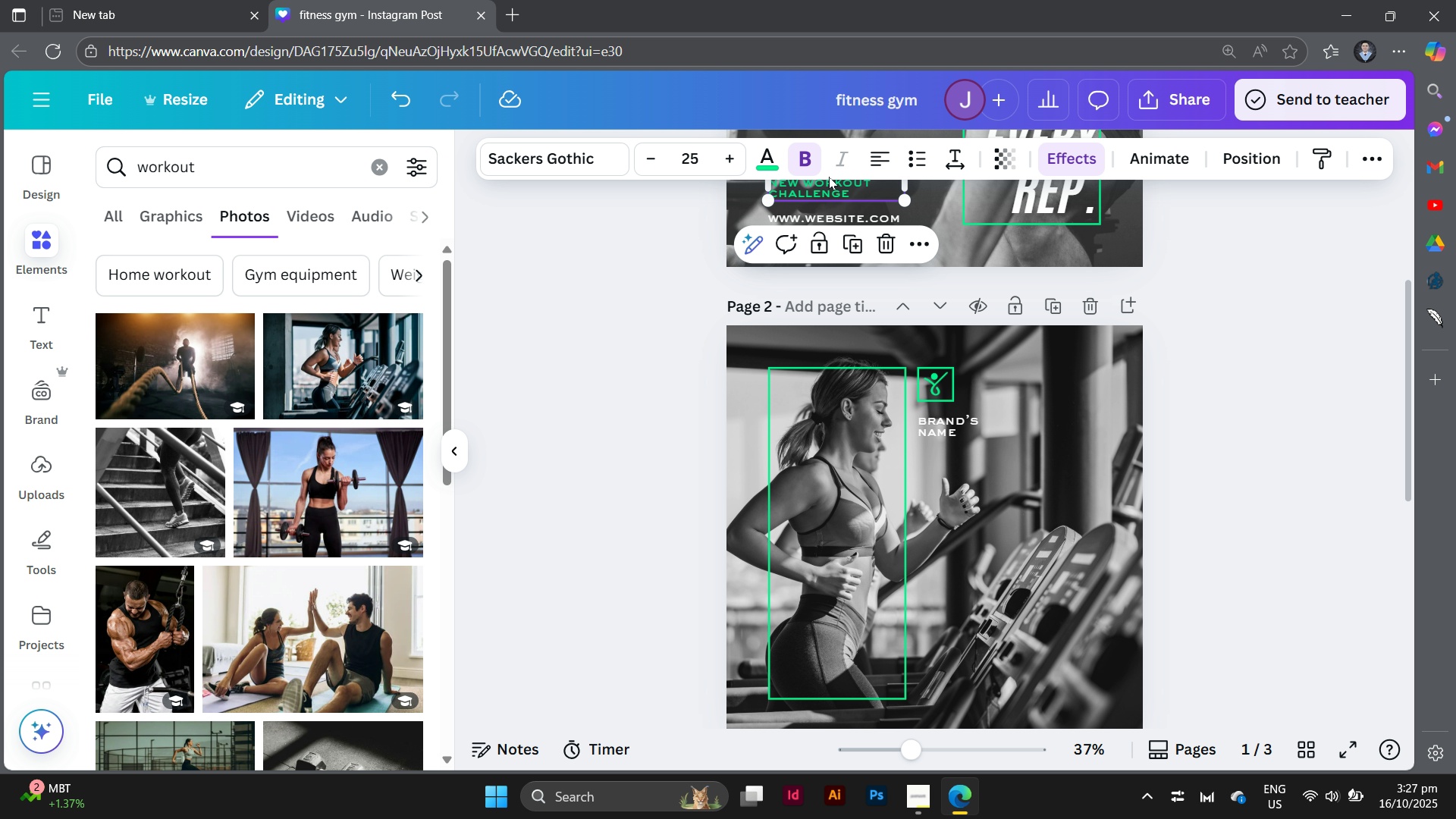 
hold_key(key=ShiftLeft, duration=1.5)
left_click([858, 221])
 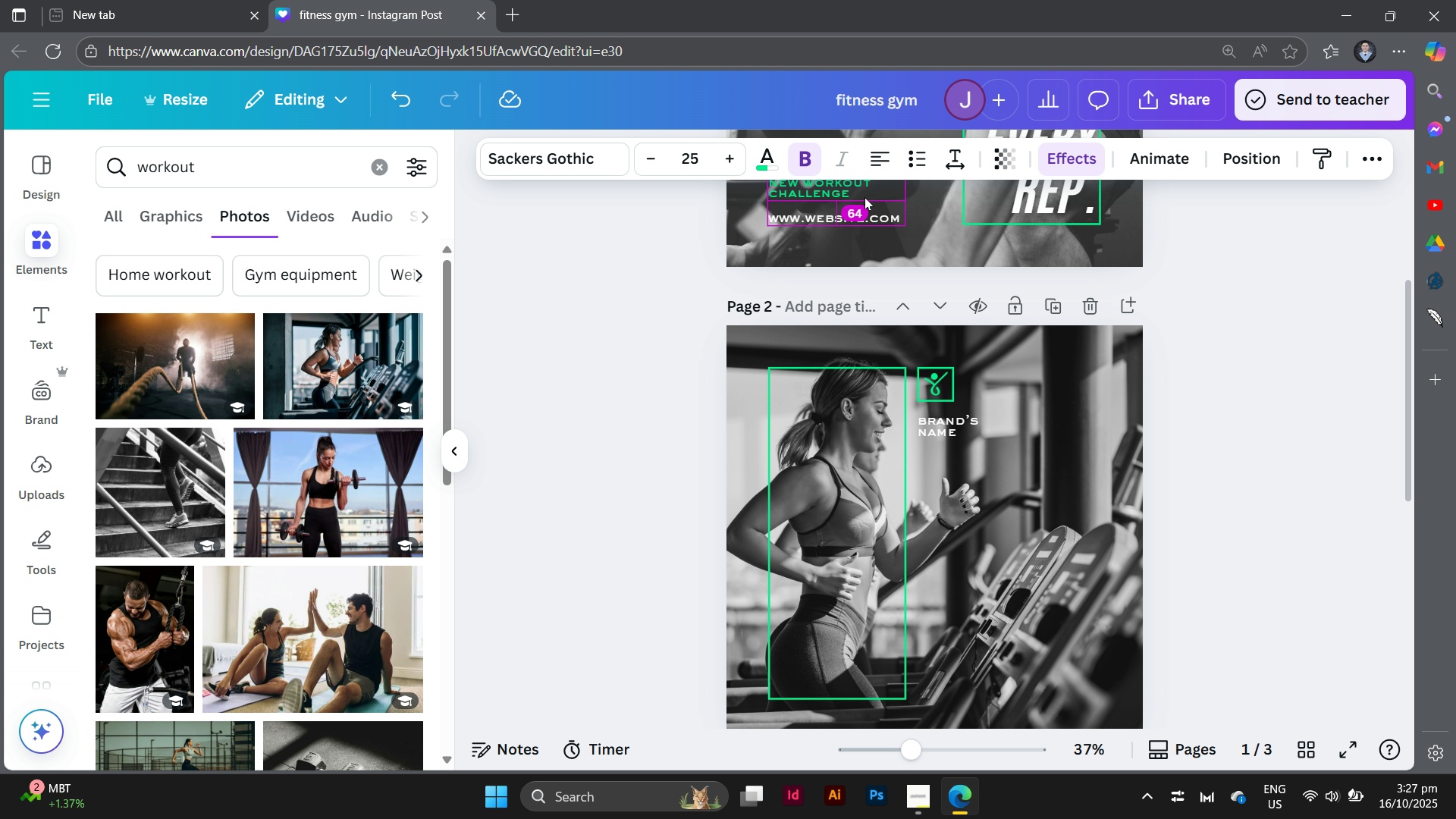 
hold_key(key=AltLeft, duration=1.5)
left_click_drag(start_coordinate=[864, 197], to_coordinate=[1061, 641])
 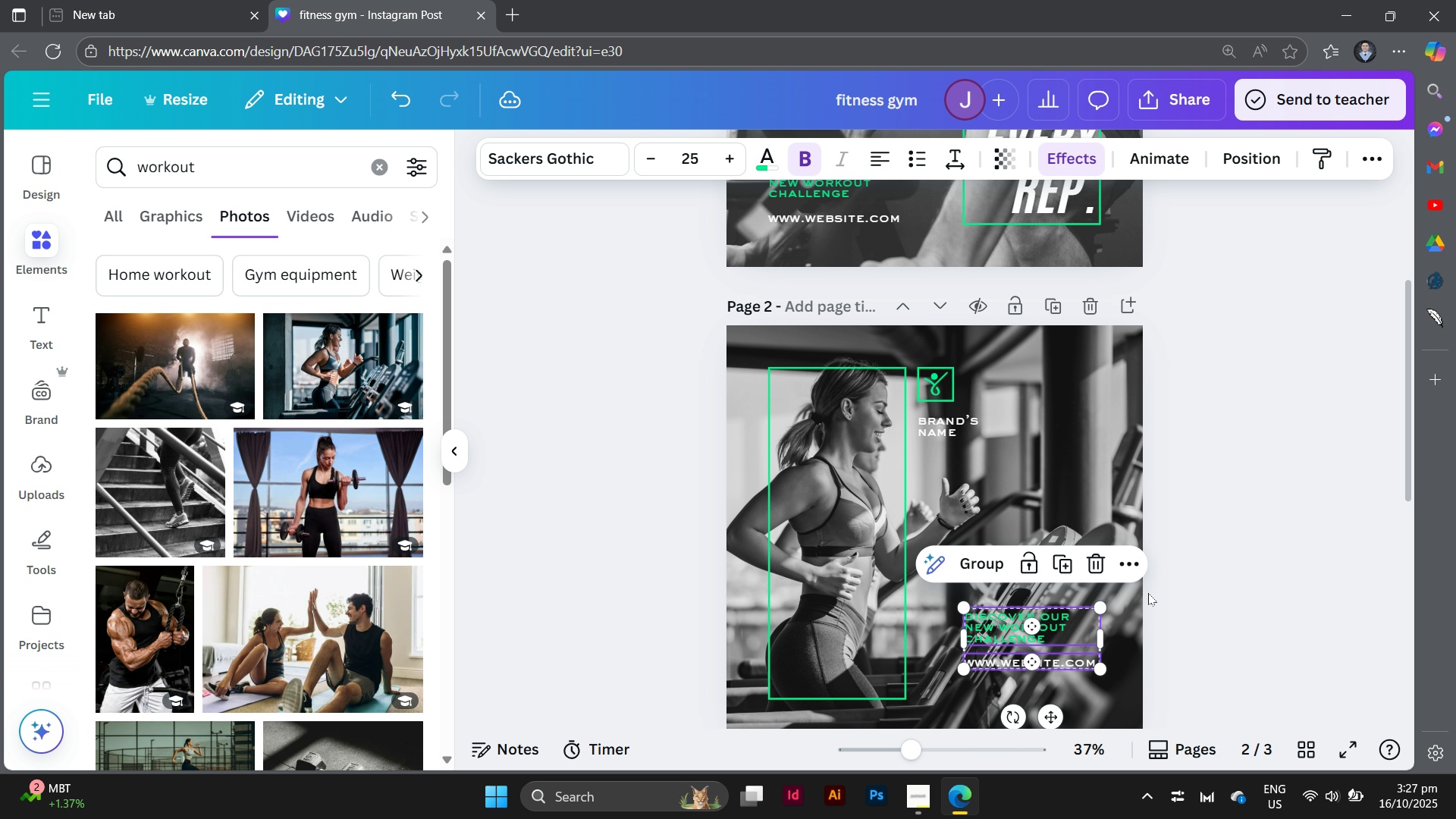 
scroll: coordinate [1161, 587], scroll_direction: down, amount: 2.0
 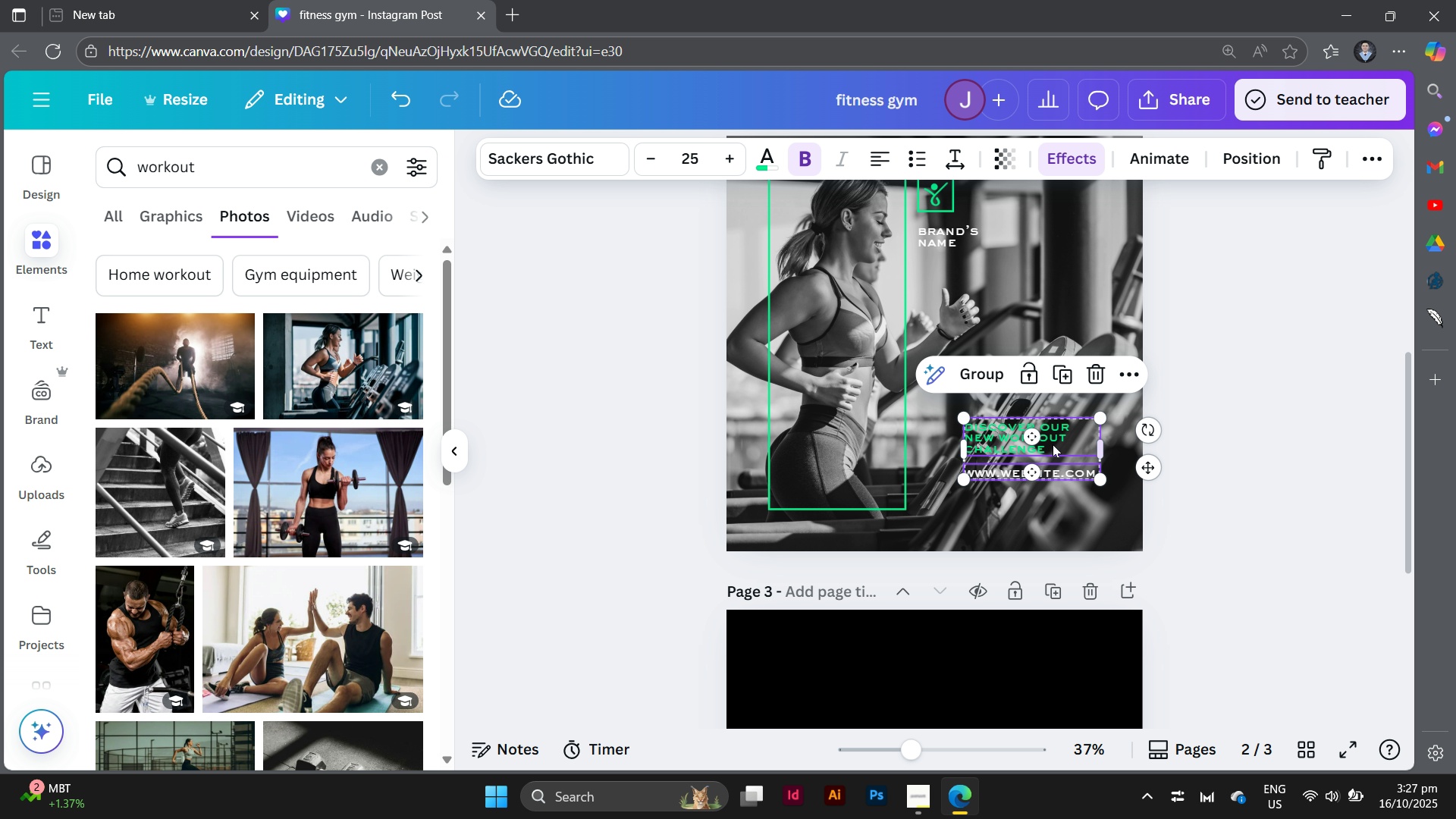 
left_click_drag(start_coordinate=[1052, 447], to_coordinate=[1007, 475])
 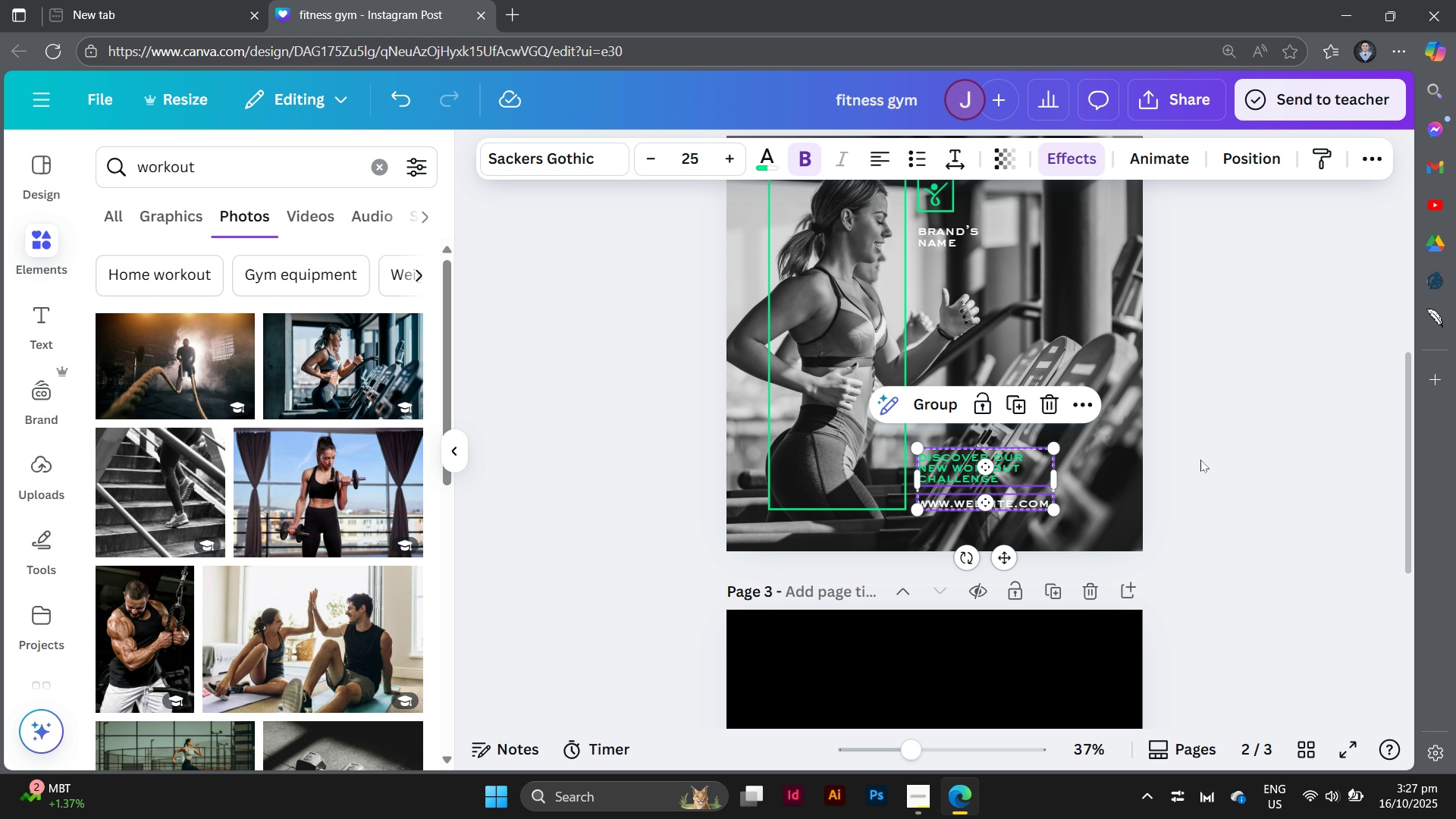 
left_click([1200, 460])
 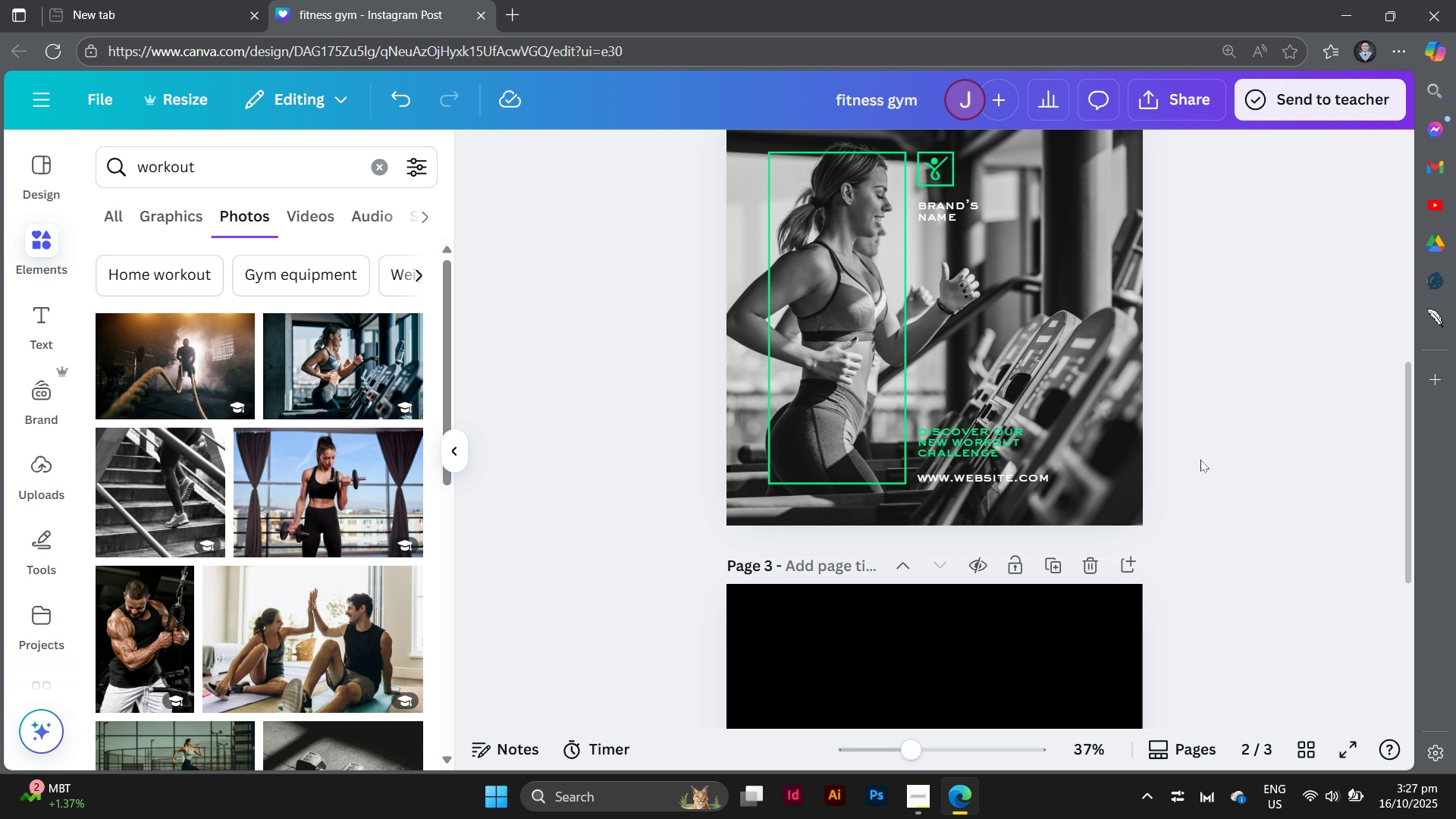 
scroll: coordinate [1206, 441], scroll_direction: up, amount: 3.0
 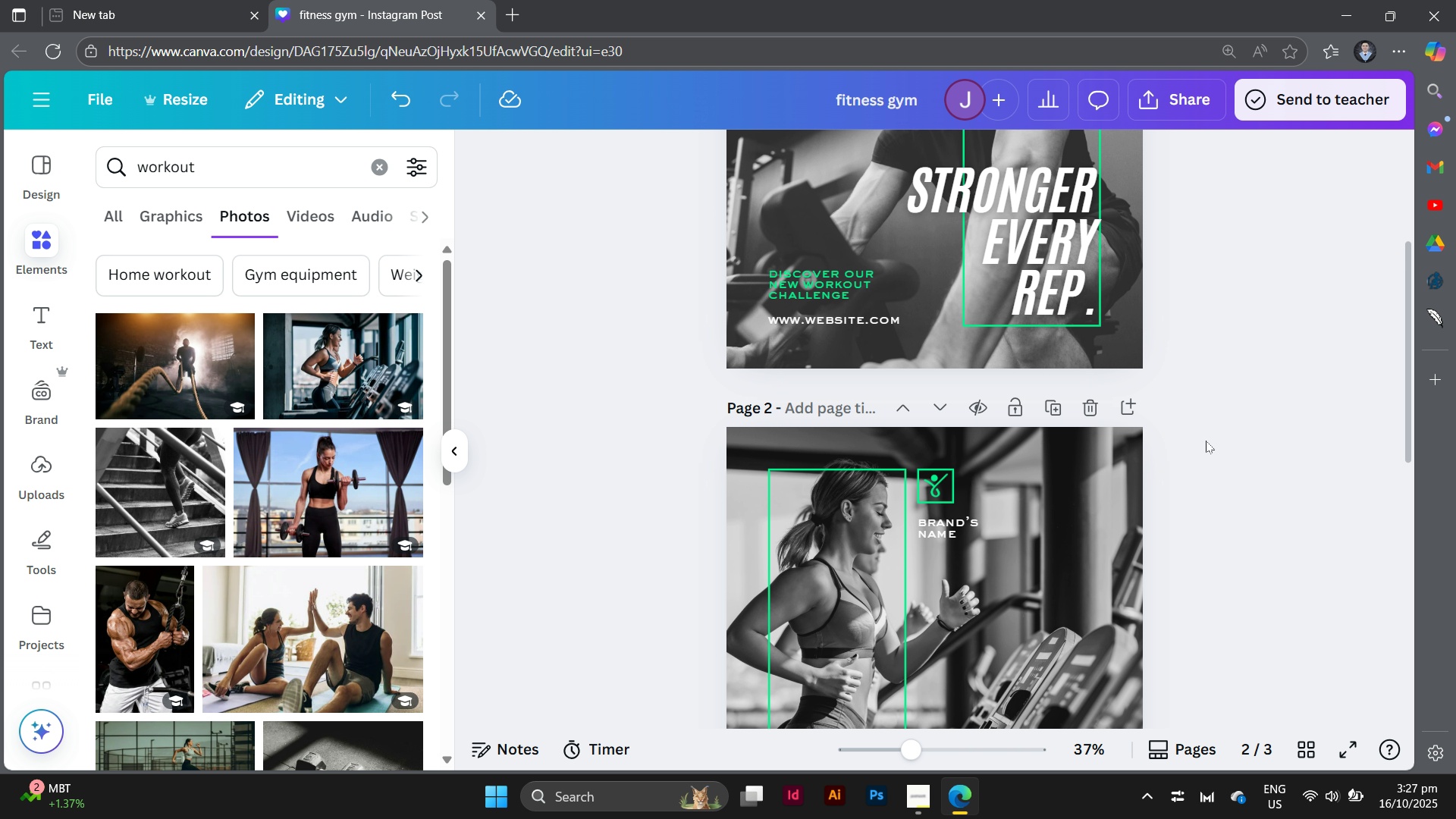 
scroll: coordinate [1206, 441], scroll_direction: down, amount: 3.0
 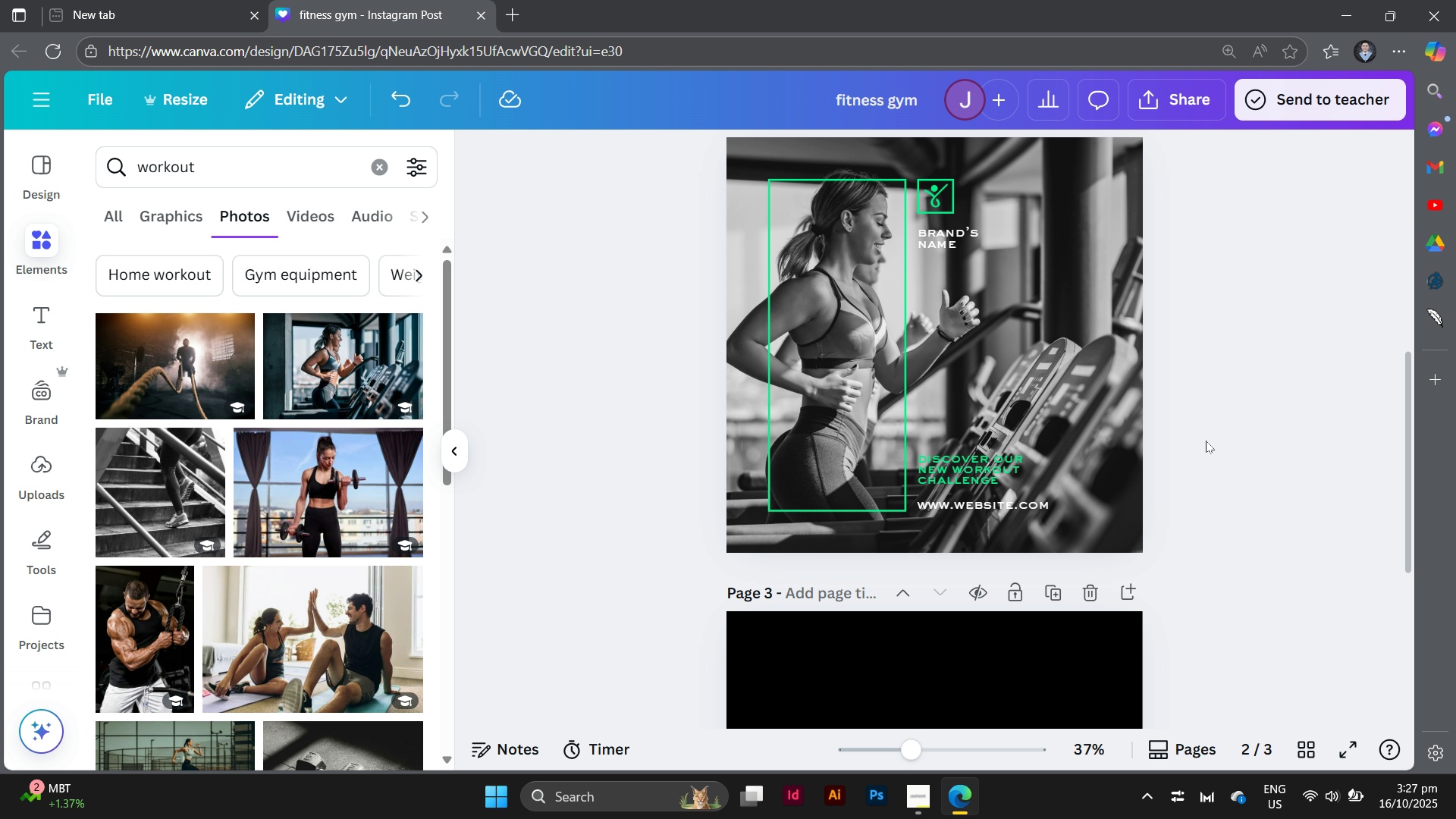 
scroll: coordinate [1206, 441], scroll_direction: up, amount: 3.0
 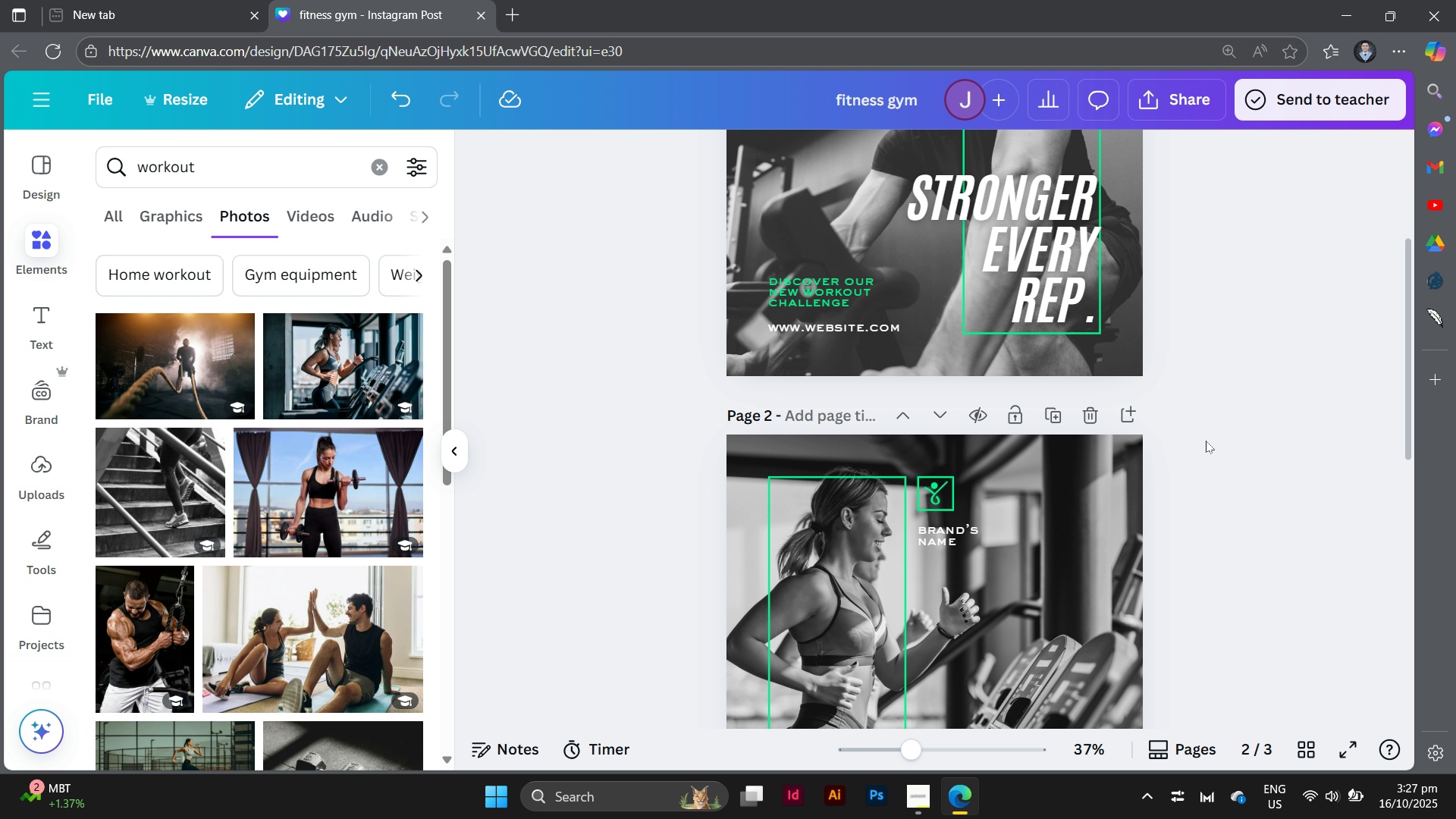 
scroll: coordinate [1206, 441], scroll_direction: down, amount: 2.0
 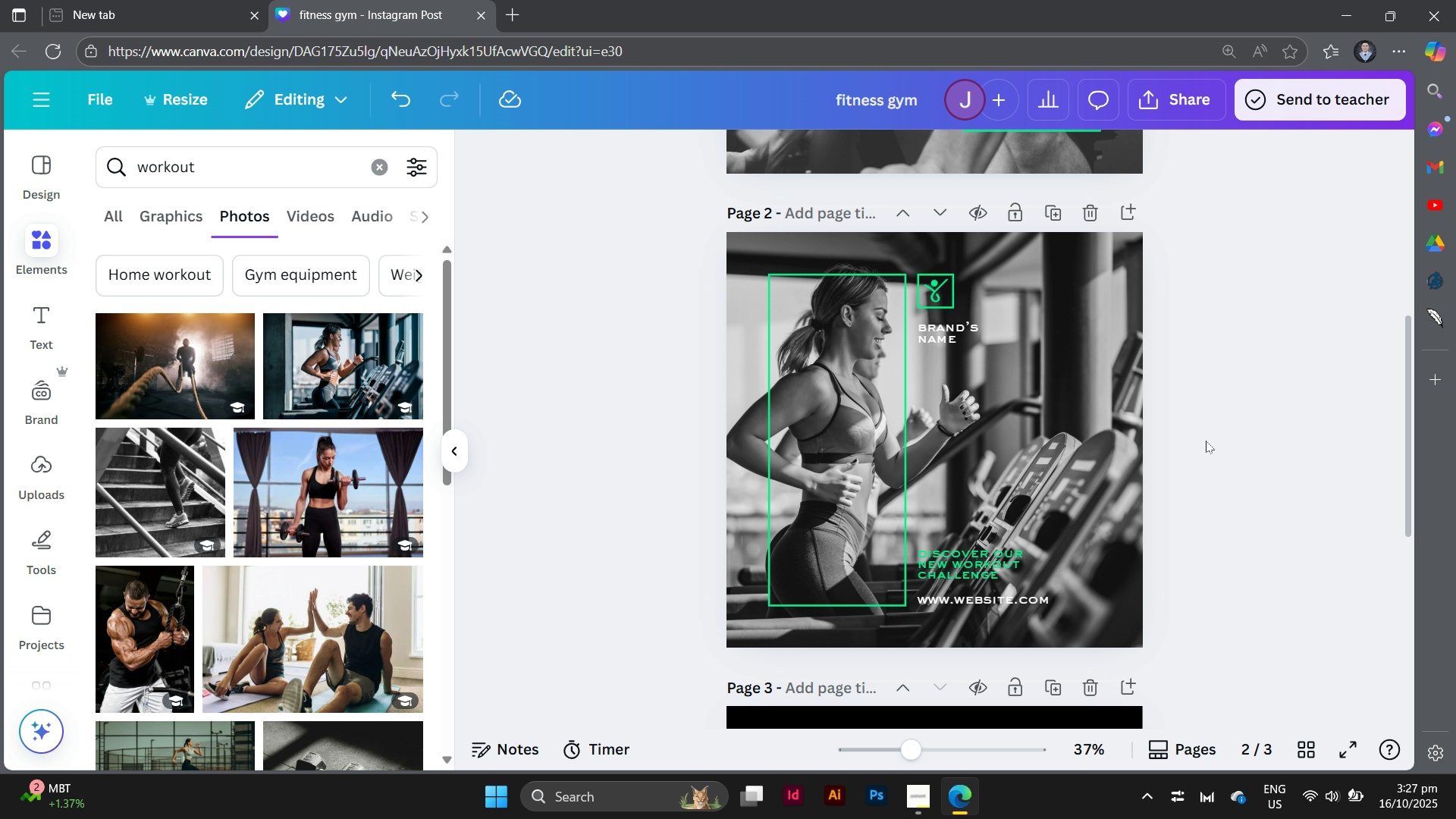 
scroll: coordinate [1206, 441], scroll_direction: up, amount: 2.0
 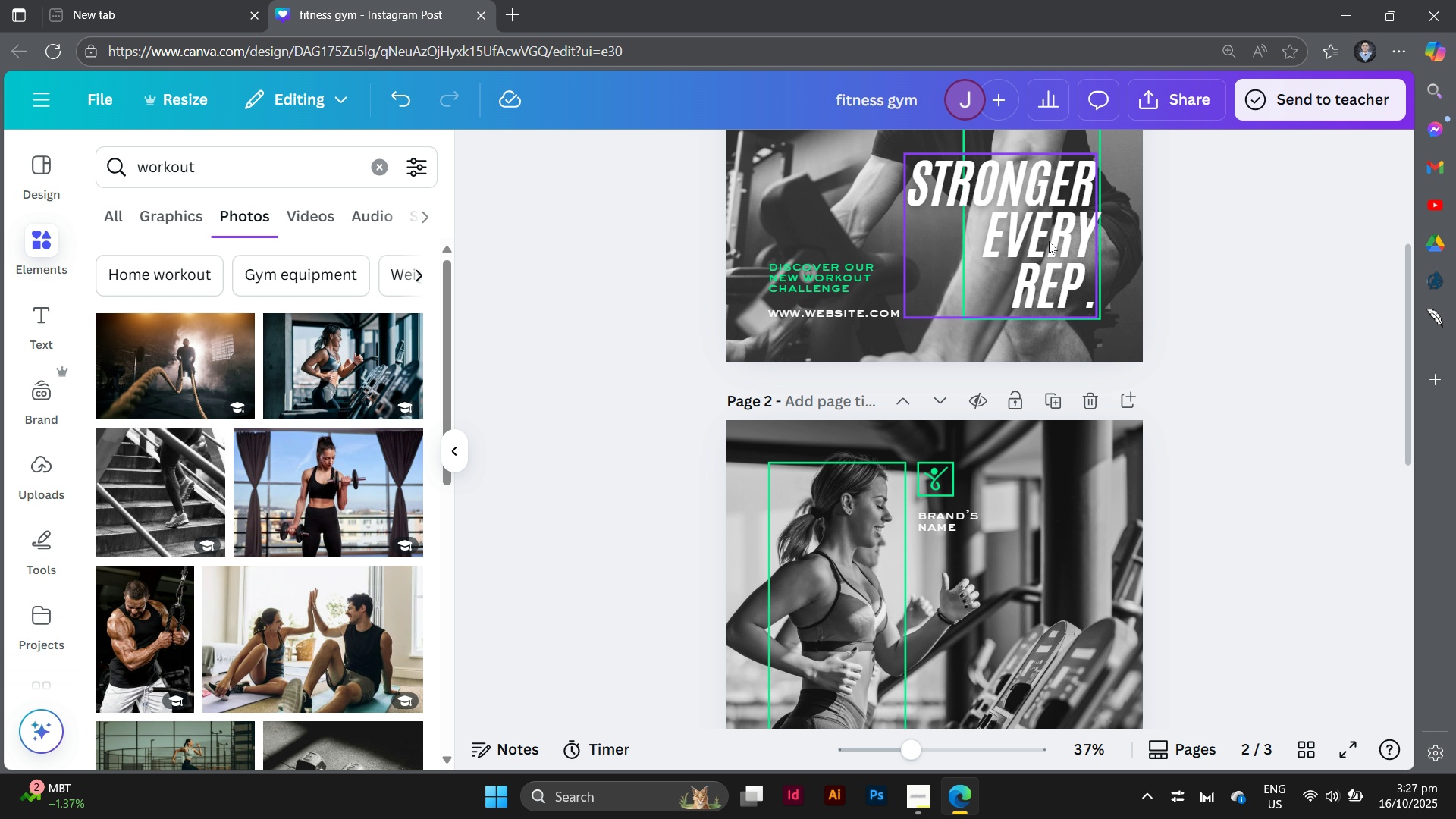 
left_click([1049, 241])
 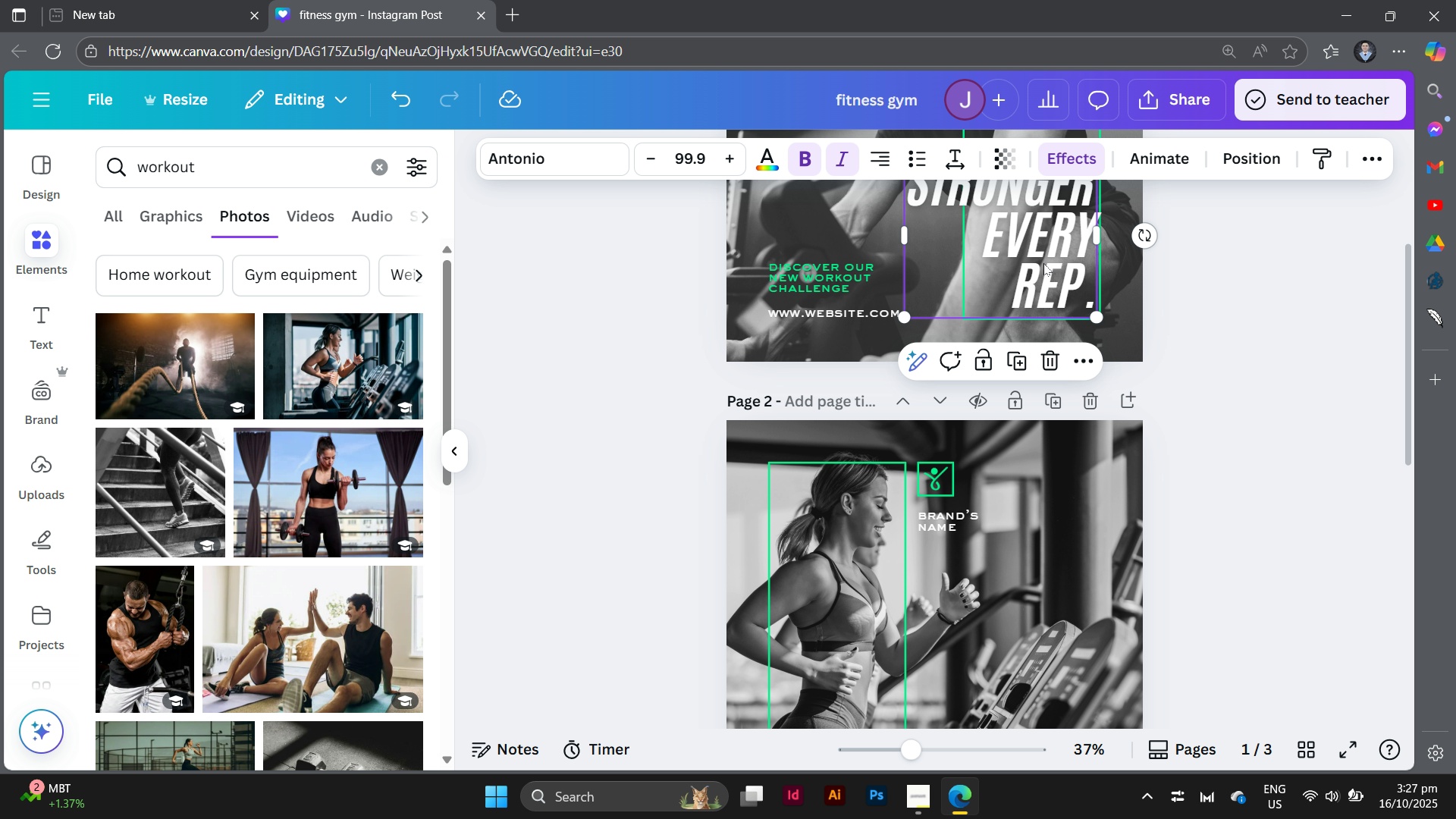 
hold_key(key=AltLeft, duration=0.96)
left_click_drag(start_coordinate=[1049, 241], to_coordinate=[966, 732])
 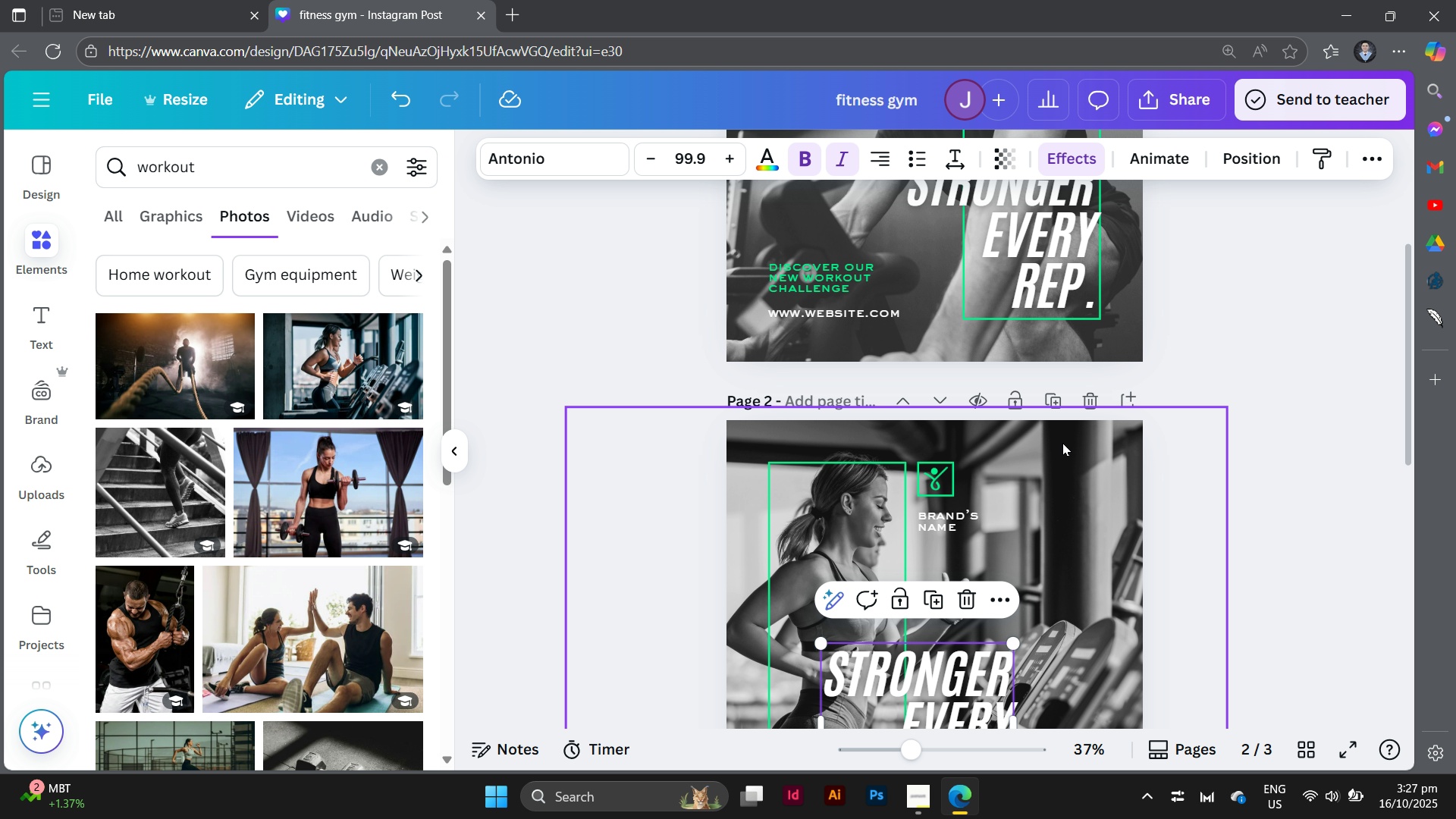 
scroll: coordinate [1062, 443], scroll_direction: down, amount: 4.0
 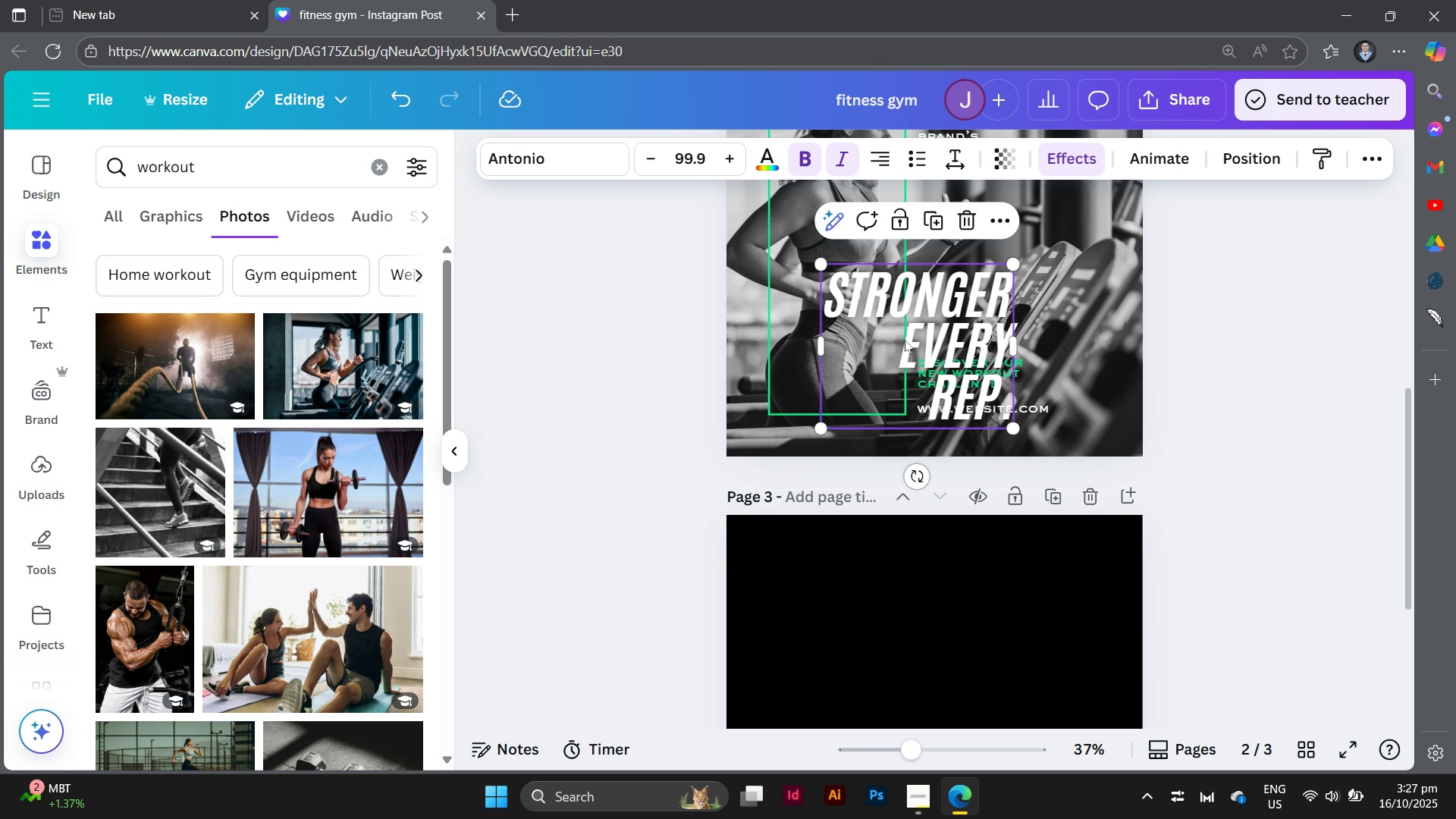 
left_click_drag(start_coordinate=[907, 337], to_coordinate=[871, 318])
 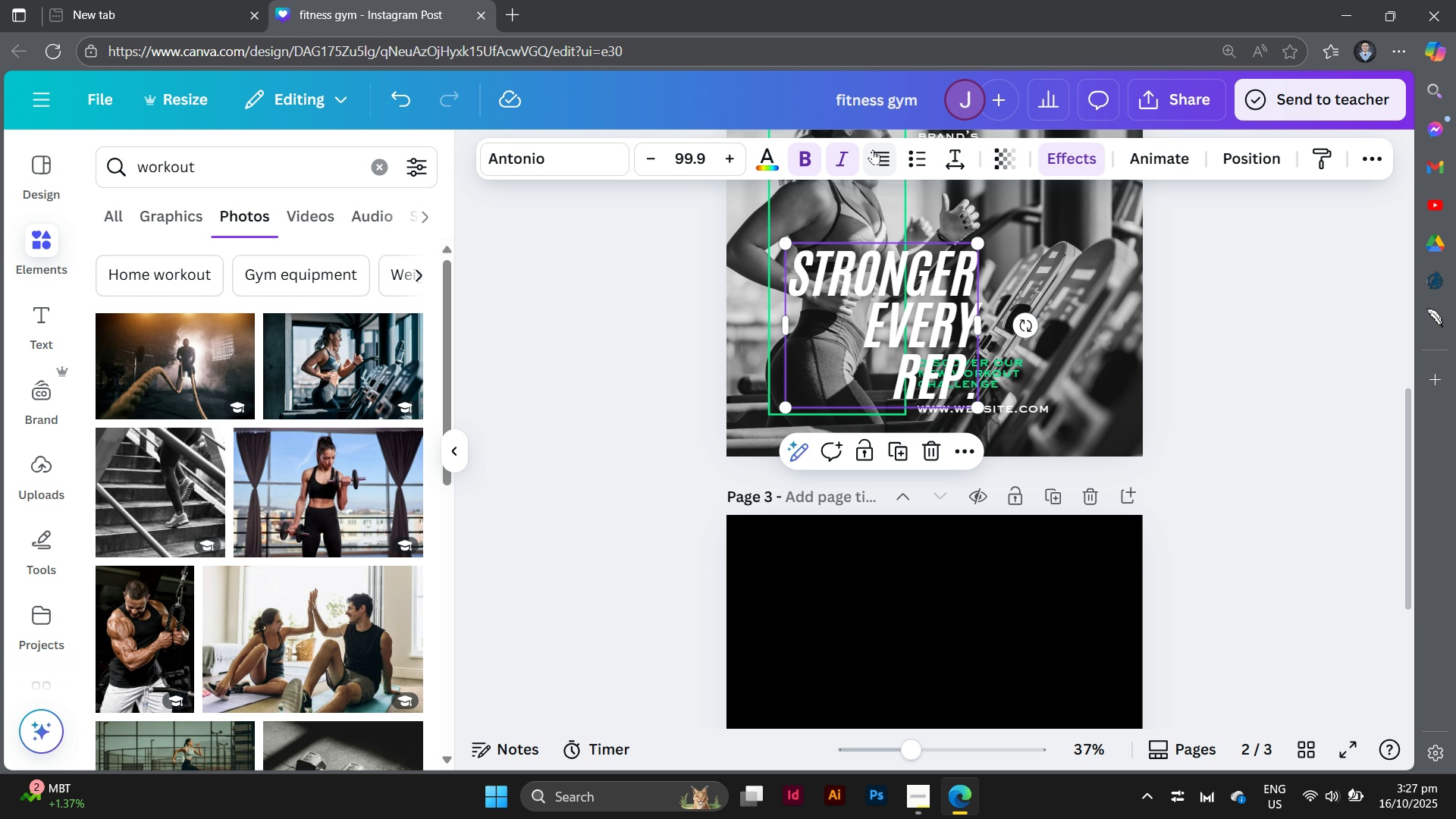 
left_click([875, 149])
 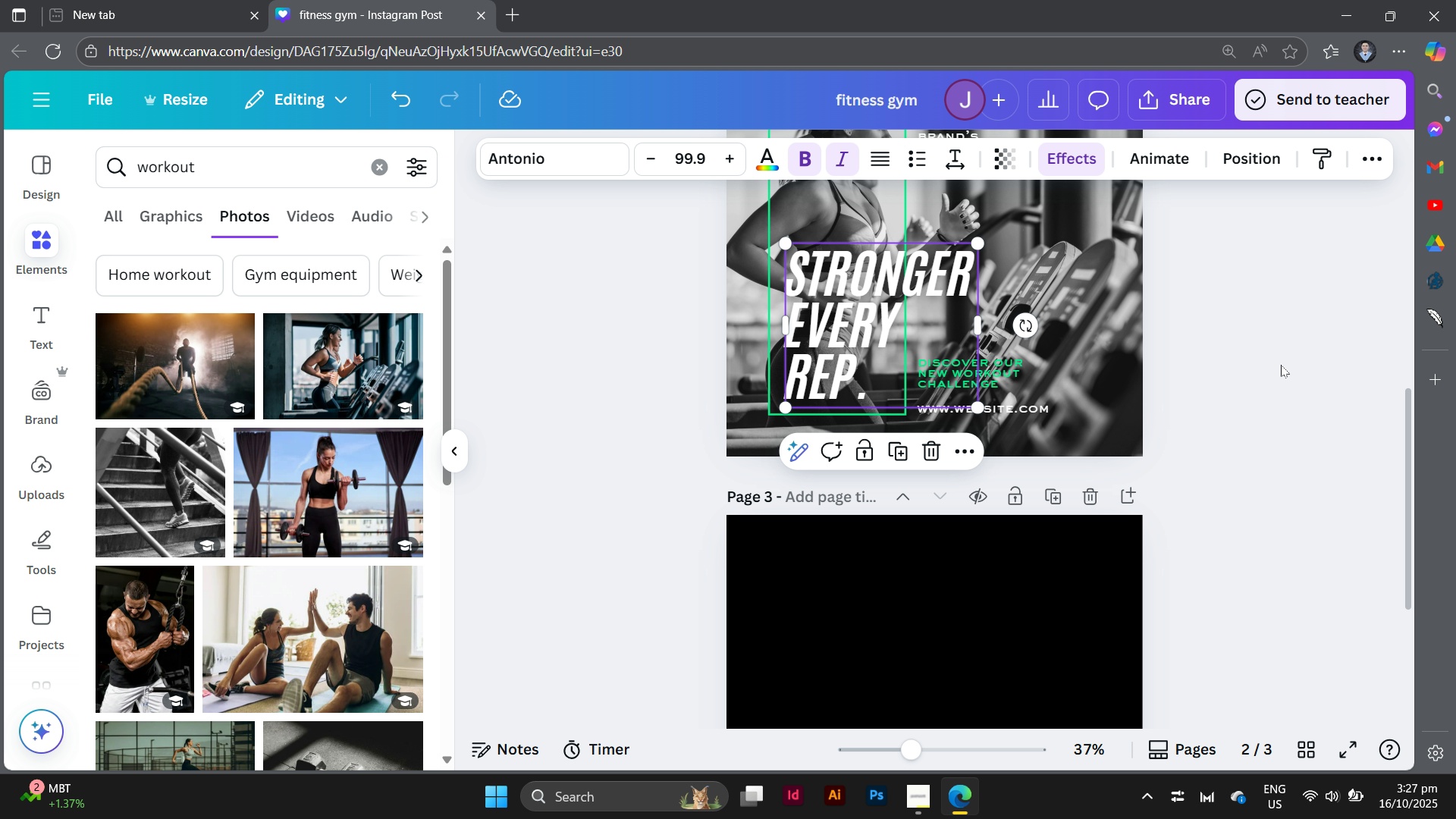 
left_click([1281, 365])
 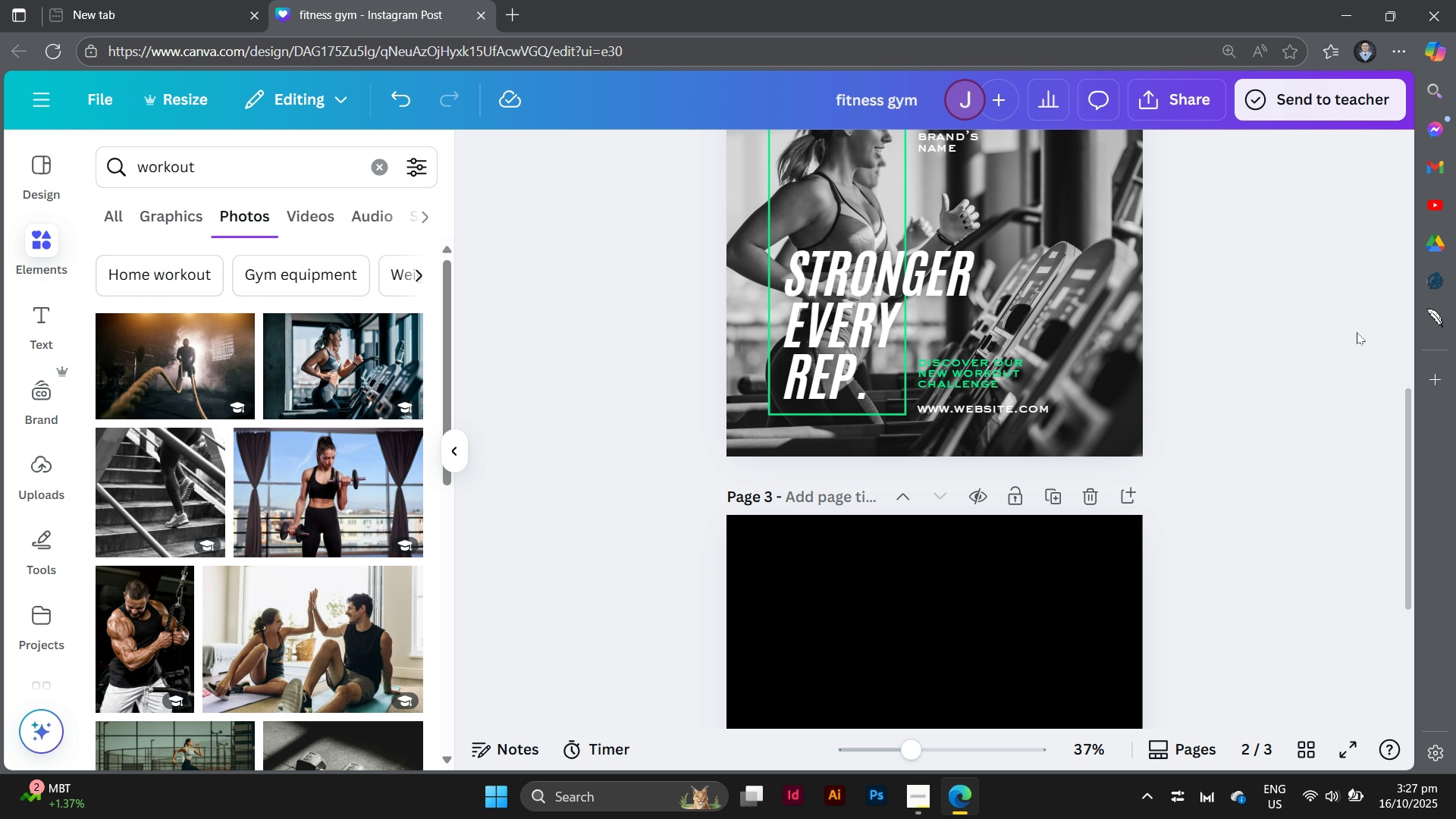 
wait(10.62)
 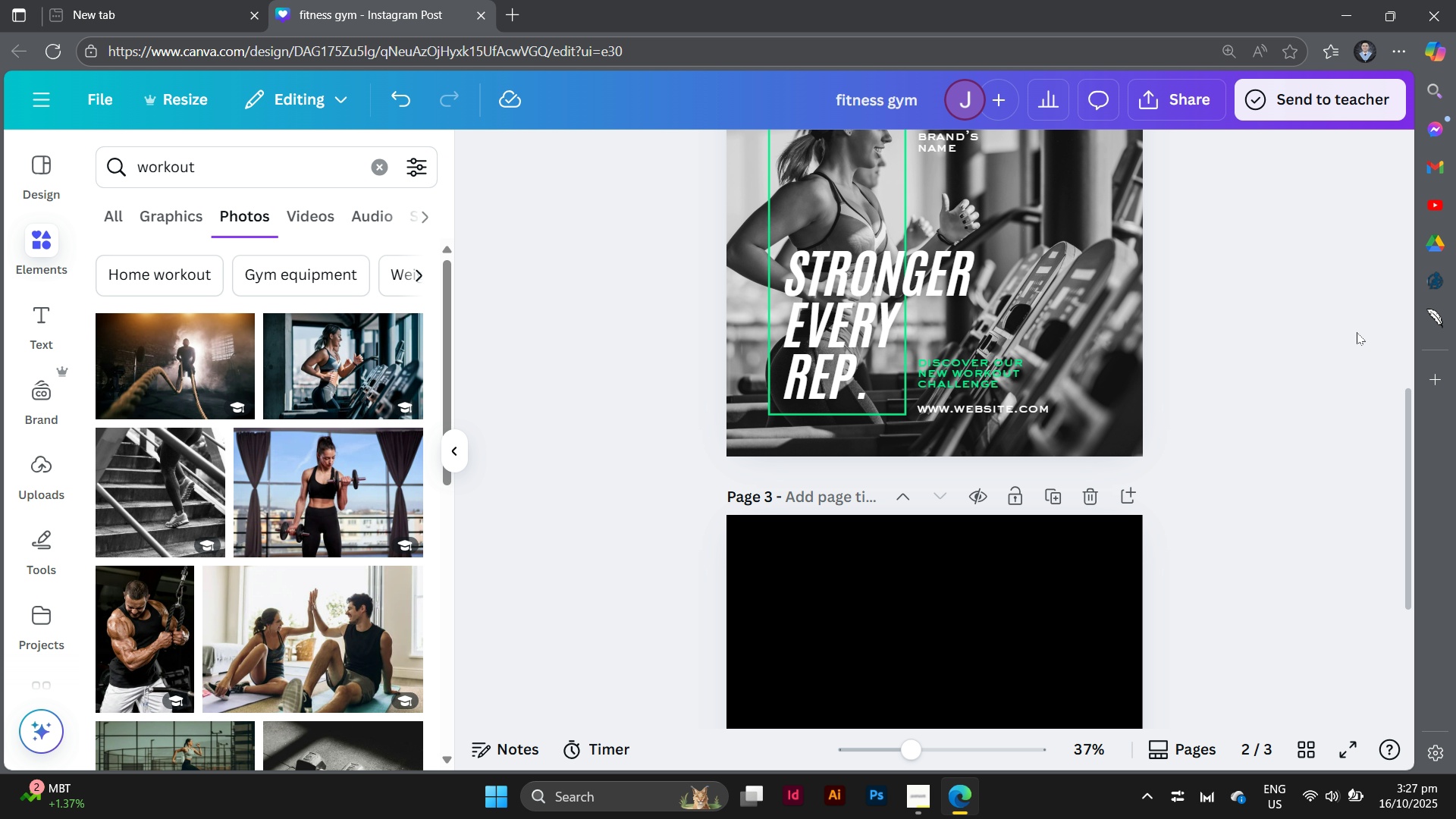 
double_click([874, 396])
 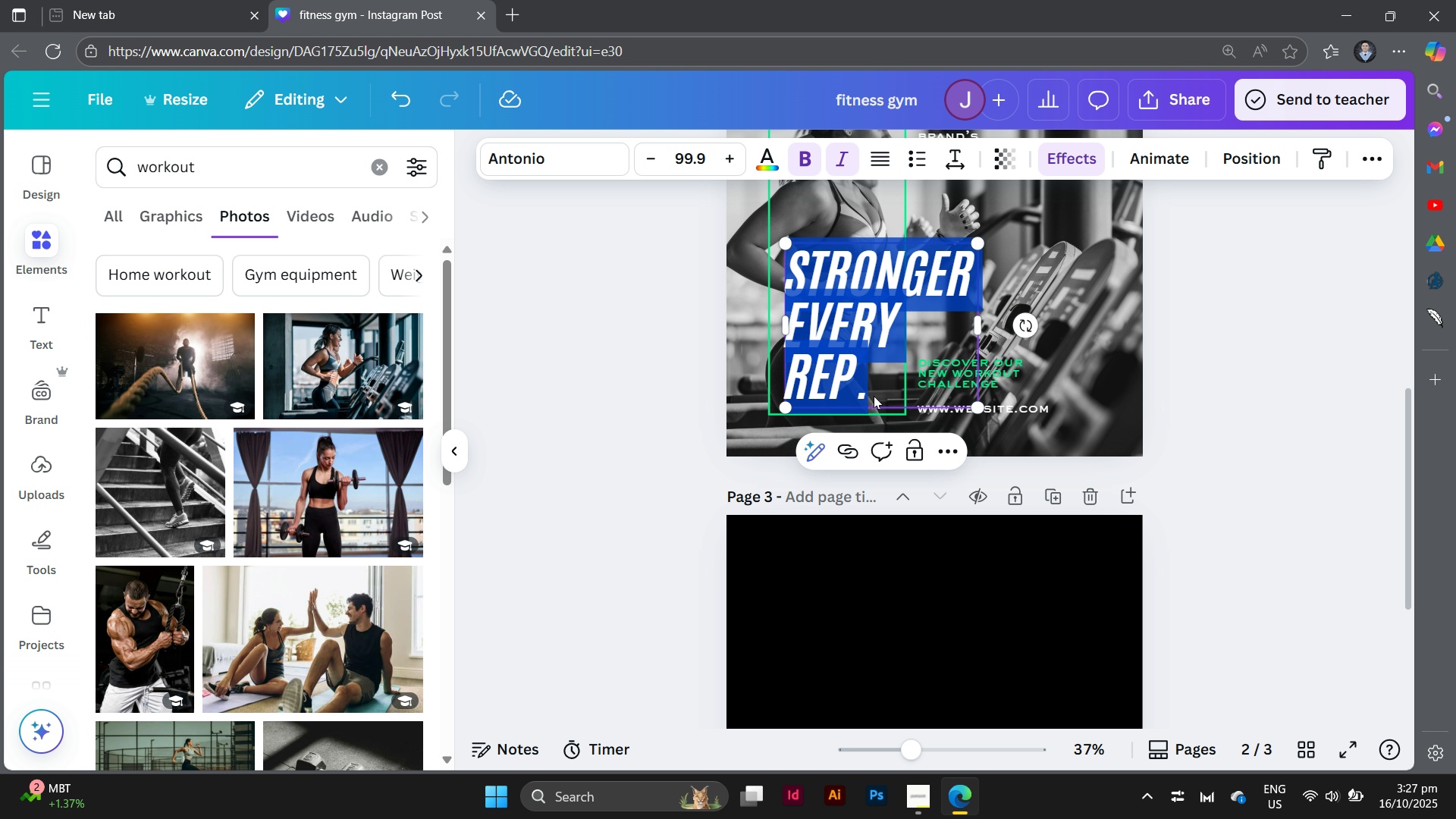 
type(no excuses,)
 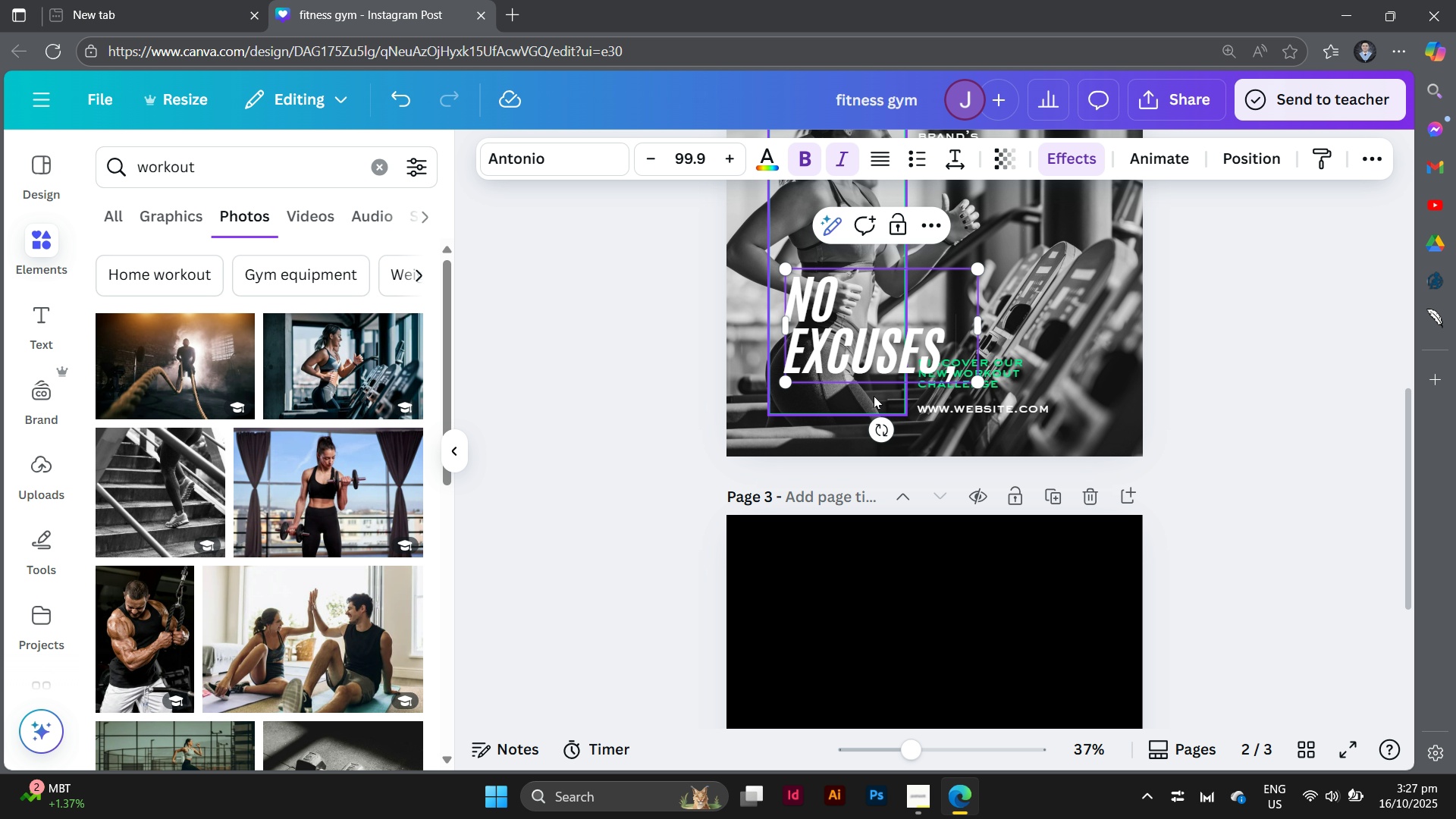 
key(Enter)
 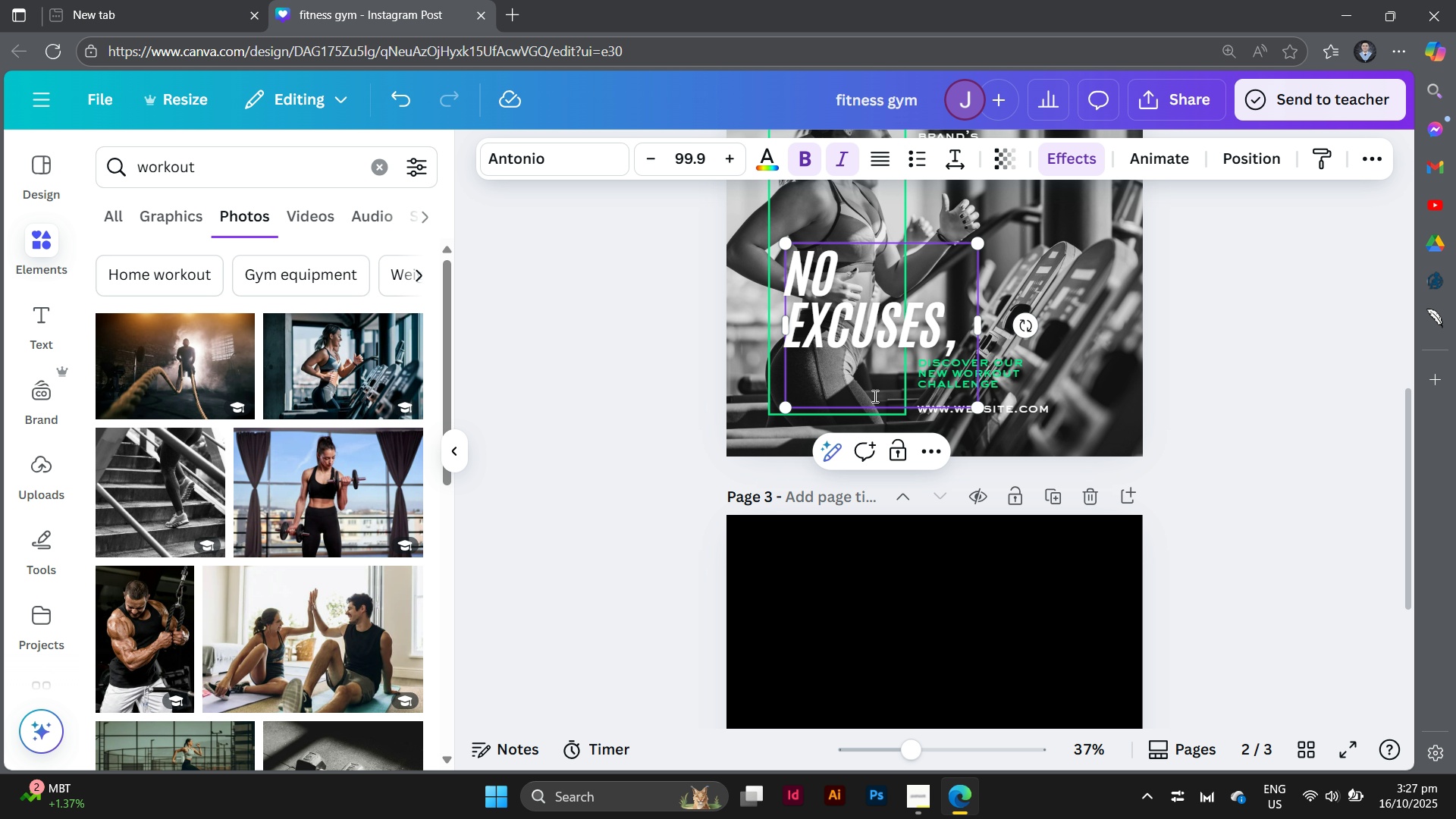 
type(judt)
key(Backspace)
key(Backspace)
type(st results.)
 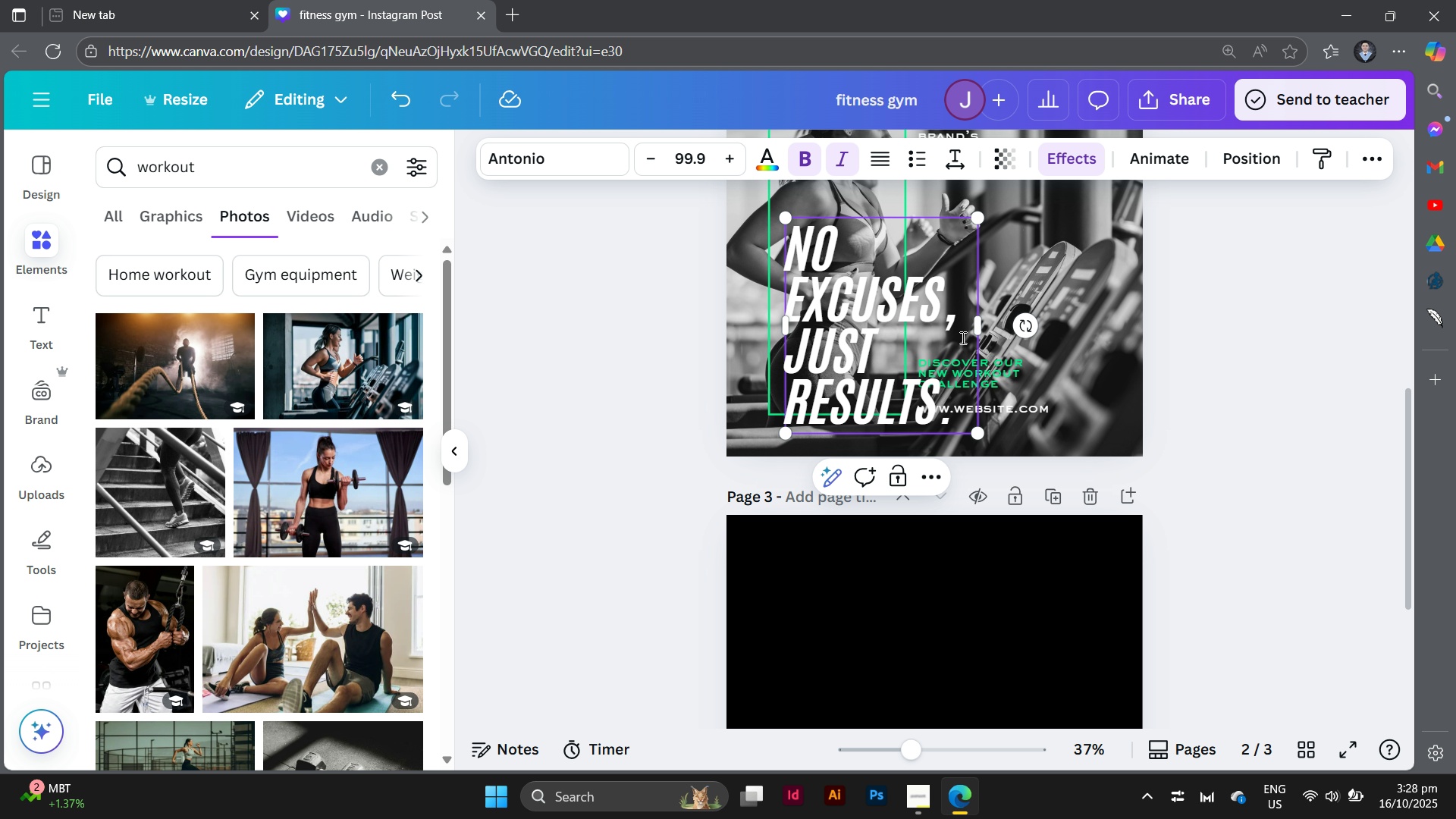 
left_click_drag(start_coordinate=[988, 331], to_coordinate=[1037, 301])
 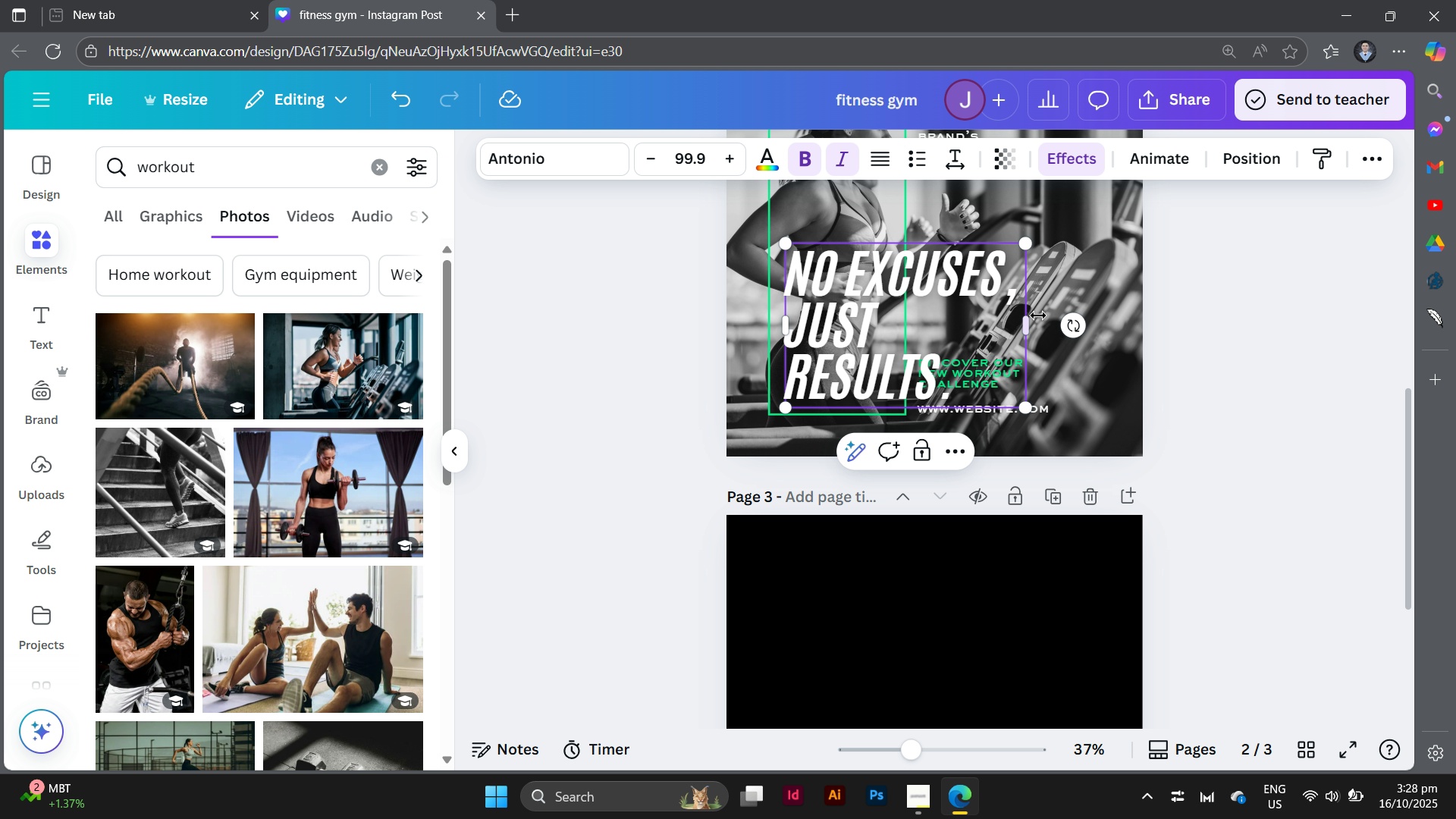 
left_click_drag(start_coordinate=[1034, 321], to_coordinate=[1079, 301])
 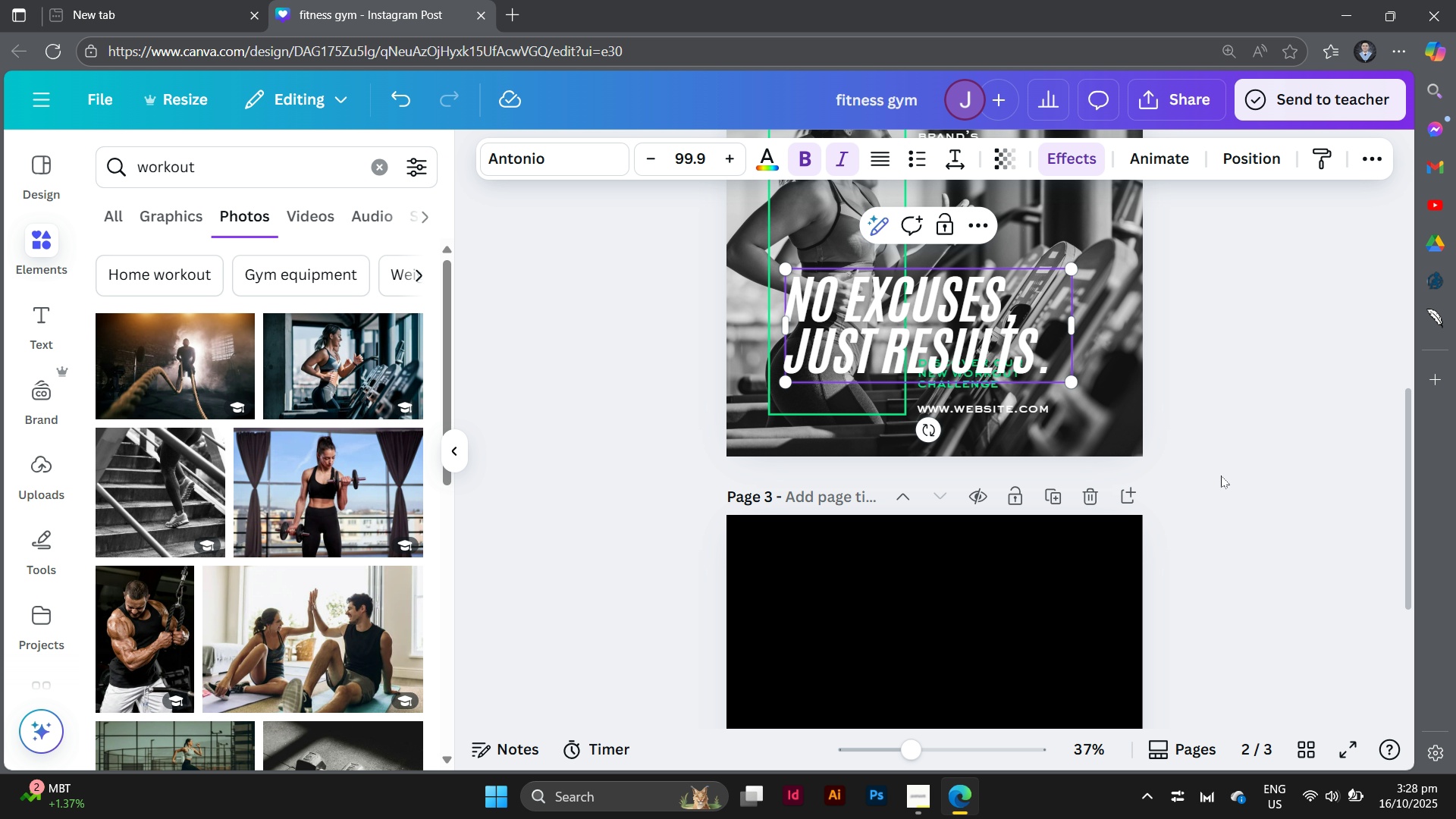 
left_click([1221, 475])
 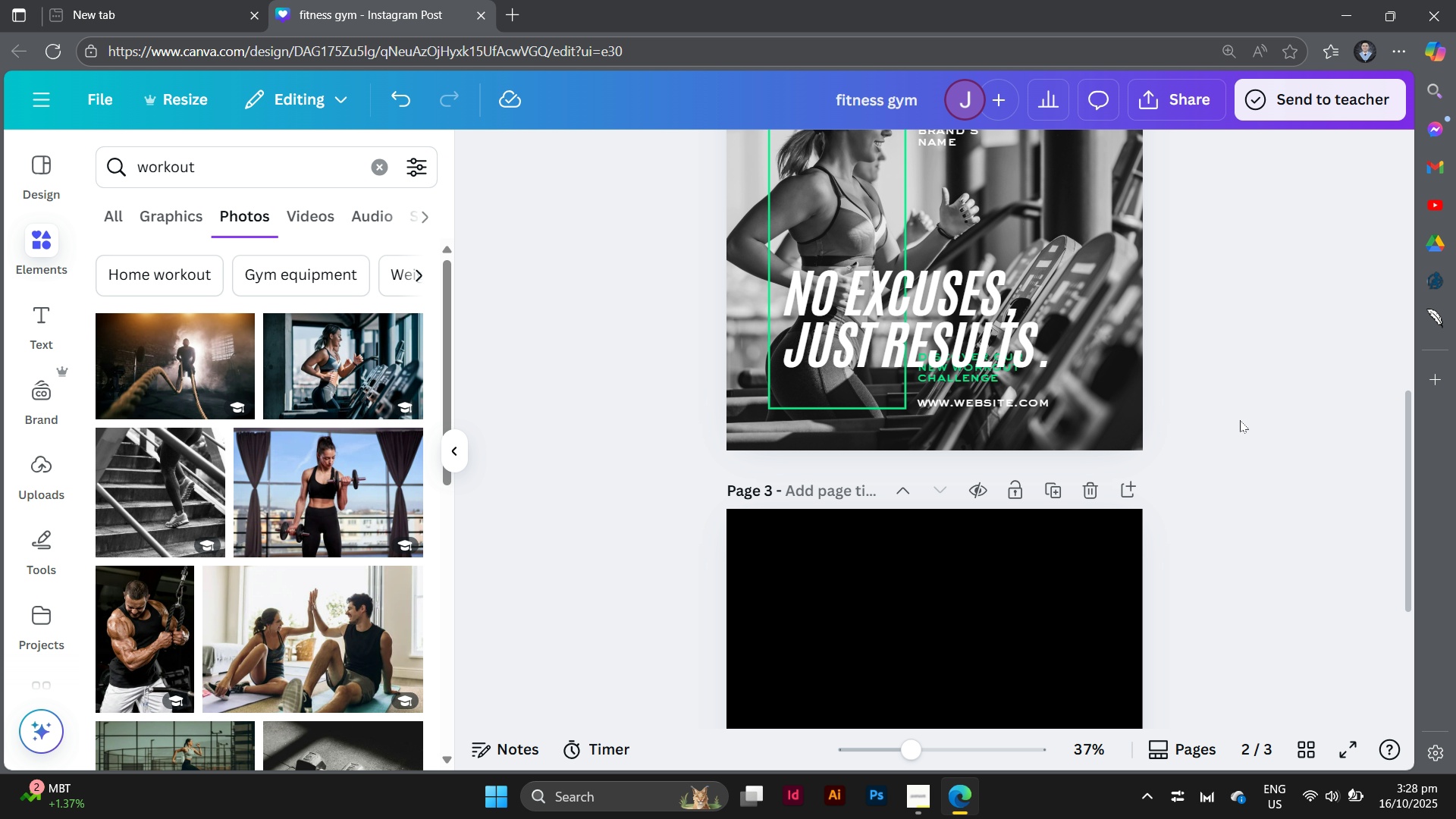 
scroll: coordinate [1240, 420], scroll_direction: up, amount: 2.0
 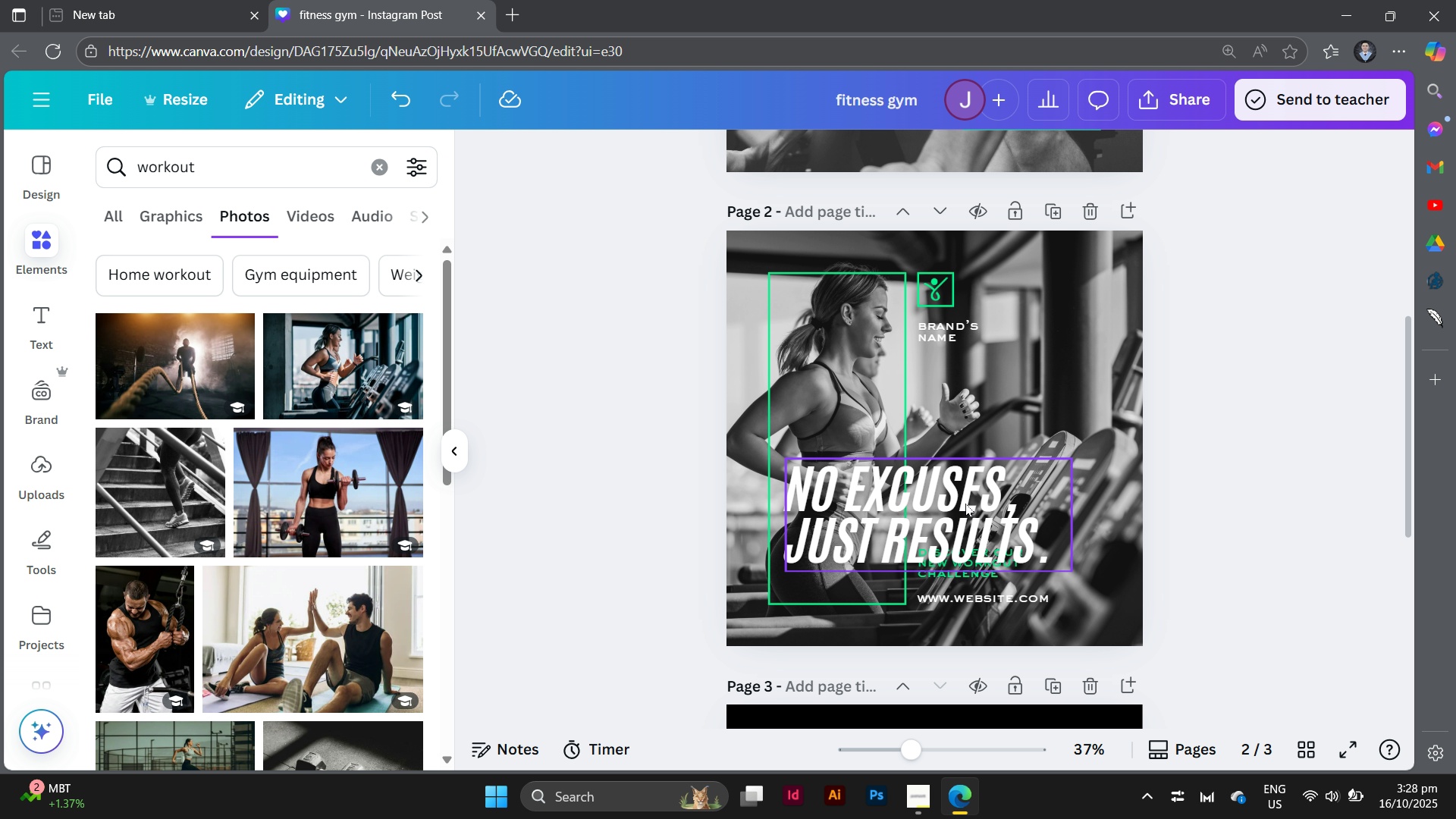 
left_click_drag(start_coordinate=[958, 506], to_coordinate=[950, 539])
 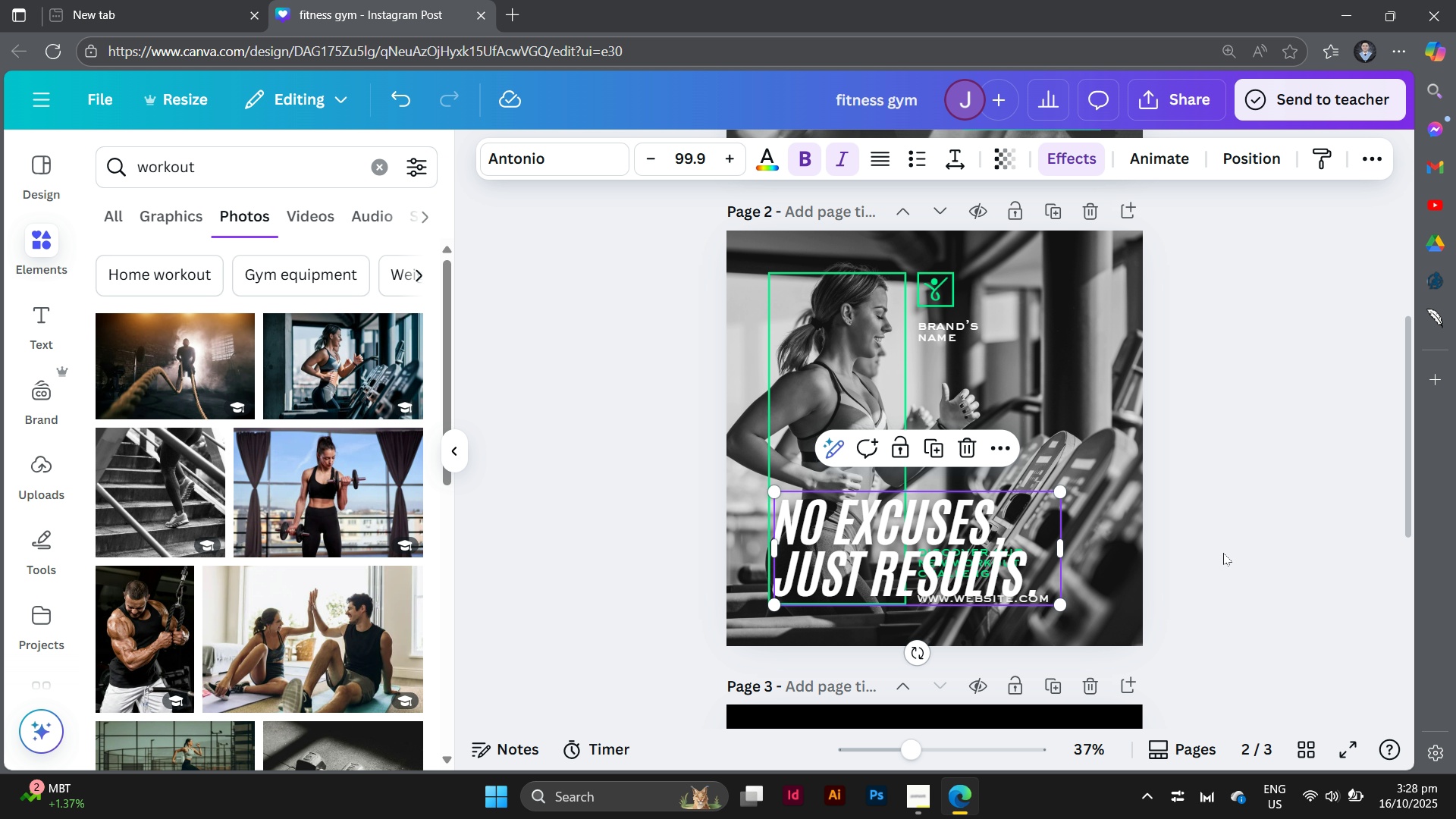 
left_click([1223, 553])
 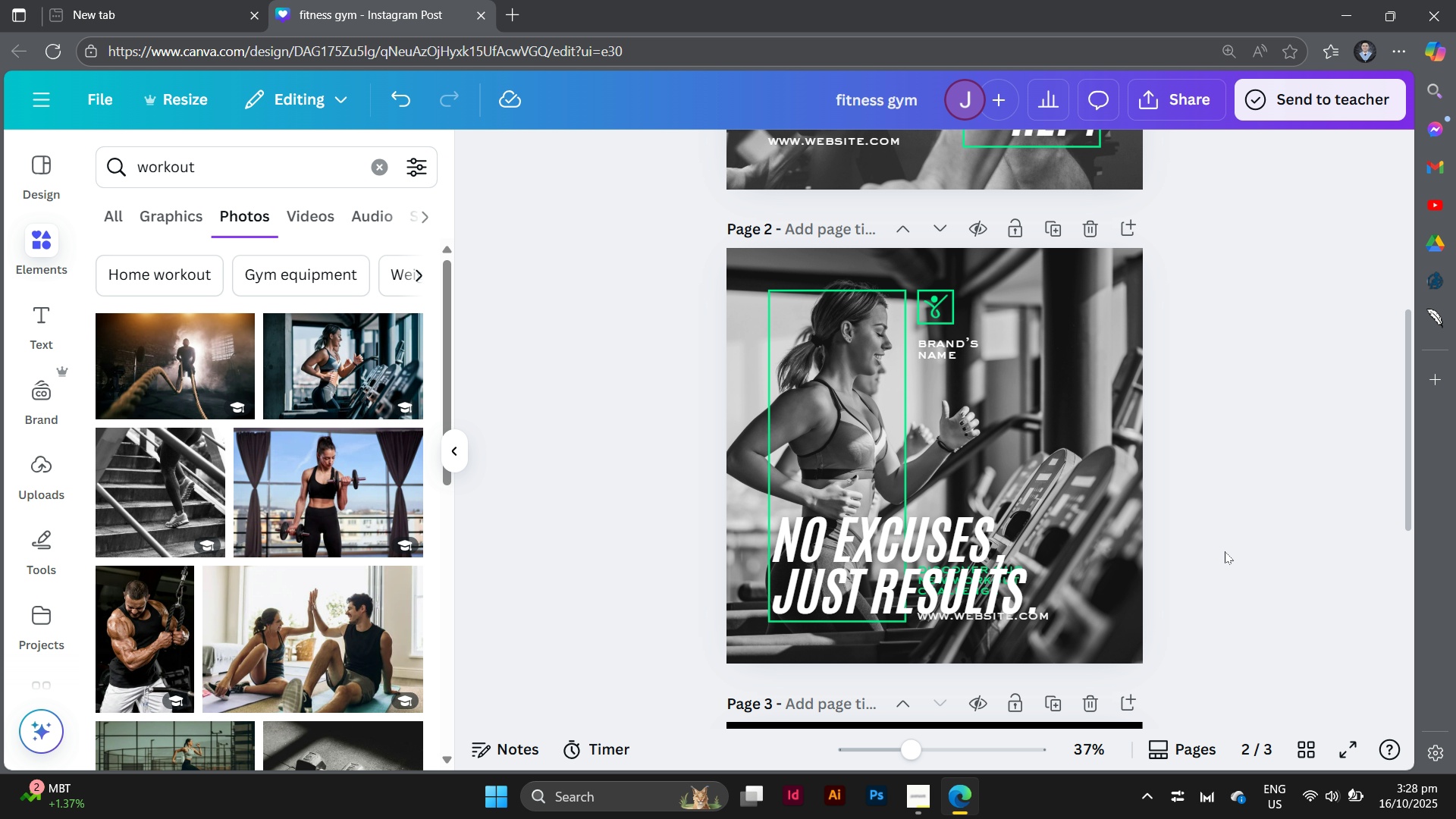 
scroll: coordinate [1225, 551], scroll_direction: up, amount: 6.0
 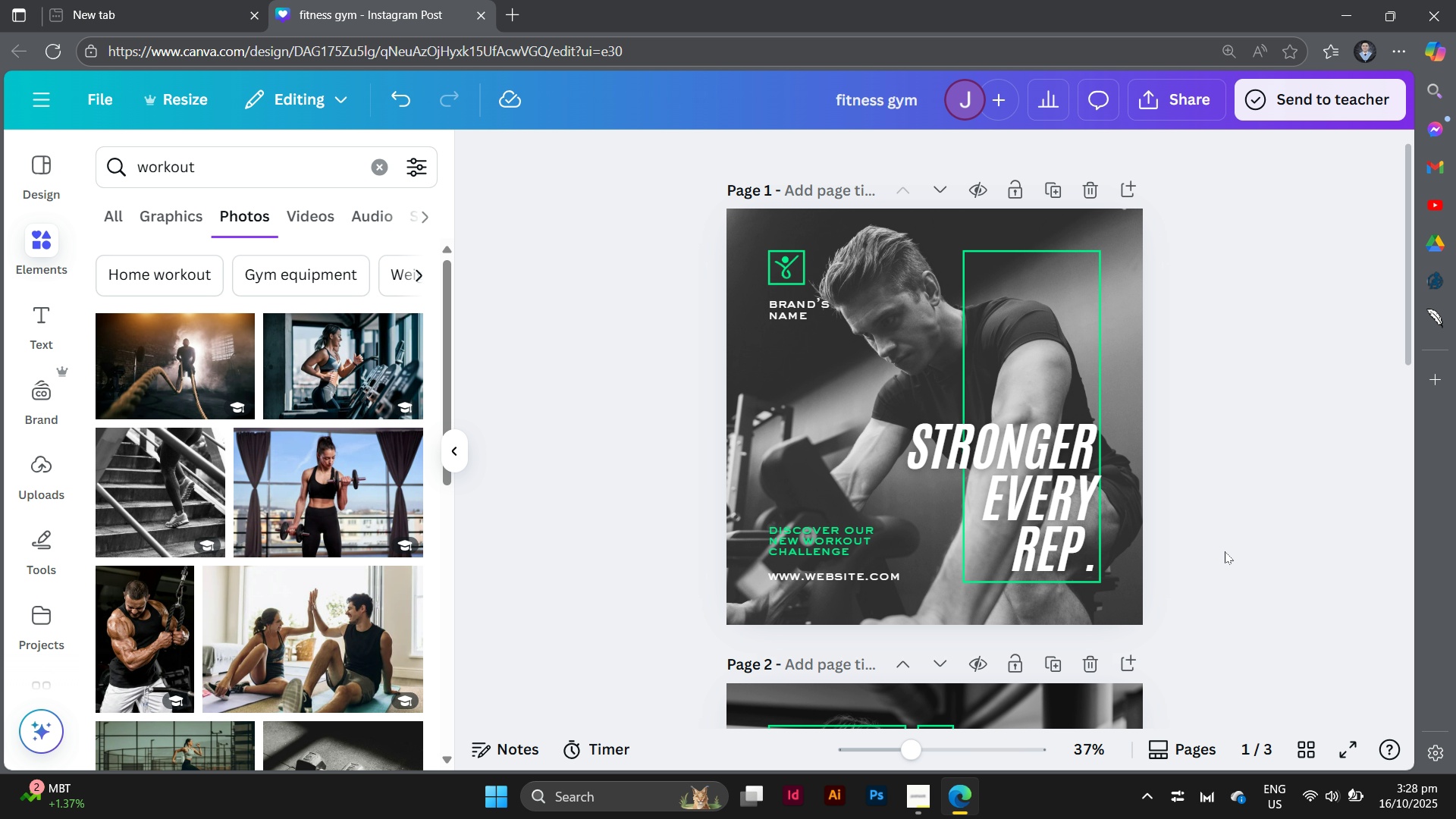 
scroll: coordinate [1225, 551], scroll_direction: down, amount: 6.0
 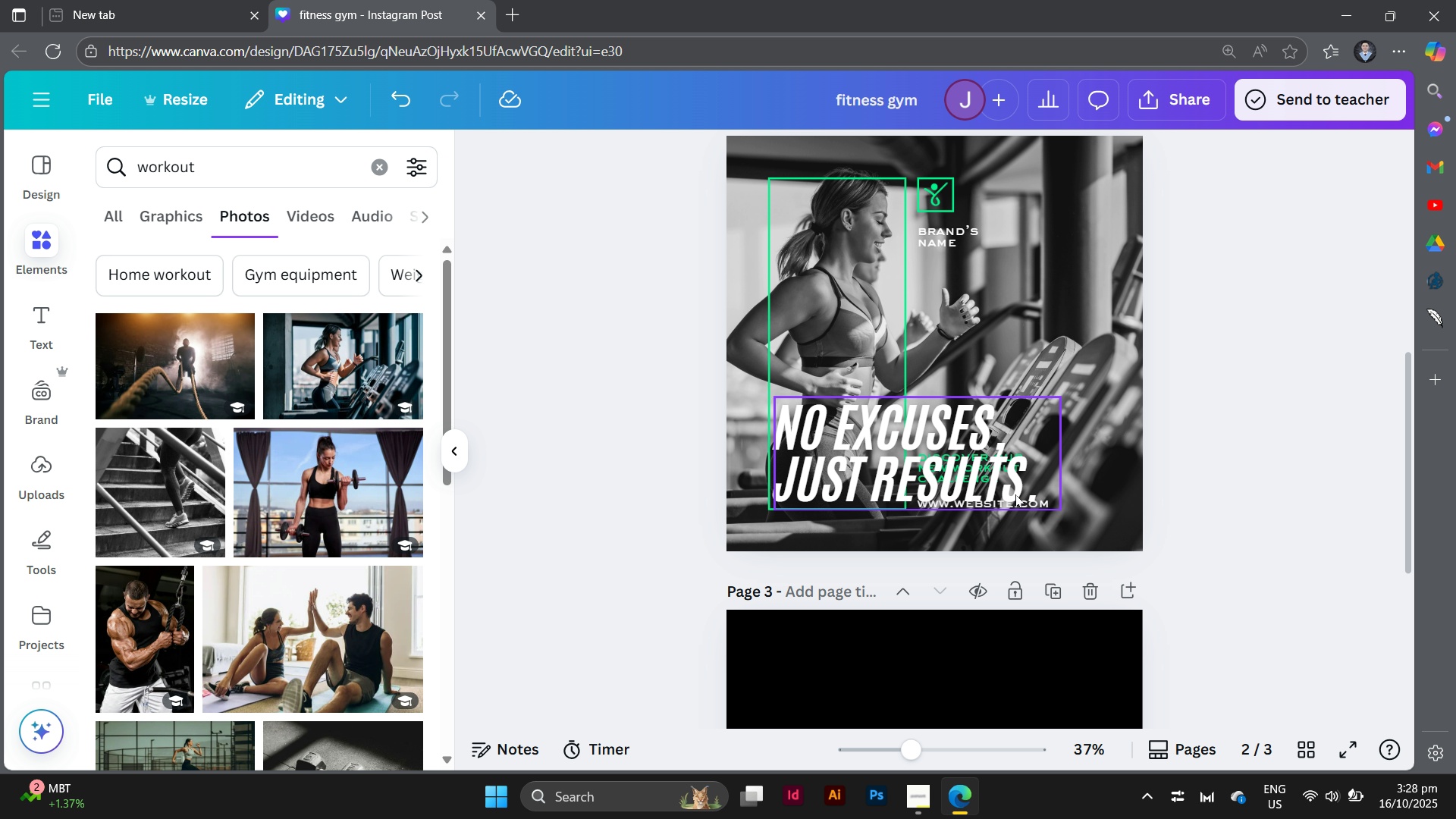 
mouse_move([973, 452])
 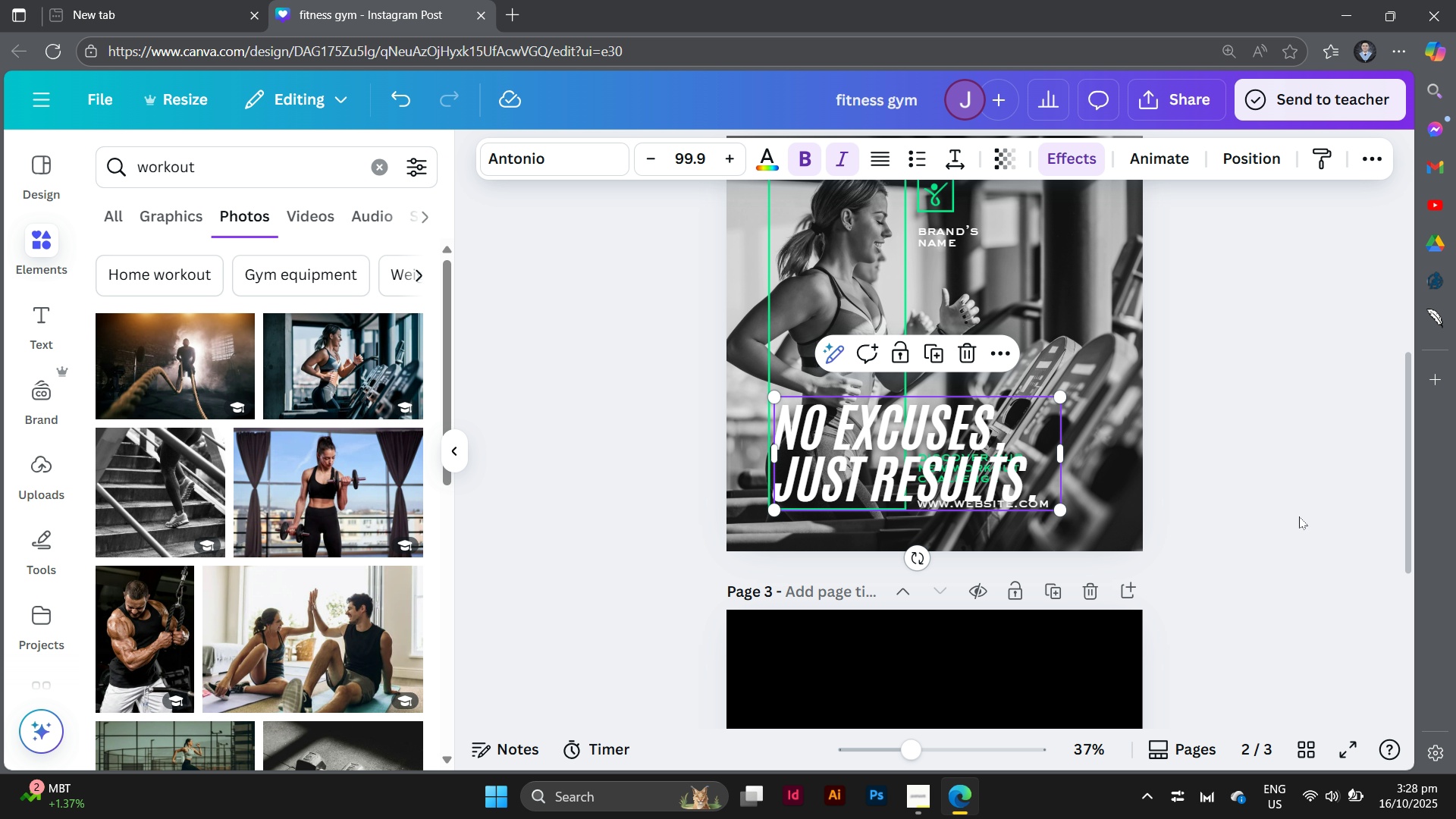 
left_click([1299, 516])
 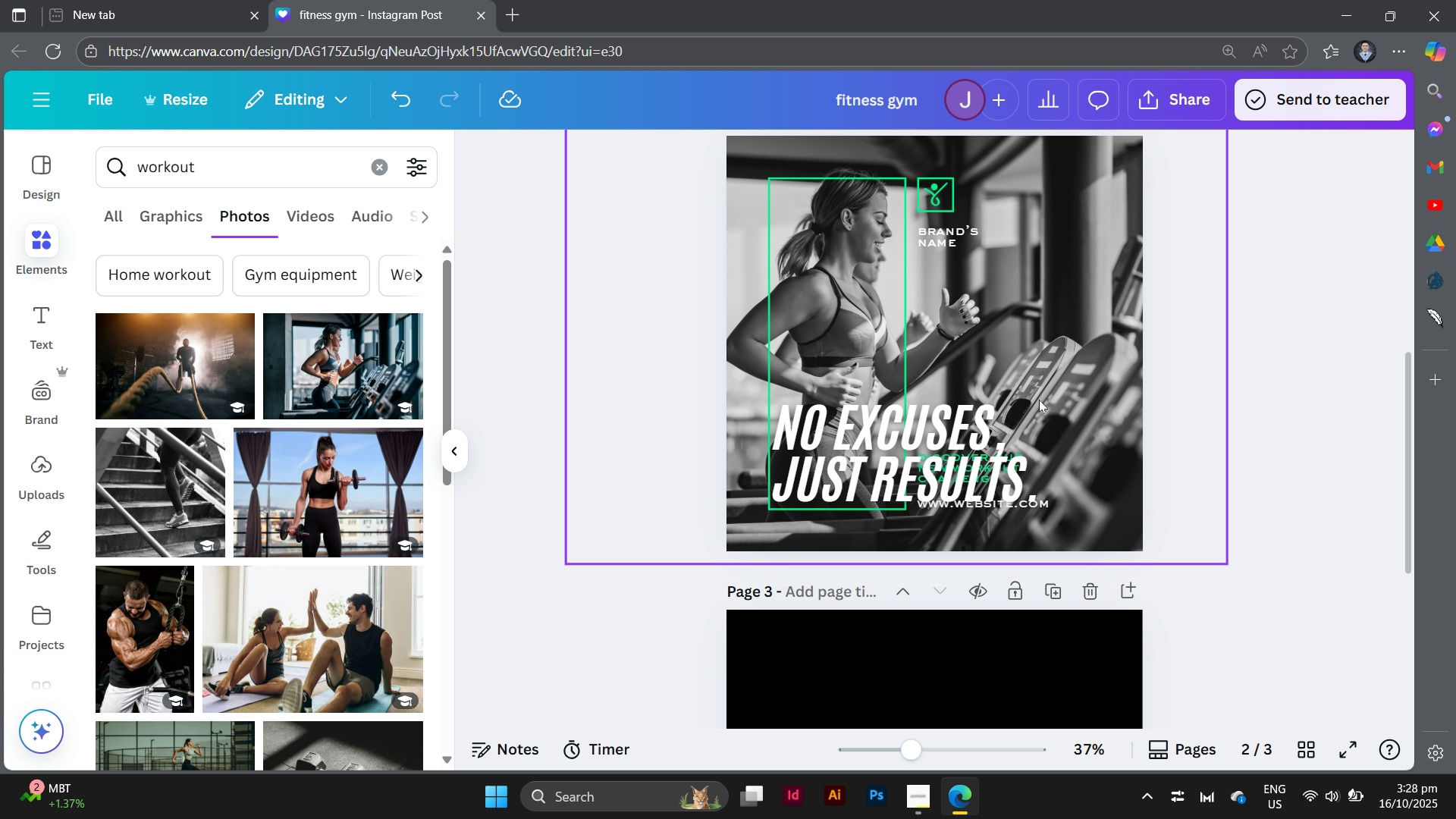 
left_click([1041, 366])
 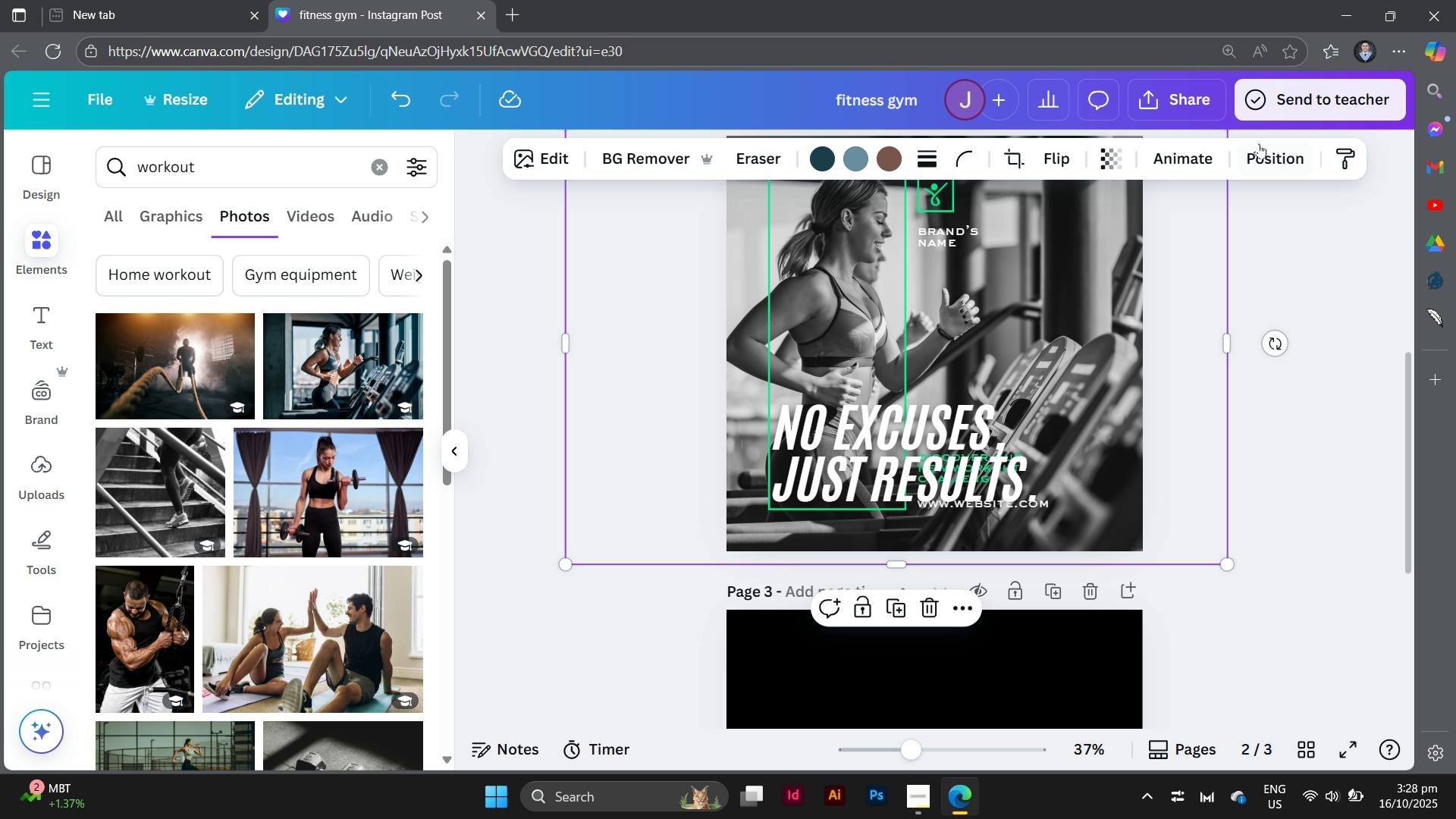 
left_click([1260, 146])
 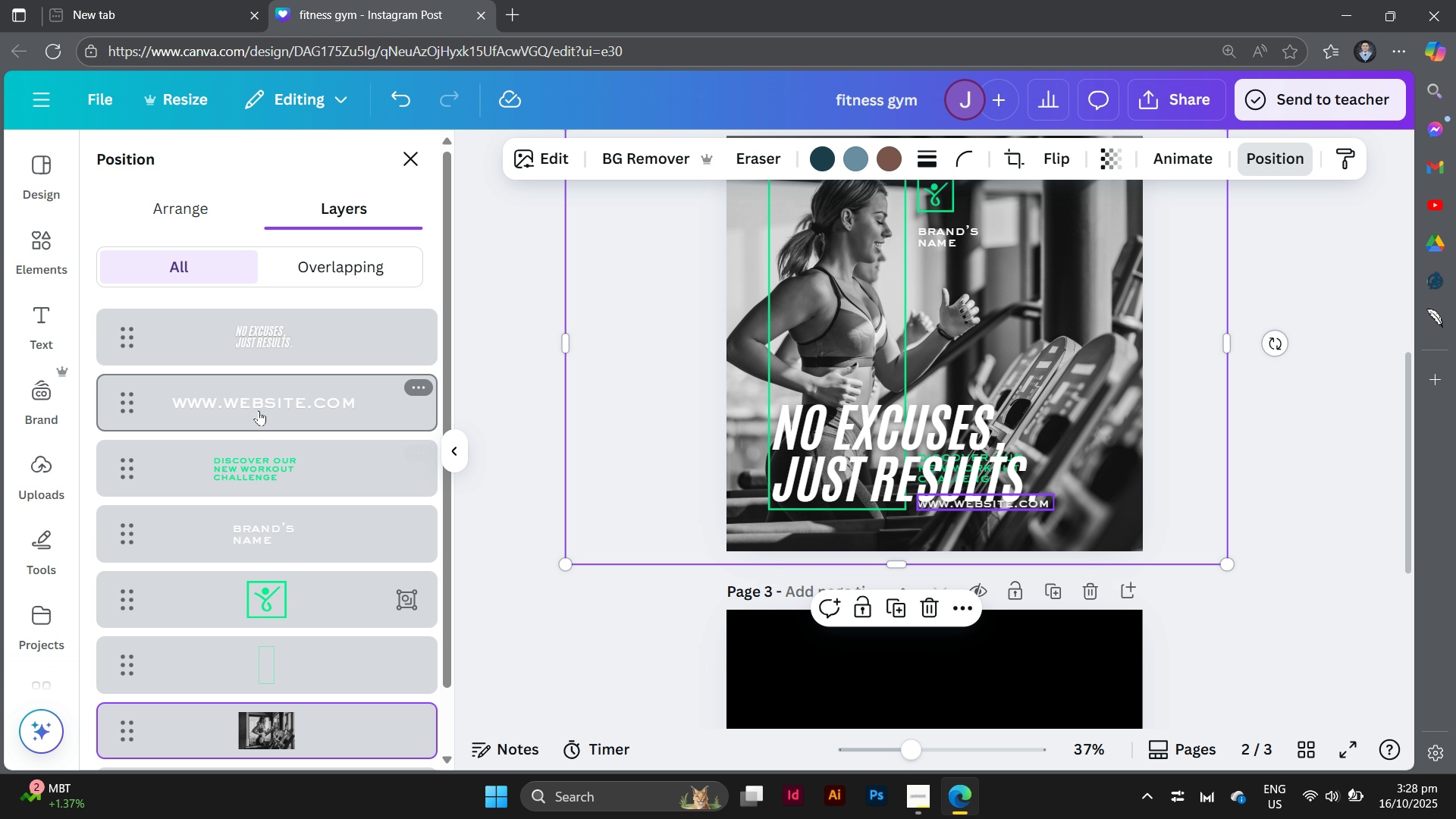 
left_click([259, 407])
 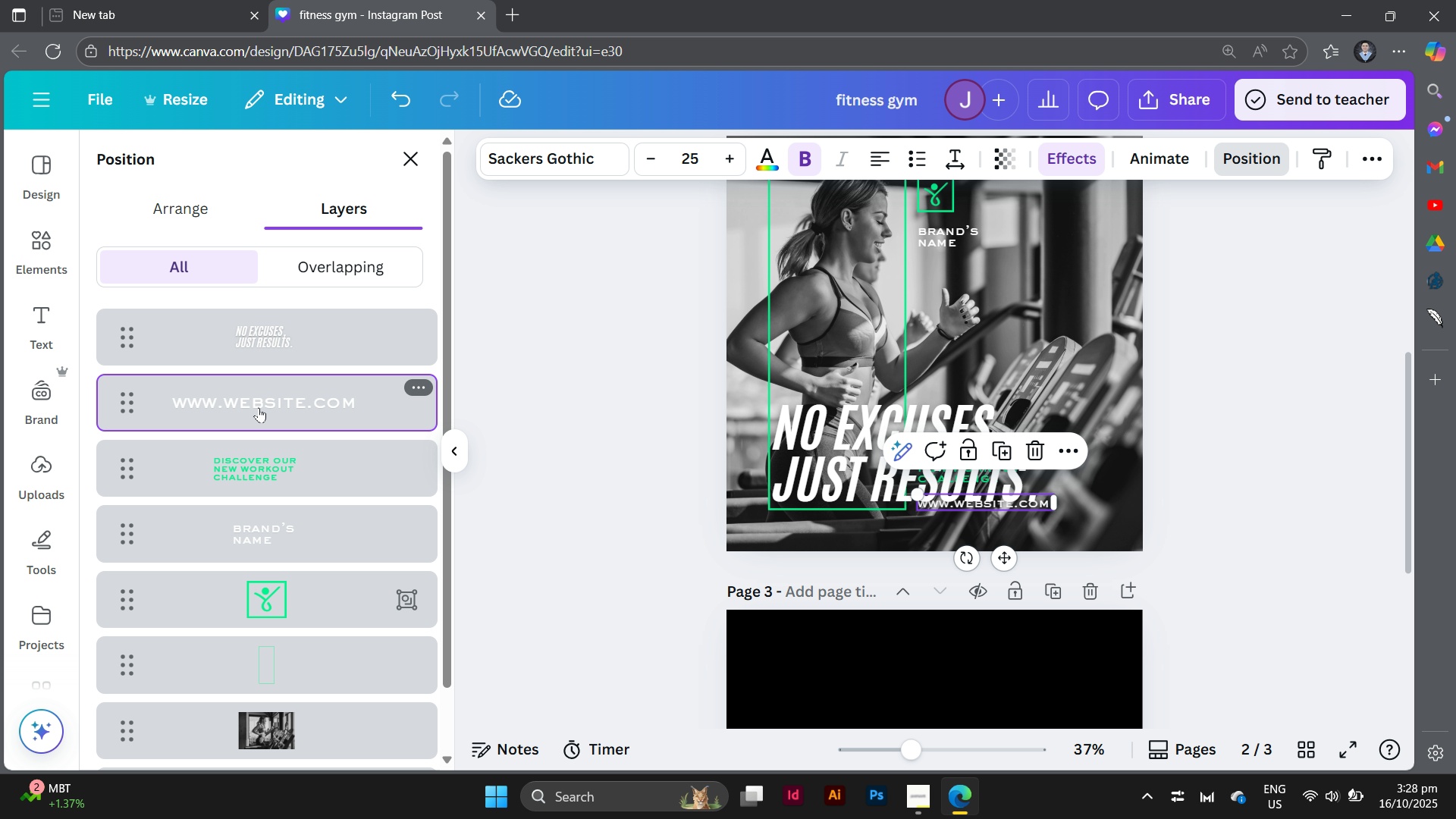 
hold_key(key=ShiftLeft, duration=1.85)
left_click([297, 489])
 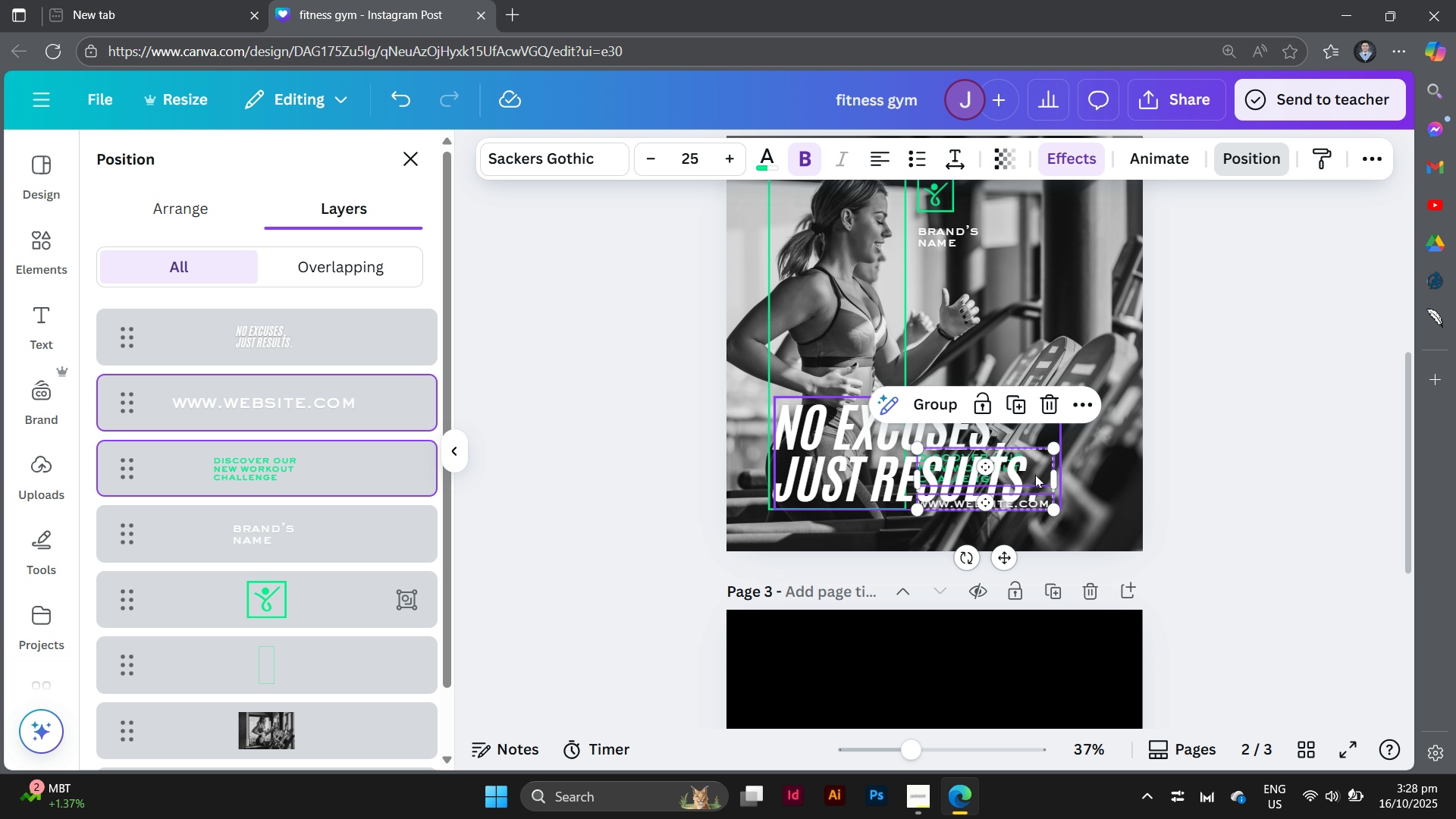 
left_click_drag(start_coordinate=[1035, 469], to_coordinate=[1034, 348])
 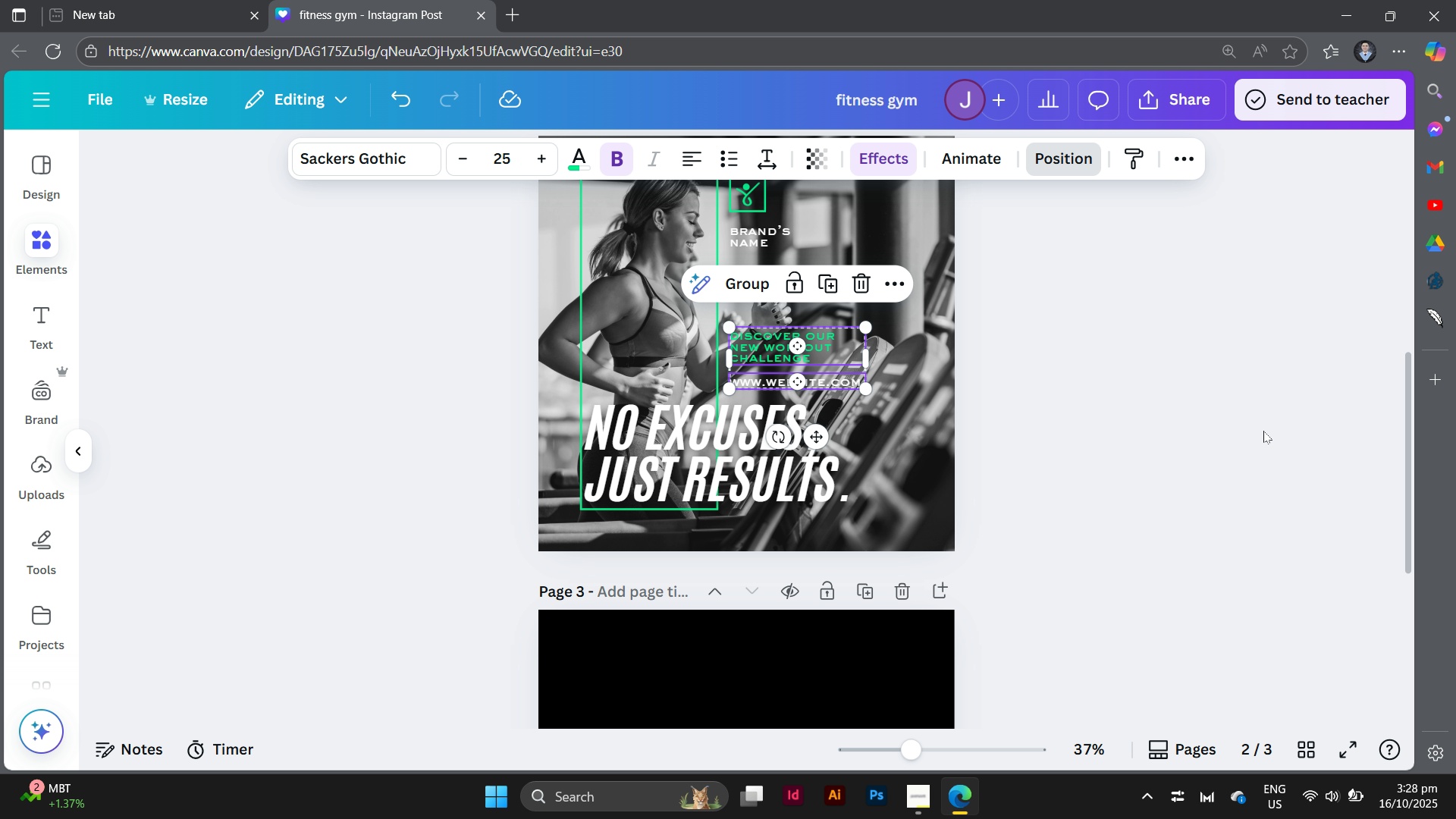 
left_click([1263, 431])
 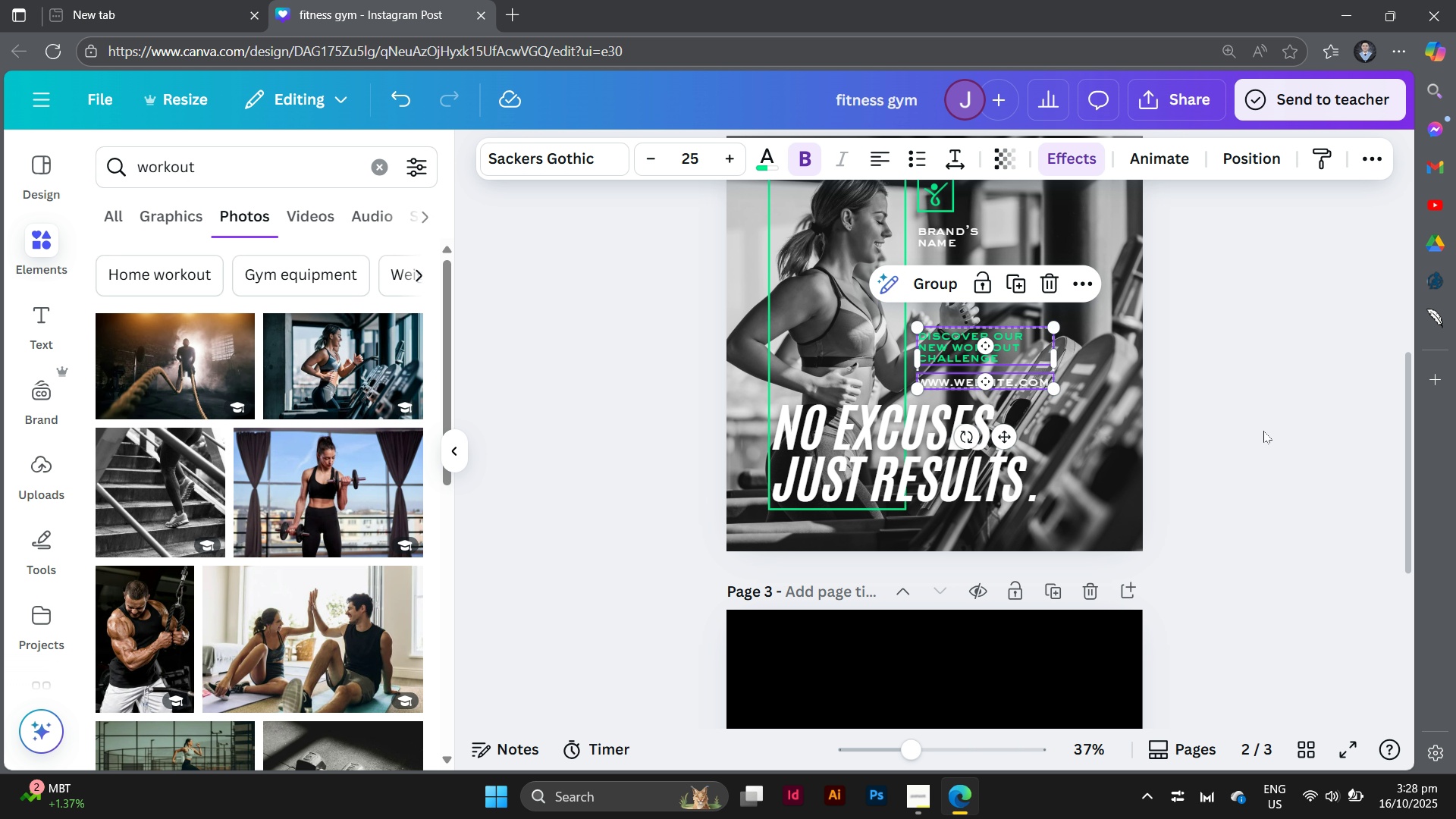 
left_click([1263, 431])
 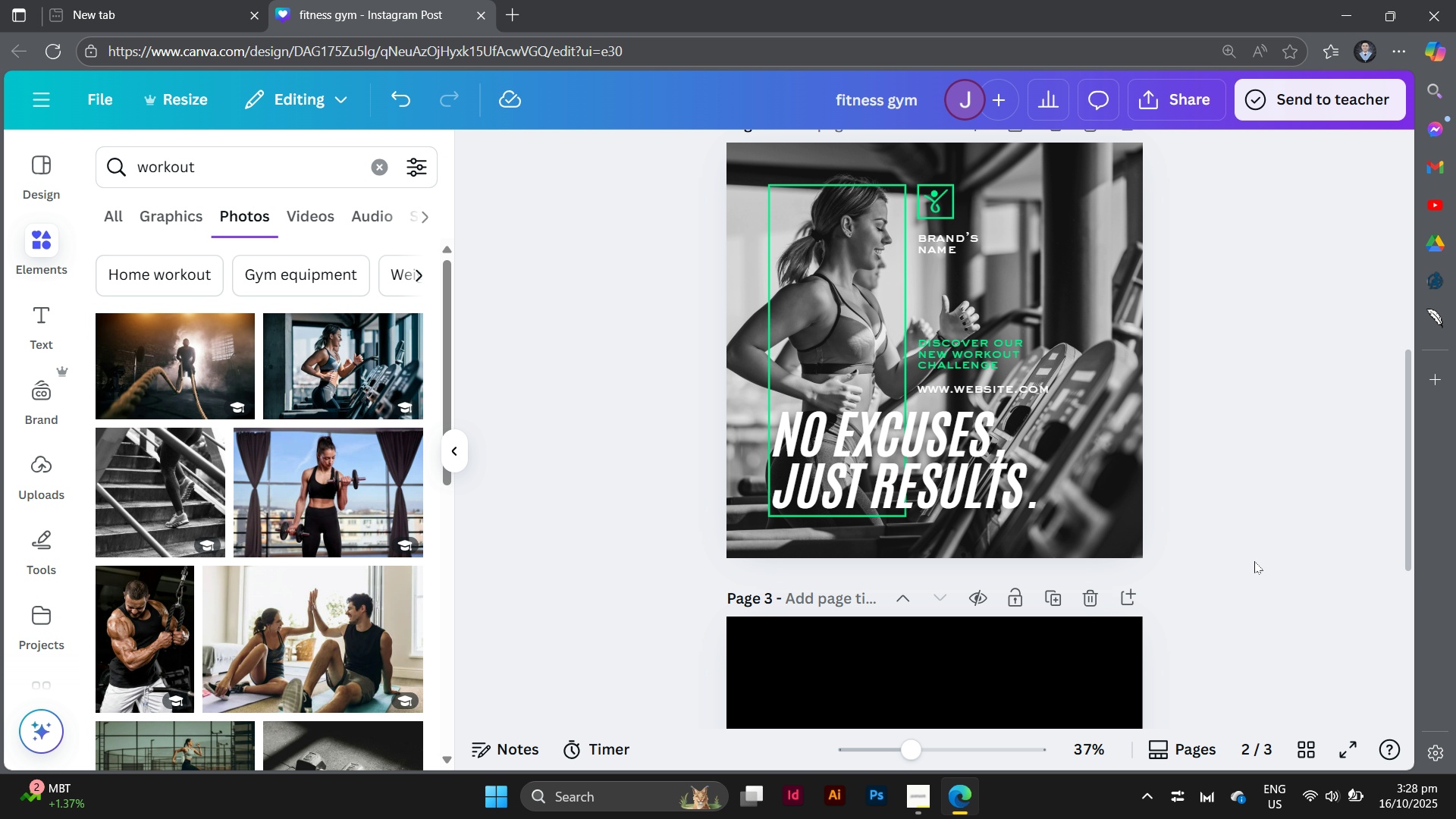 
scroll: coordinate [1254, 561], scroll_direction: up, amount: 2.0
 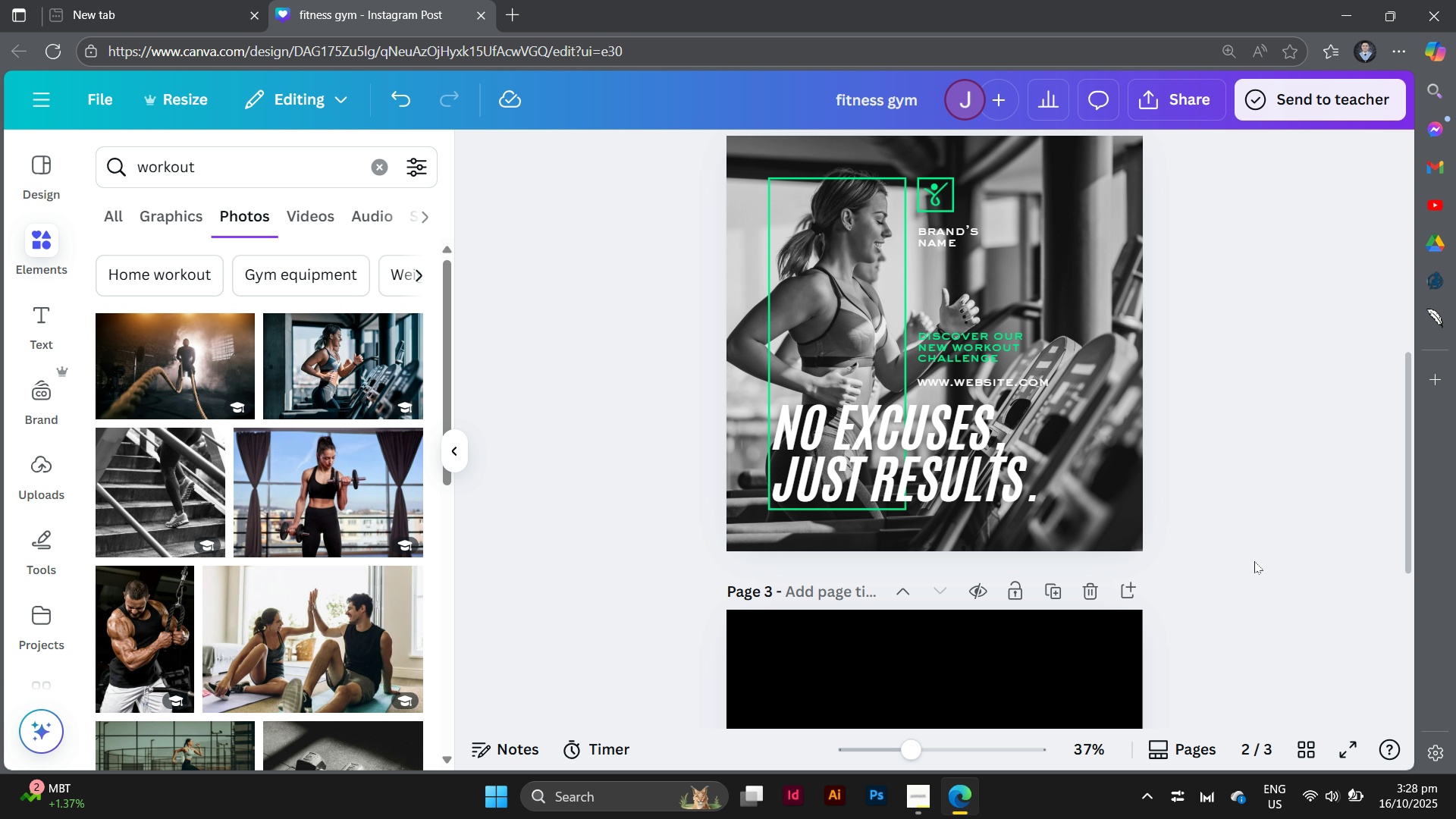 
scroll: coordinate [341, 527], scroll_direction: down, amount: 10.0
 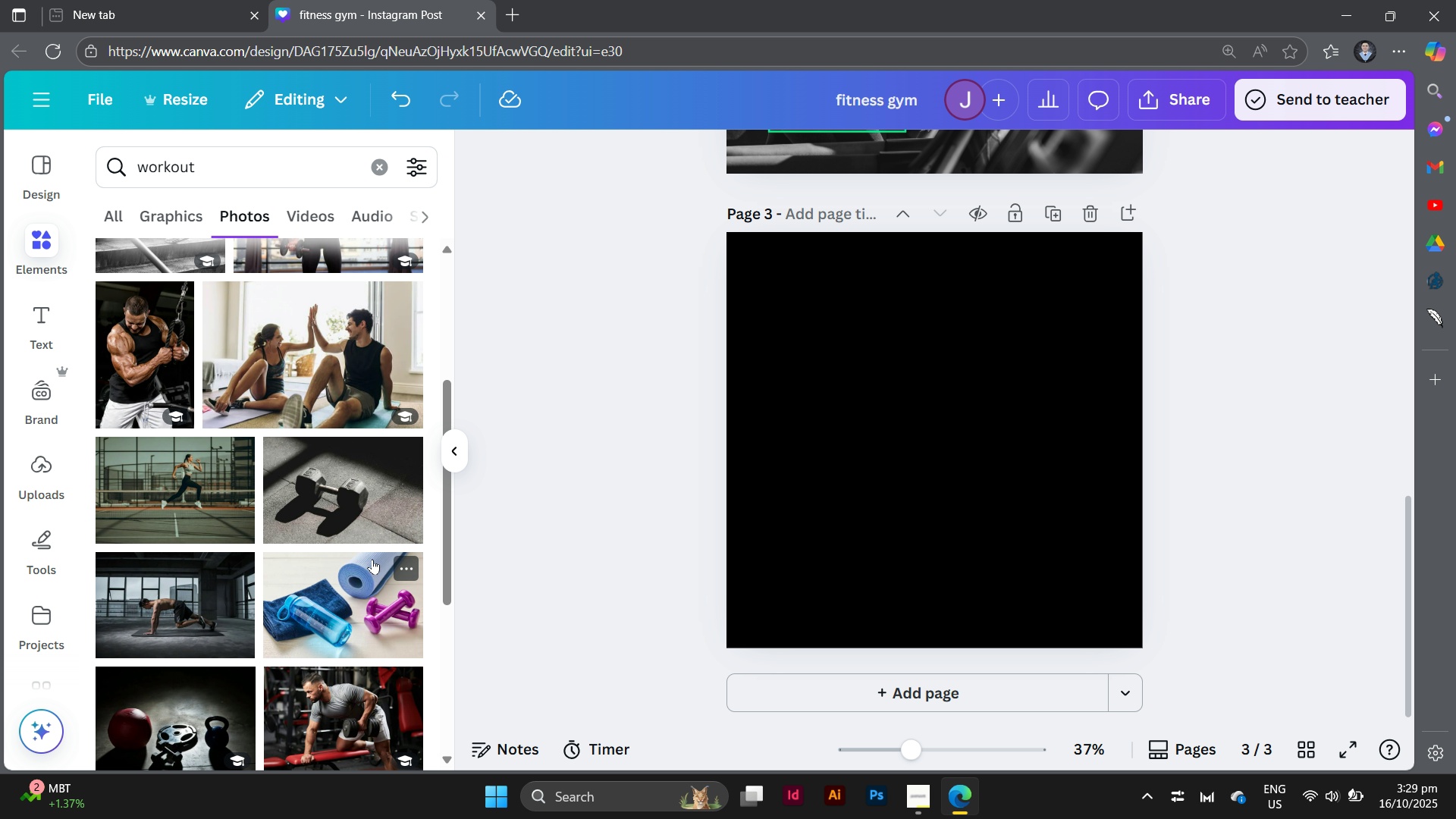 
wait(5.16)
 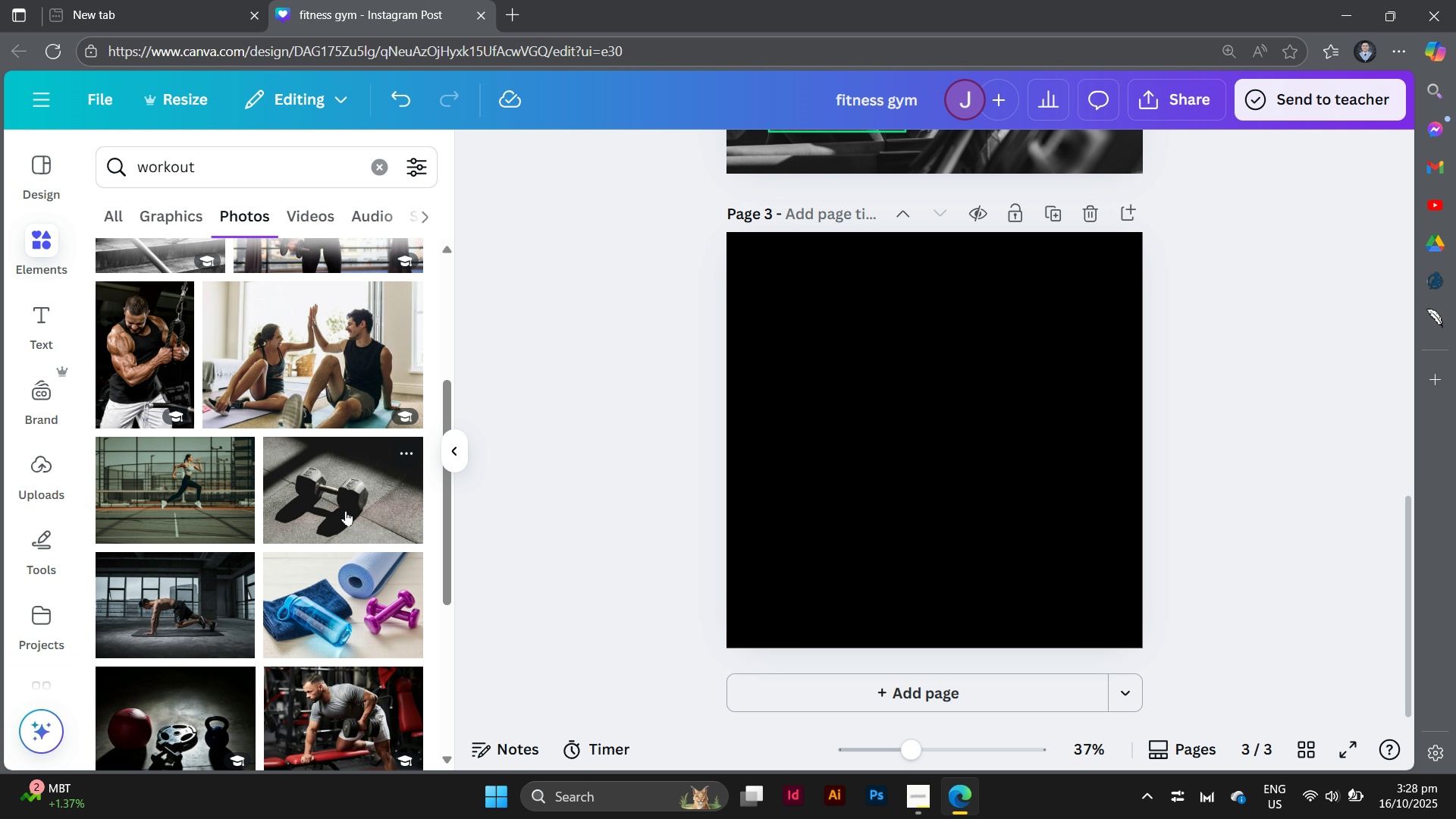 
left_click([328, 689])
 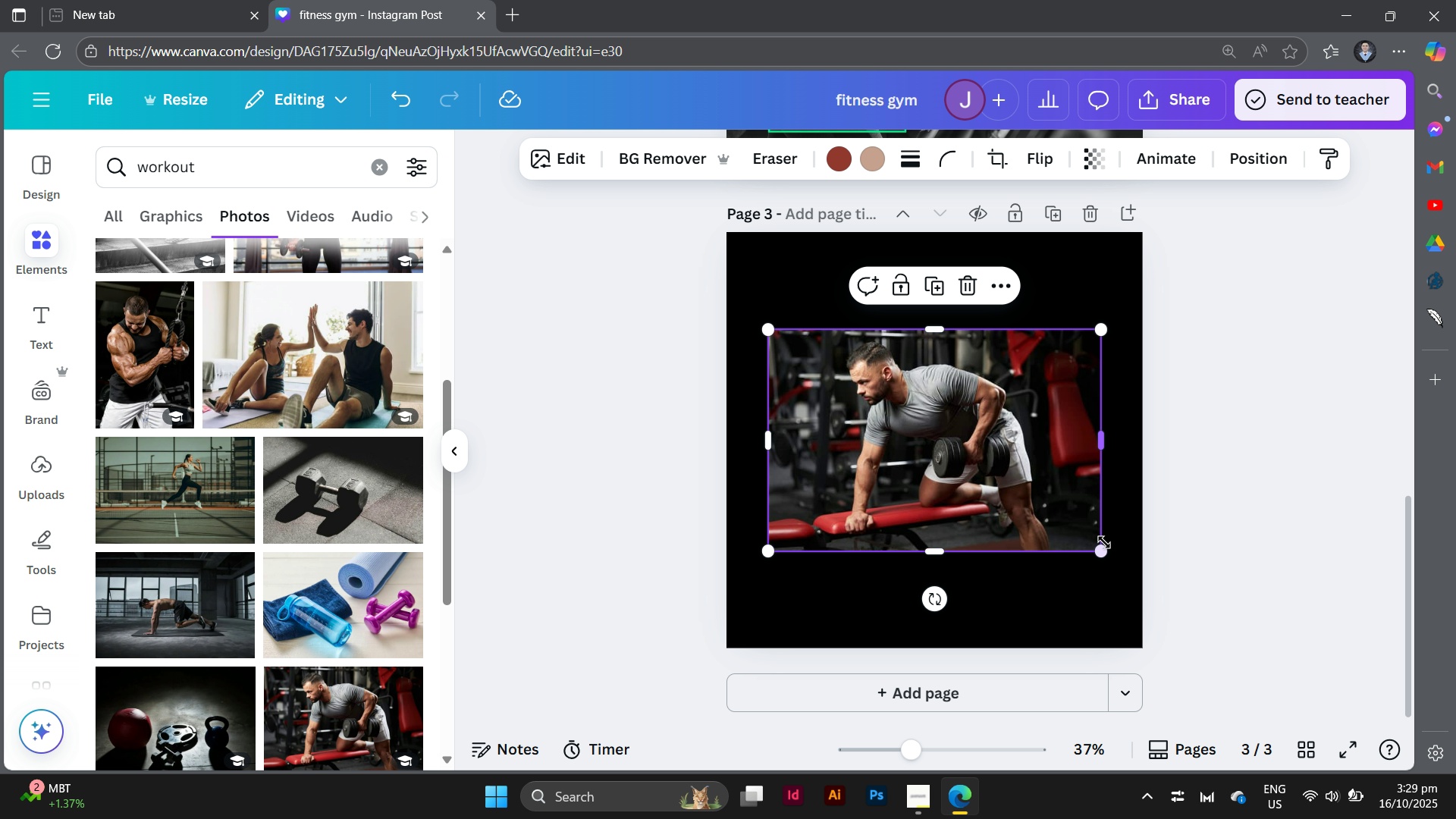 
left_click_drag(start_coordinate=[1100, 545], to_coordinate=[1242, 700])
 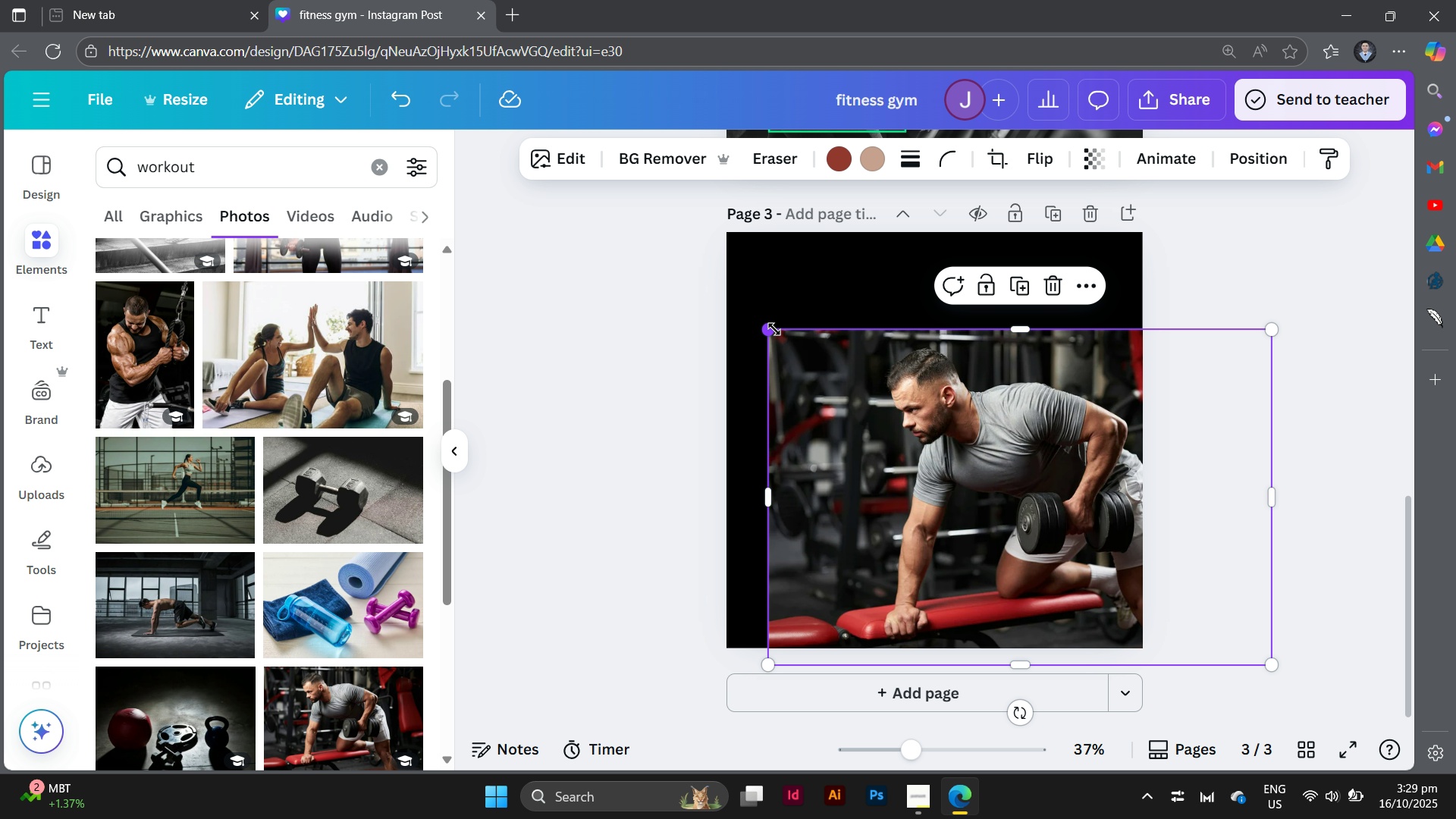 
left_click_drag(start_coordinate=[774, 330], to_coordinate=[640, 162])
 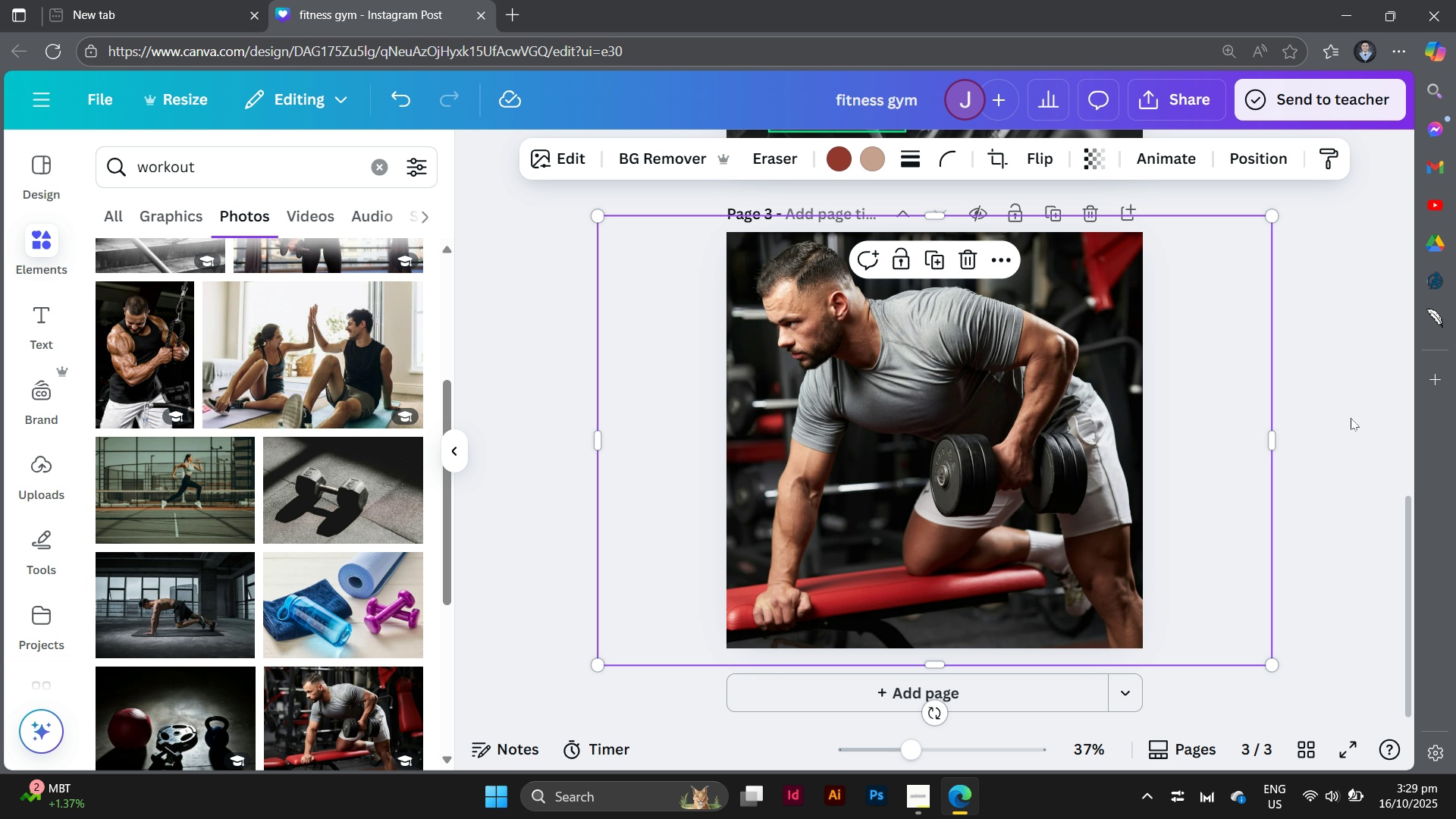 
left_click([1351, 418])
 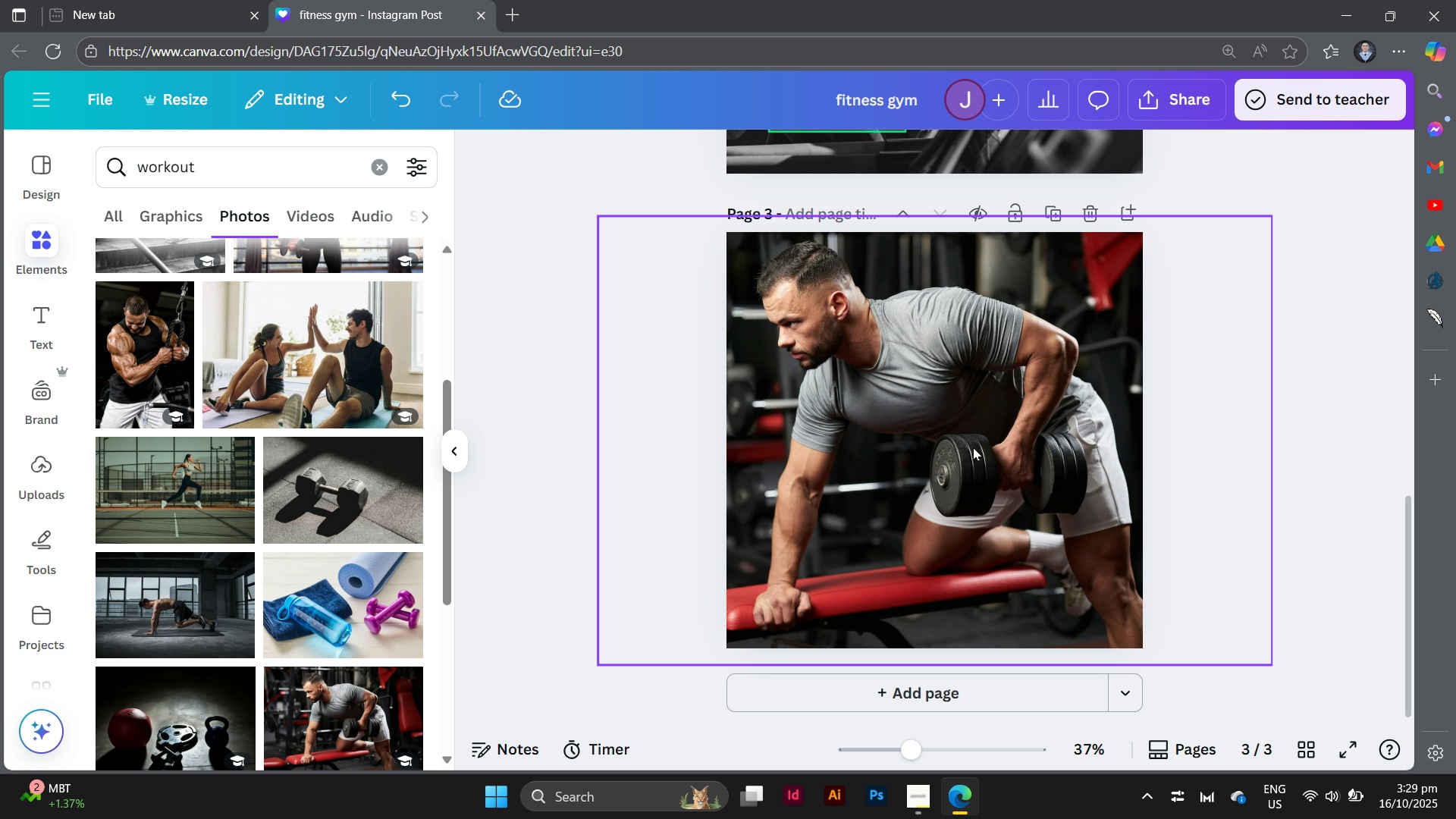 
left_click_drag(start_coordinate=[973, 447], to_coordinate=[1004, 437])
 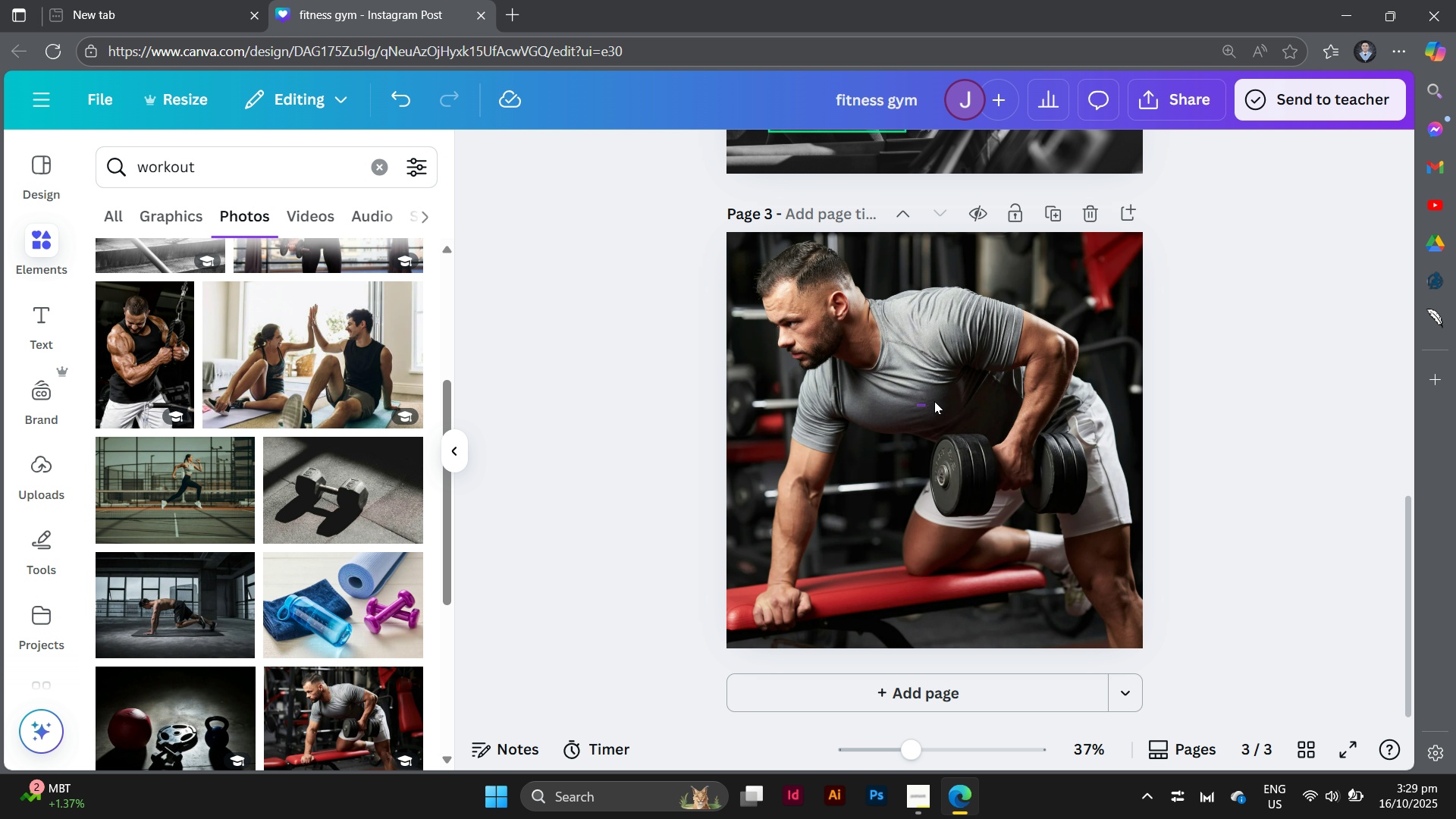 
left_click_drag(start_coordinate=[918, 406], to_coordinate=[940, 400])
 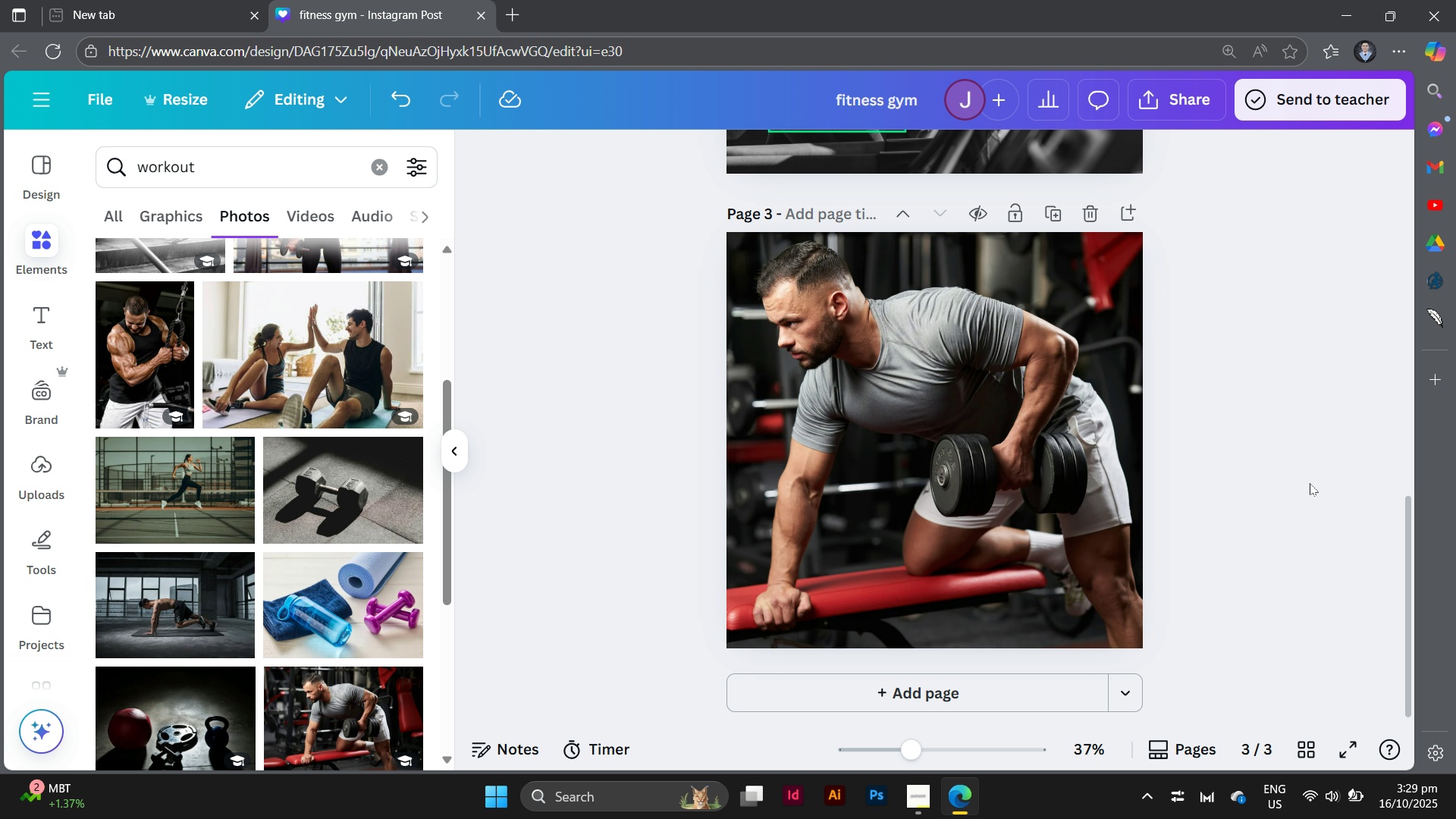 
scroll: coordinate [1263, 481], scroll_direction: up, amount: 1.0
 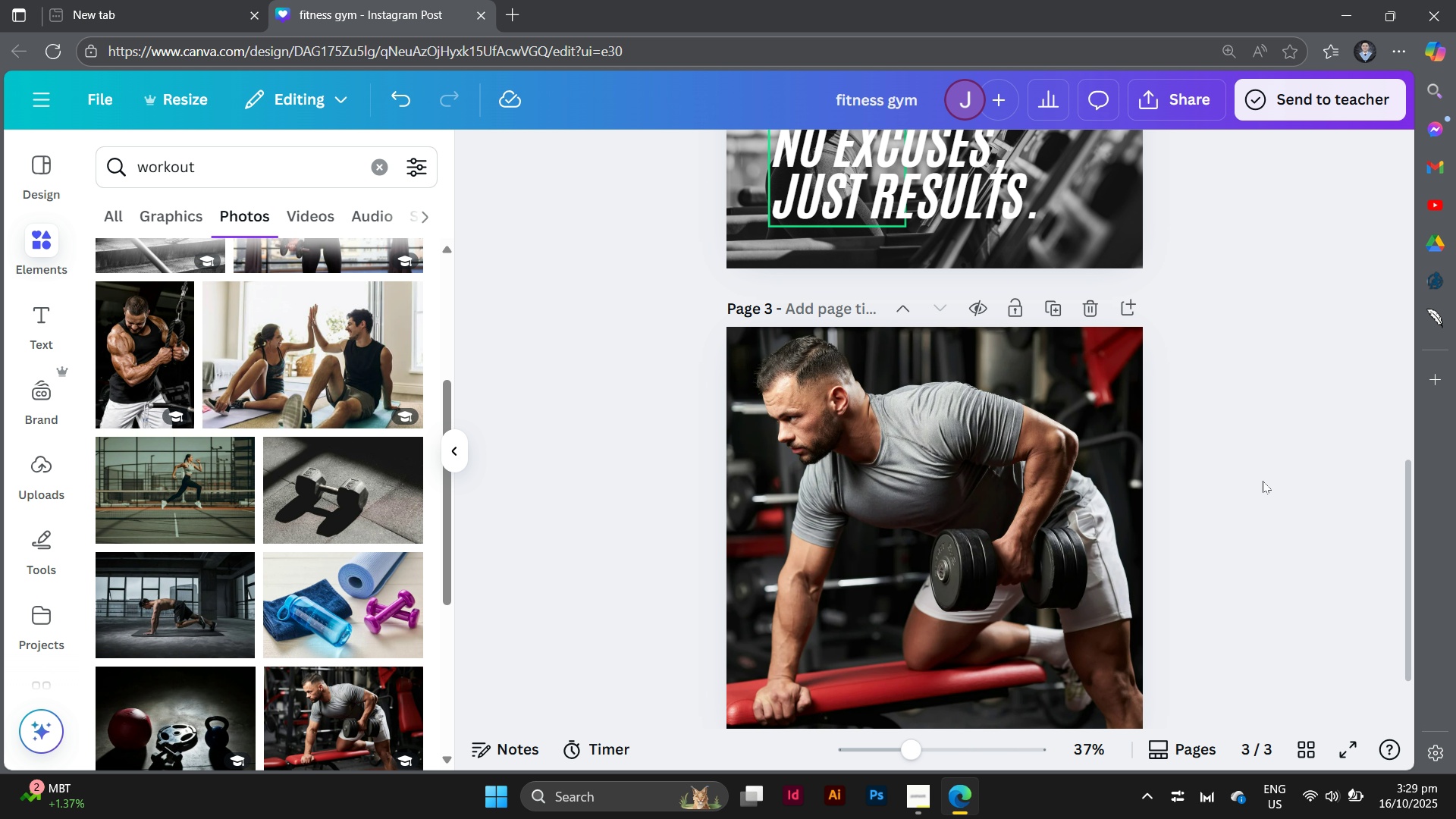 
scroll: coordinate [1263, 481], scroll_direction: down, amount: 1.0
 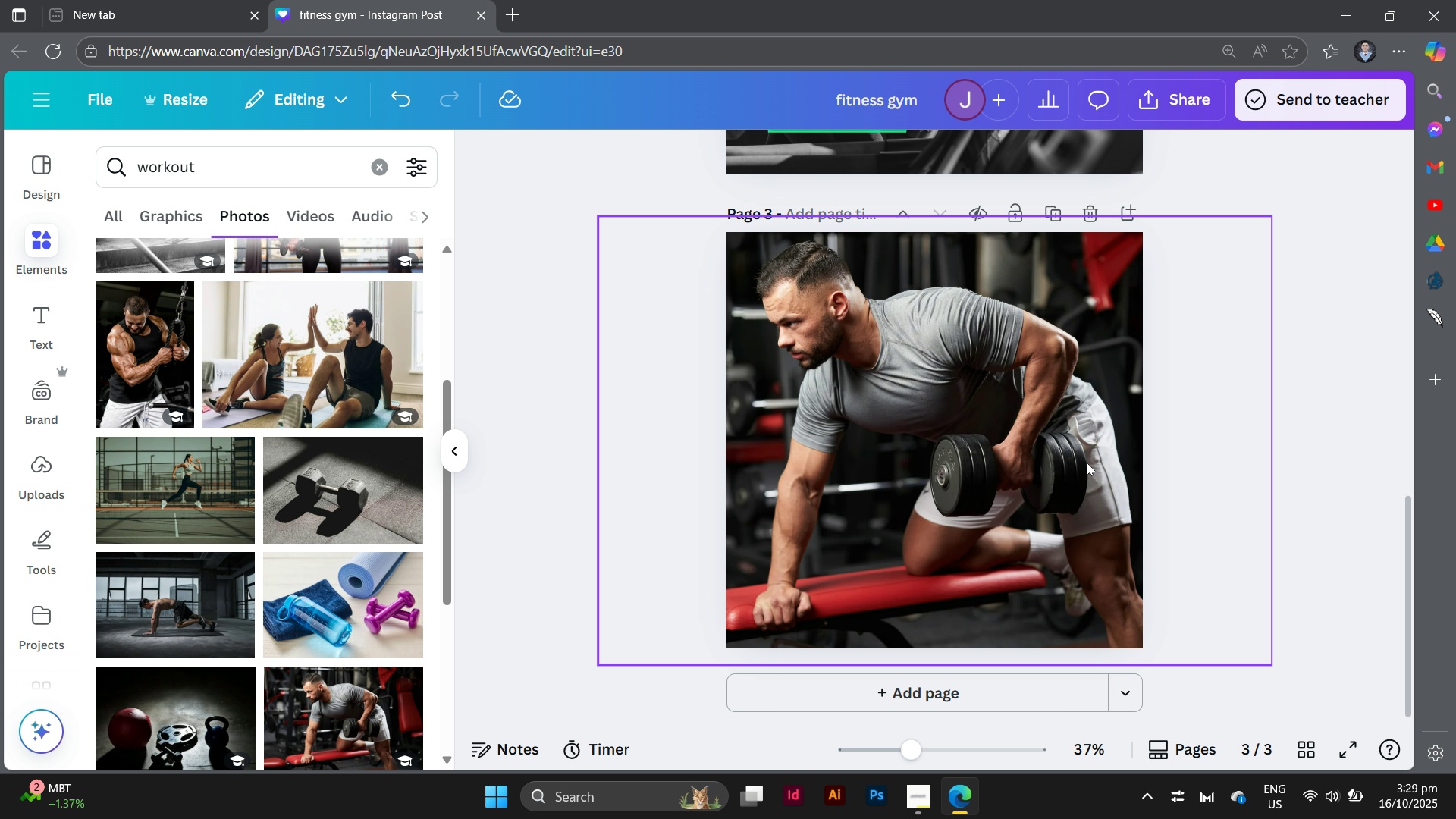 
left_click_drag(start_coordinate=[1087, 450], to_coordinate=[1088, 479])
 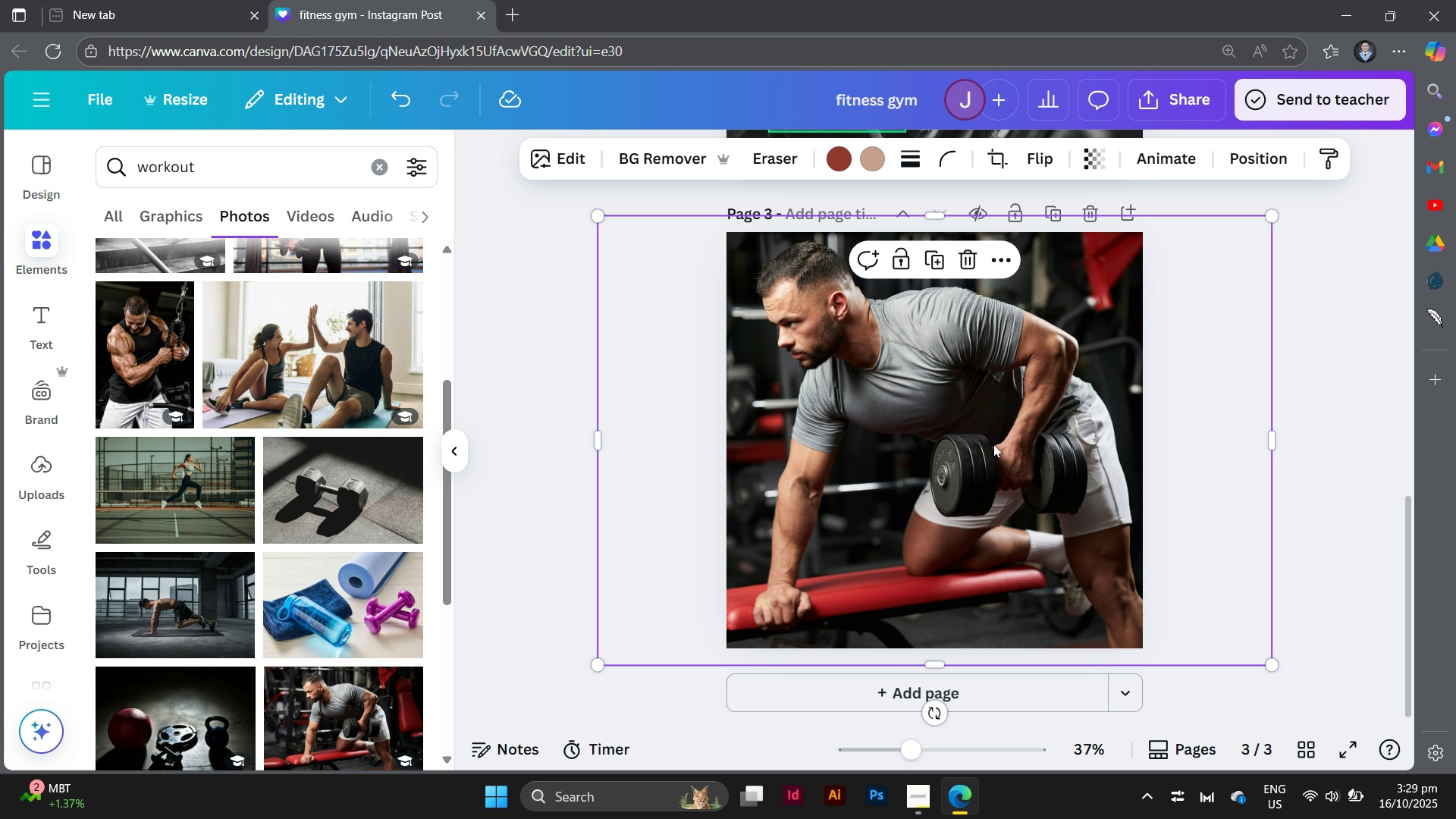 
left_click([993, 444])
 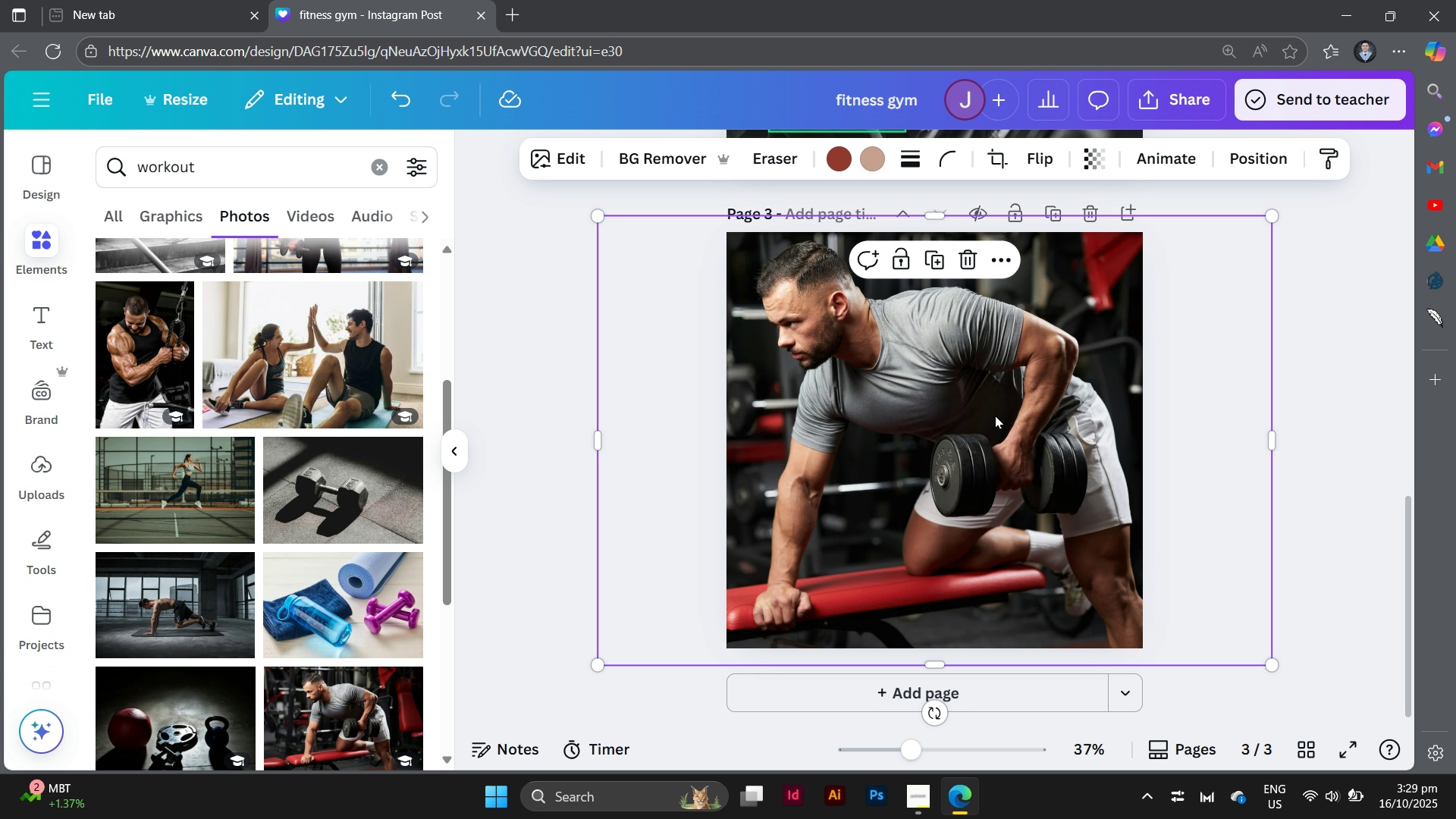 
left_click_drag(start_coordinate=[995, 416], to_coordinate=[998, 426])
 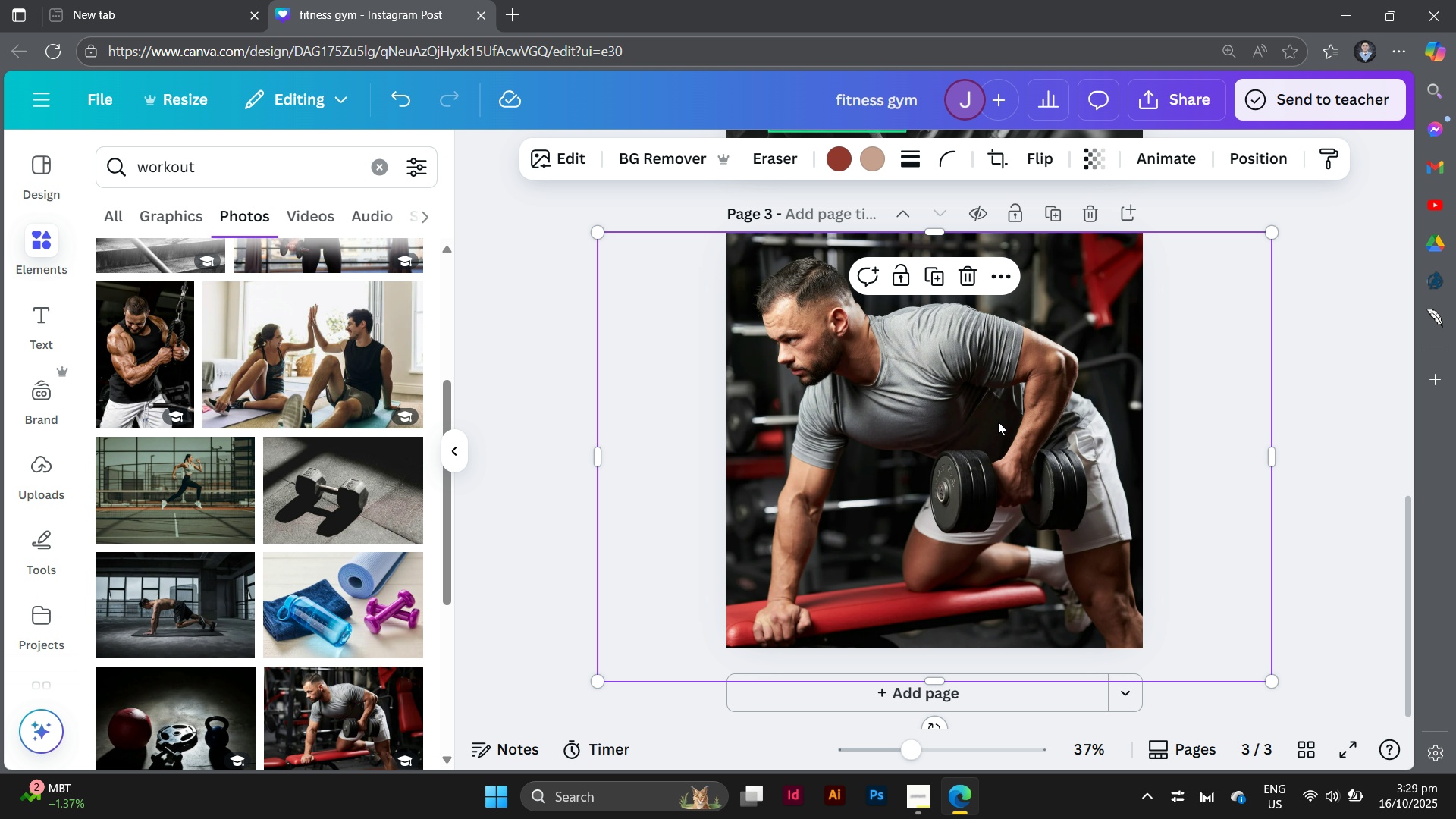 
left_click_drag(start_coordinate=[998, 426], to_coordinate=[1003, 418])
 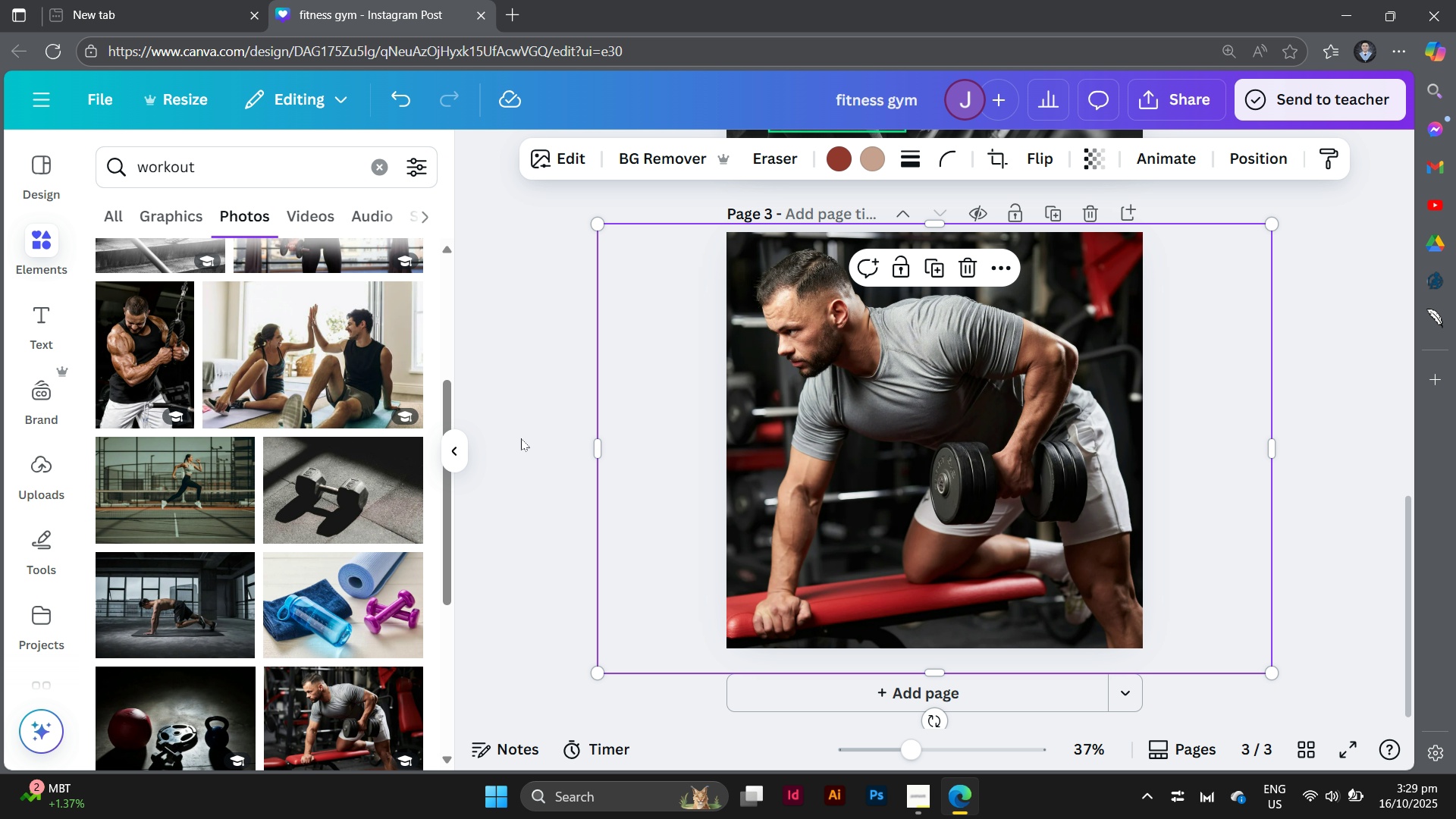 
left_click([521, 438])
 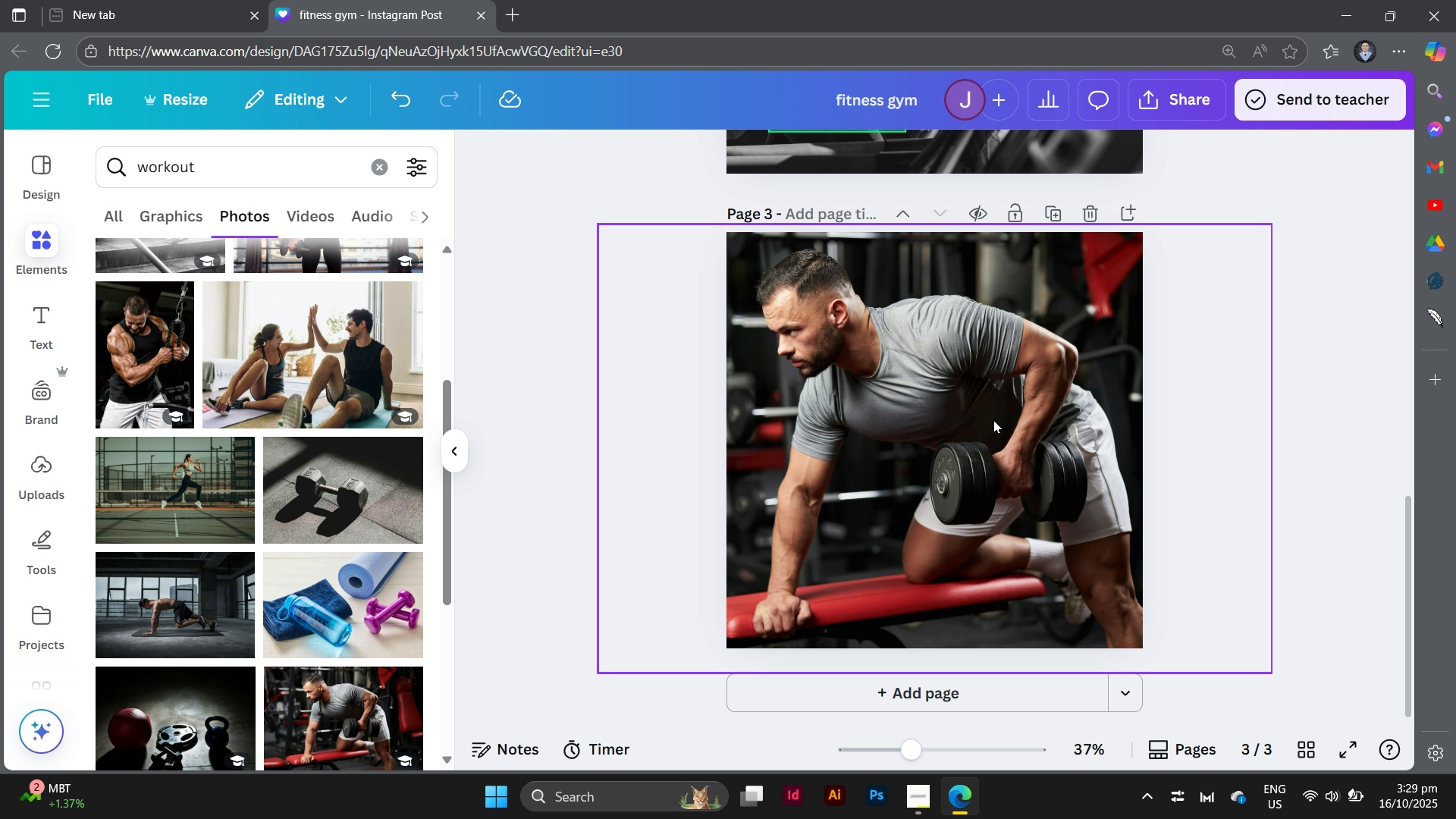 
left_click([971, 422])
 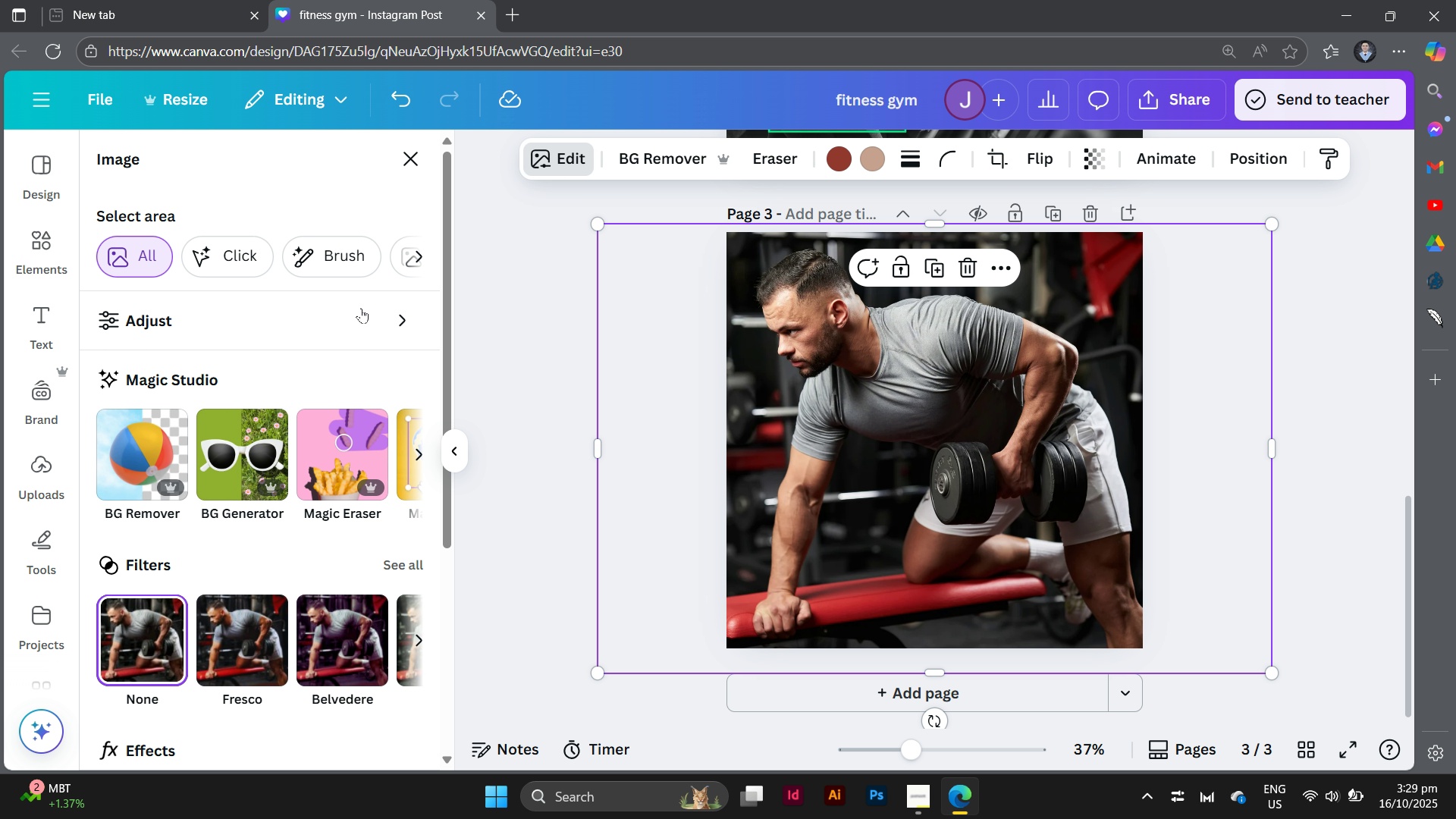 
scroll: coordinate [340, 611], scroll_direction: down, amount: 4.0
 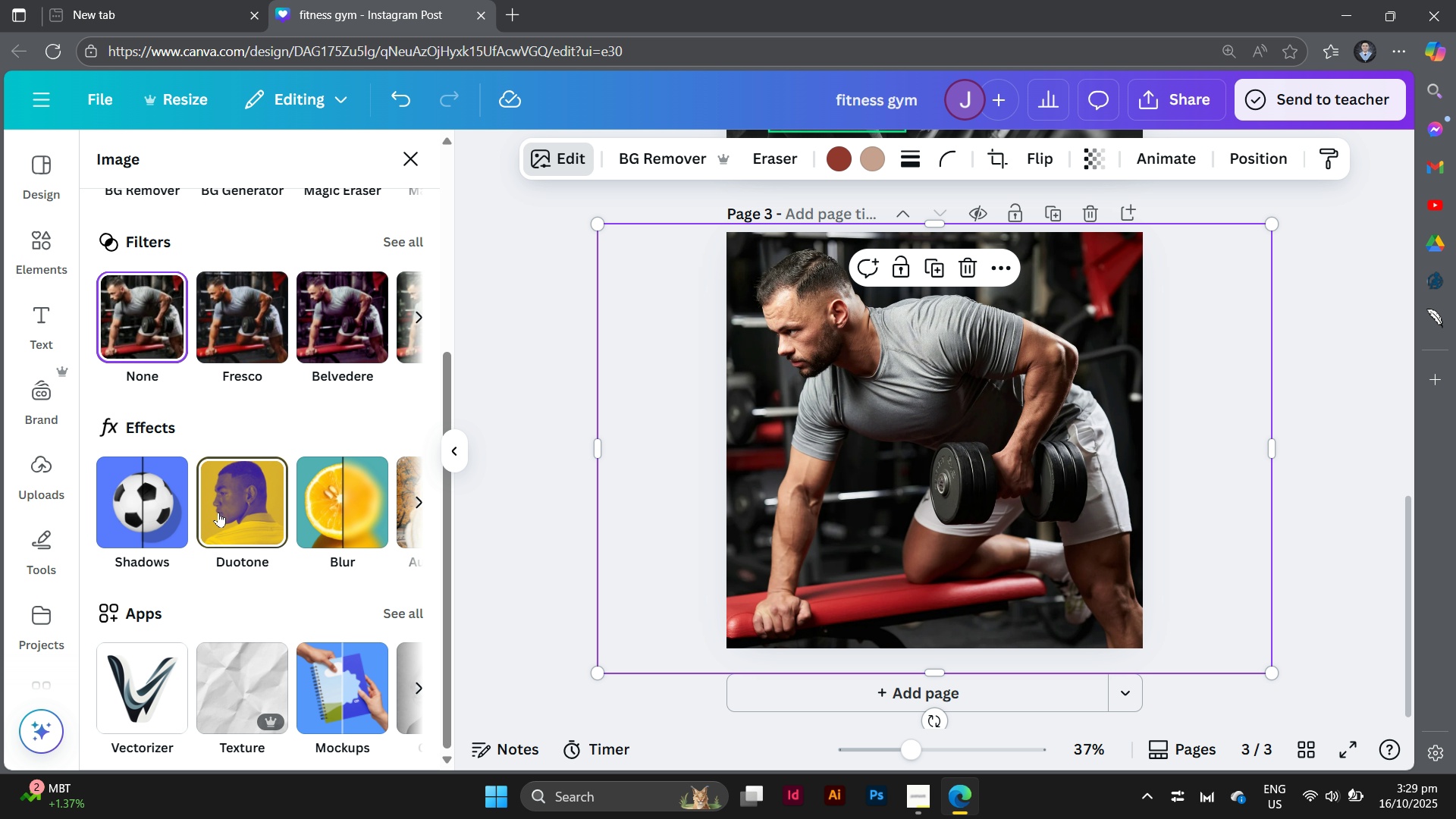 
left_click([218, 512])
 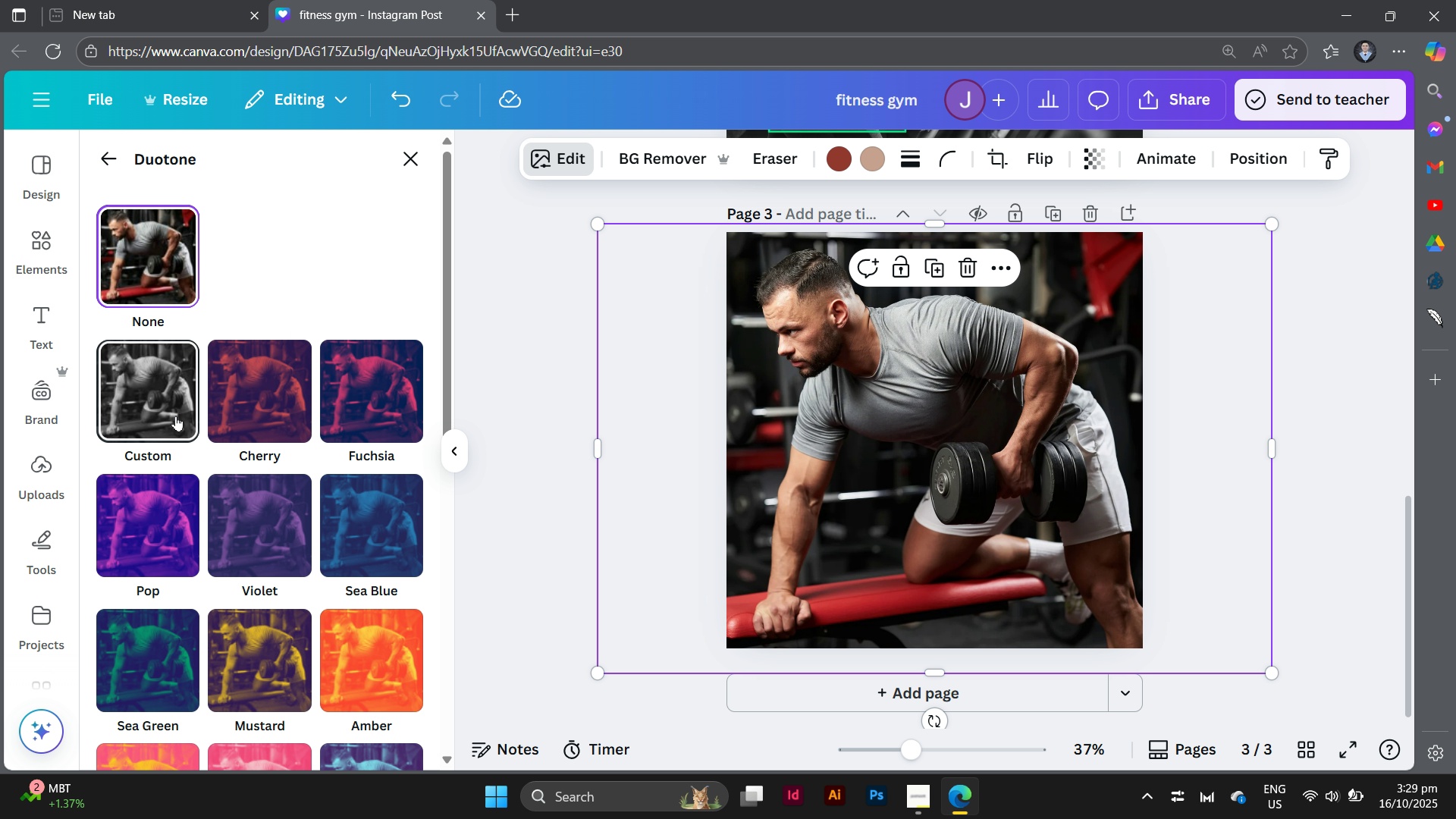 
left_click([176, 416])
 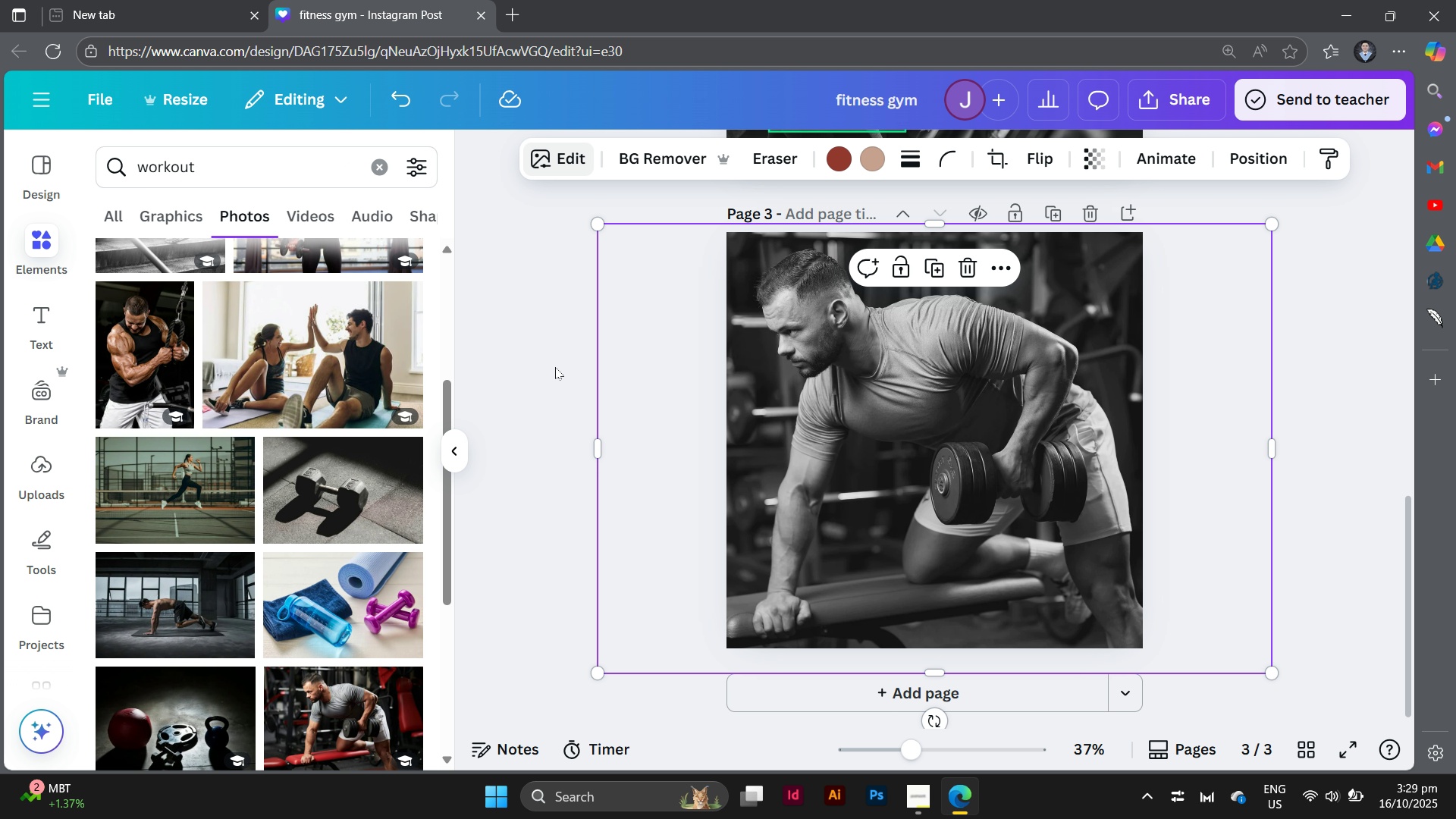 
double_click([555, 367])
 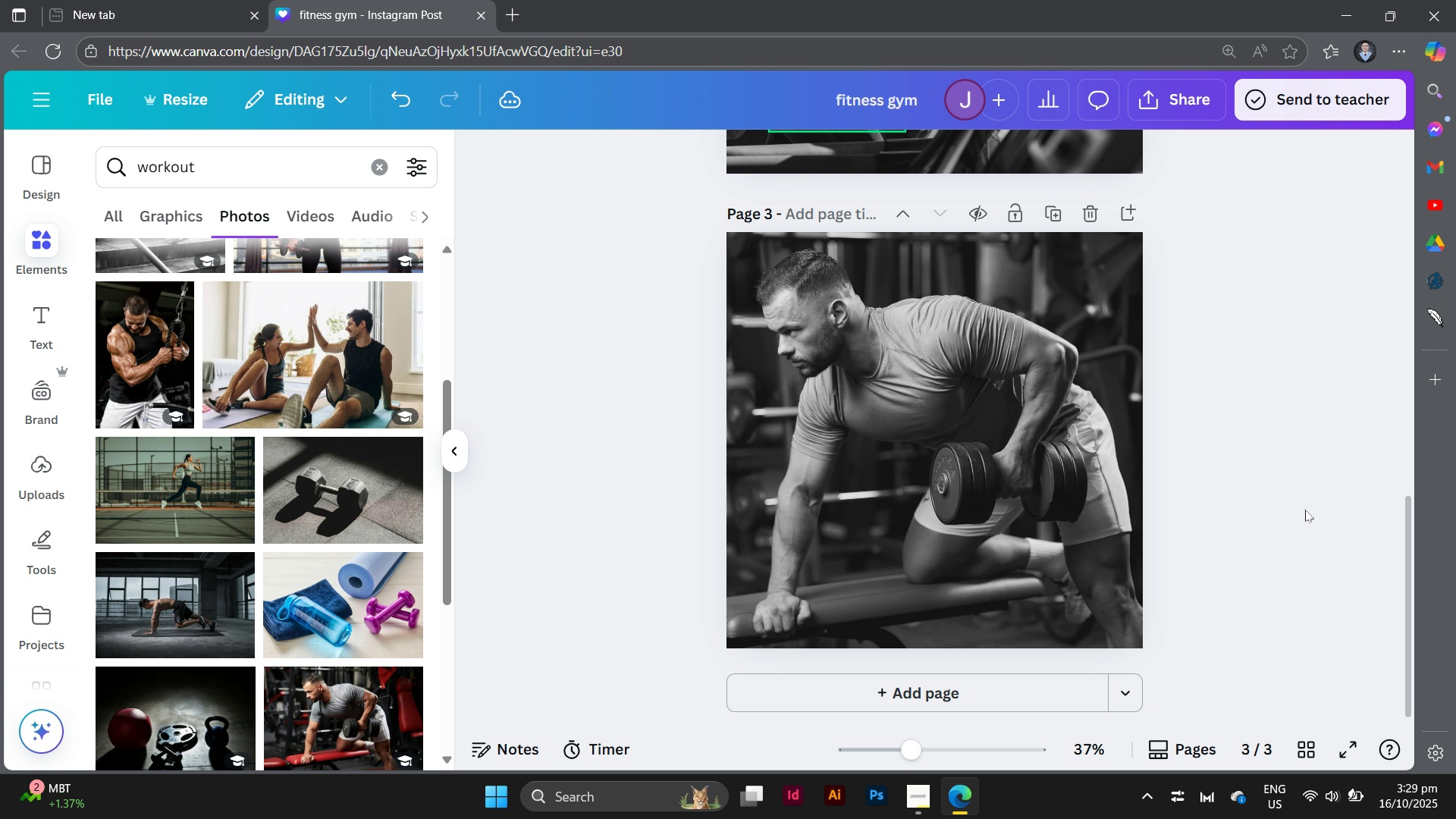 
scroll: coordinate [1226, 526], scroll_direction: up, amount: 3.0
 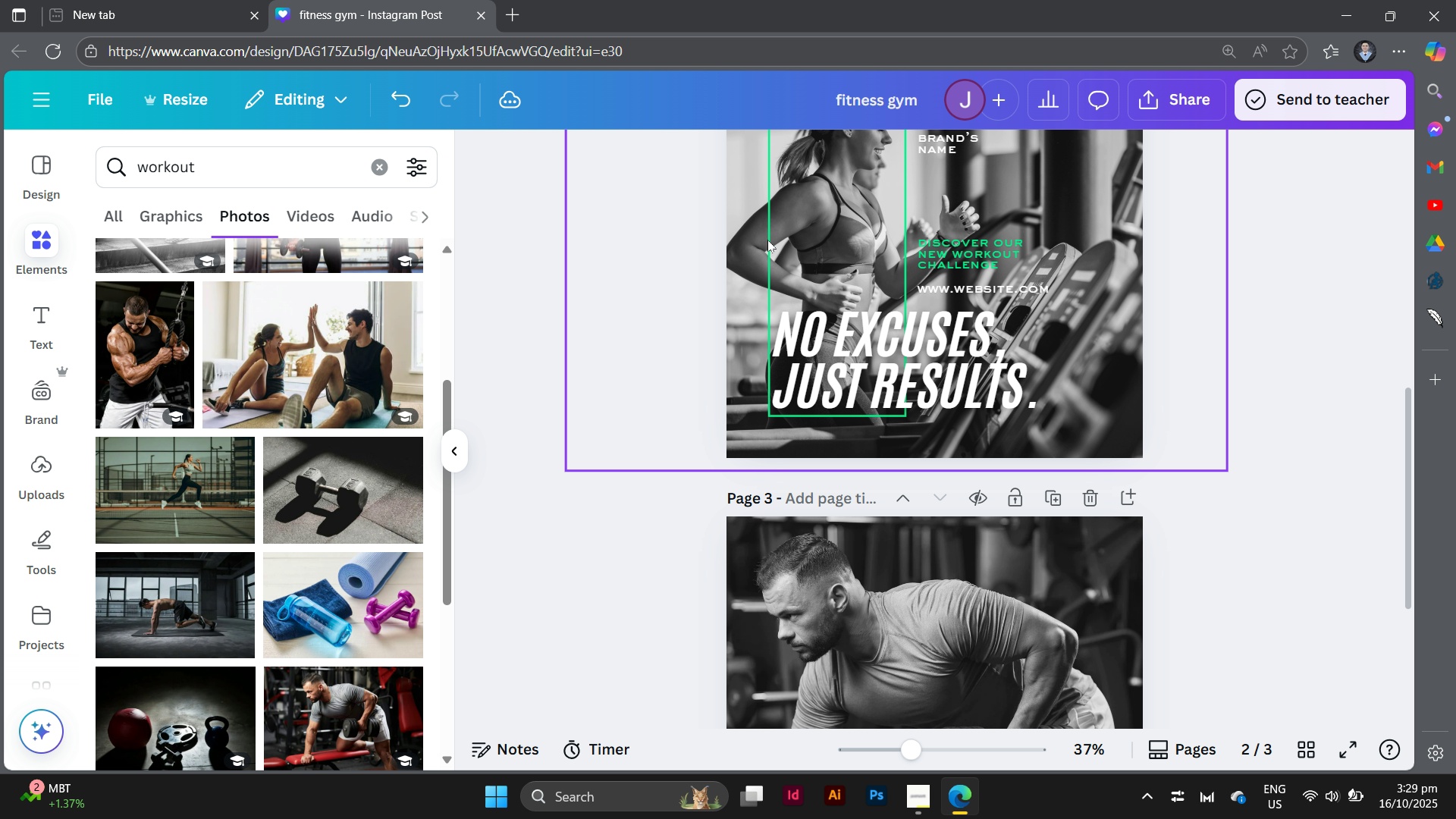 
left_click([767, 240])
 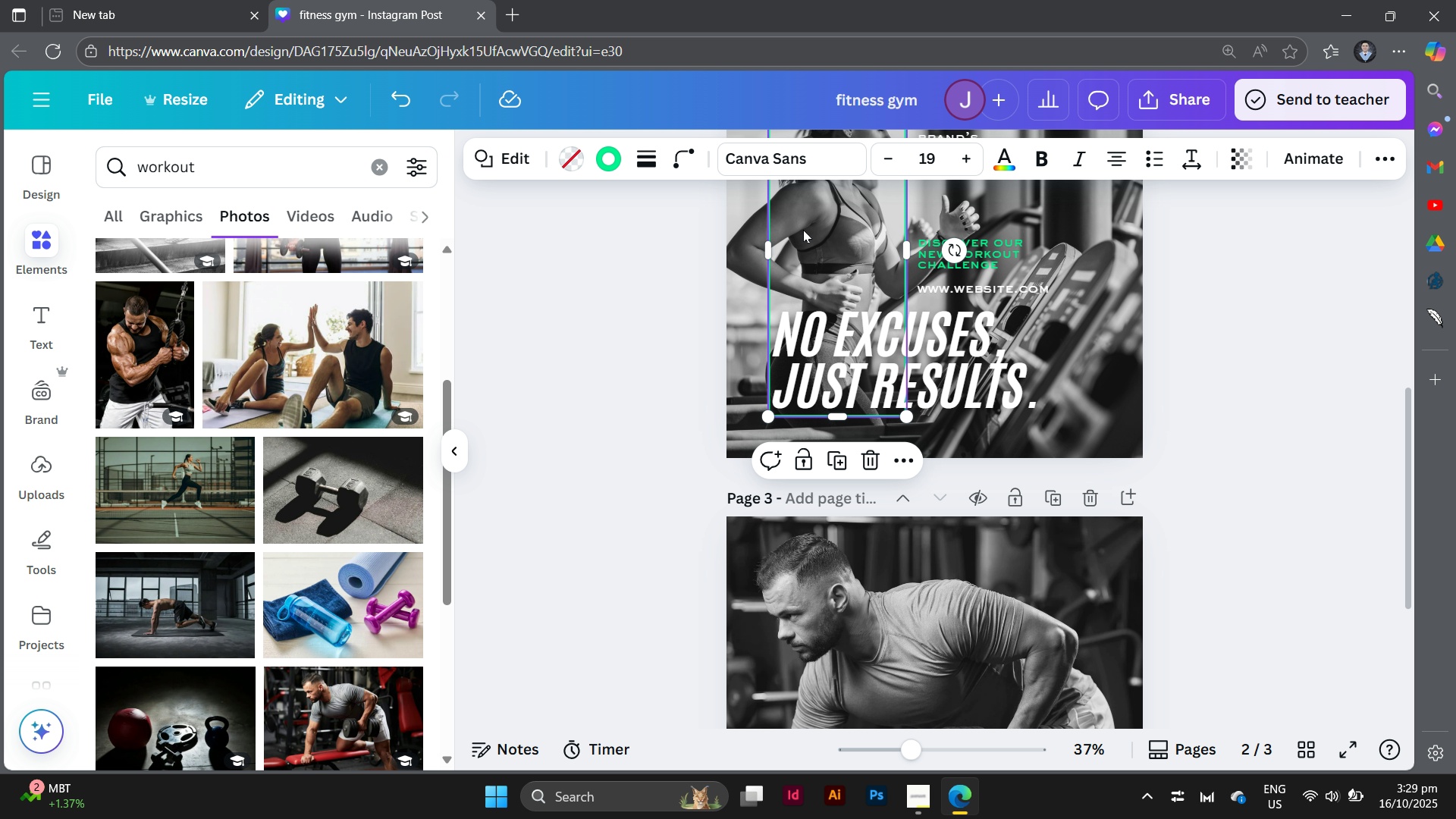 
hold_key(key=AltLeft, duration=1.26)
left_click_drag(start_coordinate=[802, 231], to_coordinate=[822, 717])
 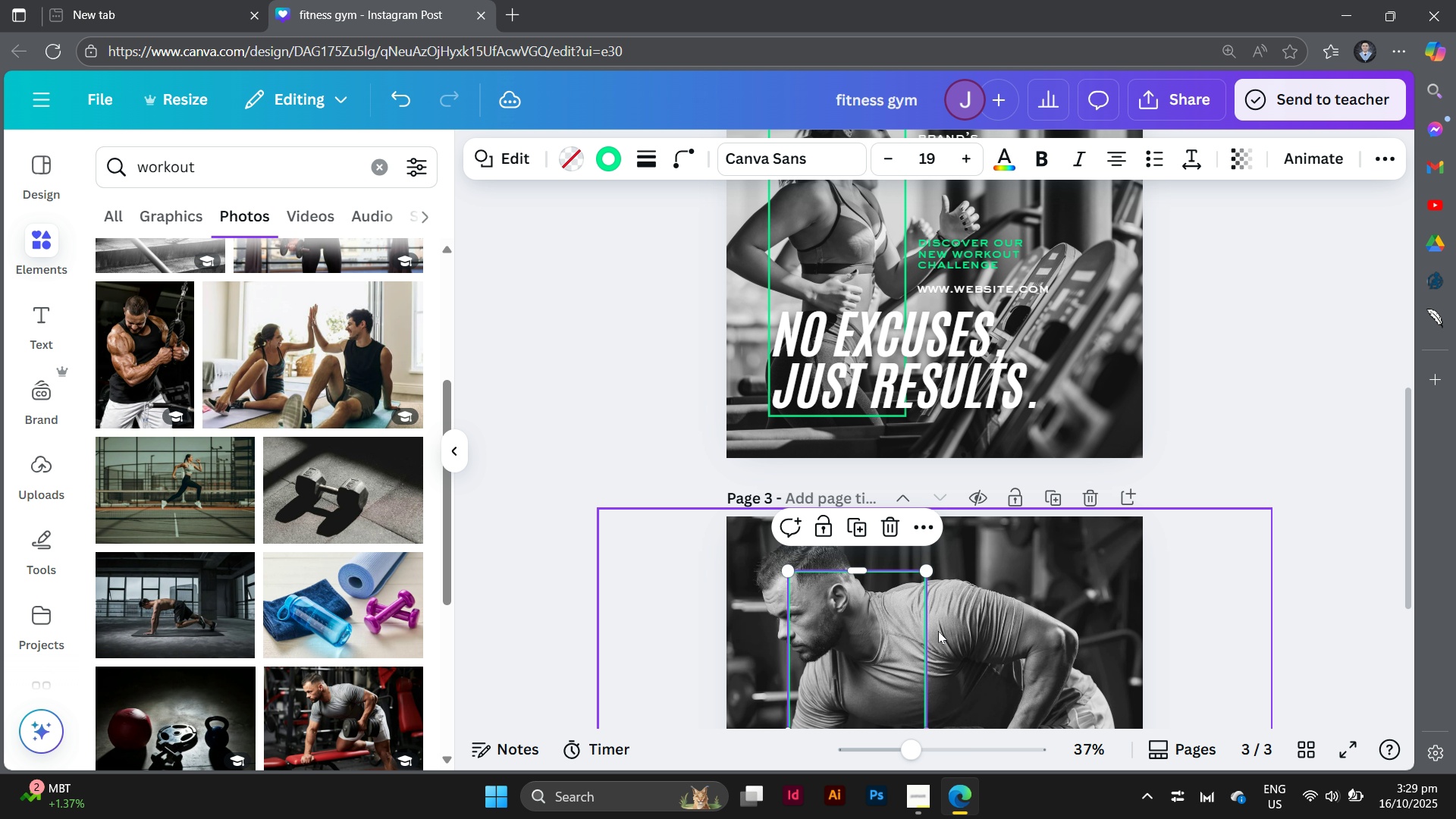 
scroll: coordinate [955, 581], scroll_direction: down, amount: 3.0
 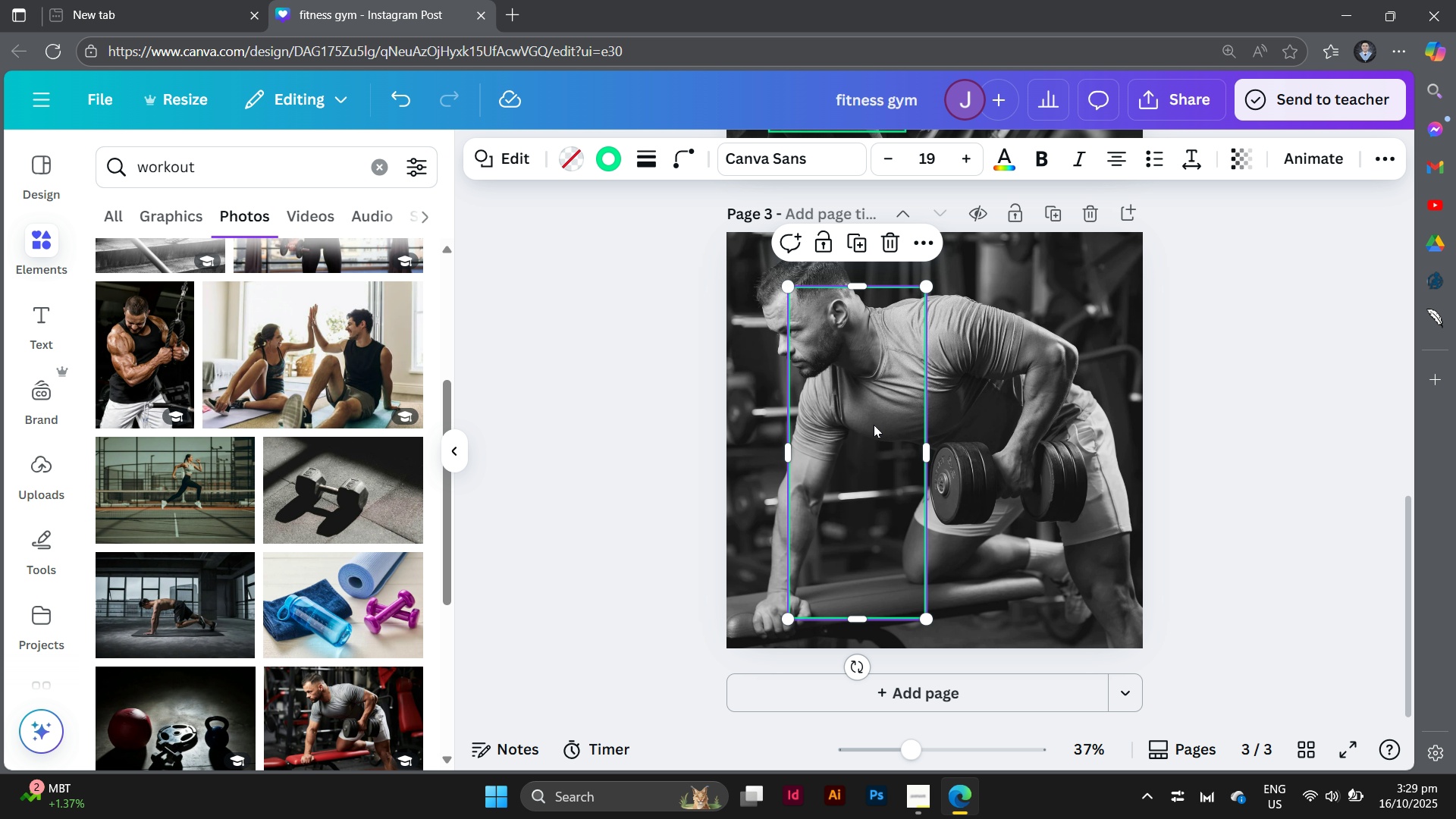 
left_click_drag(start_coordinate=[870, 410], to_coordinate=[849, 396])
 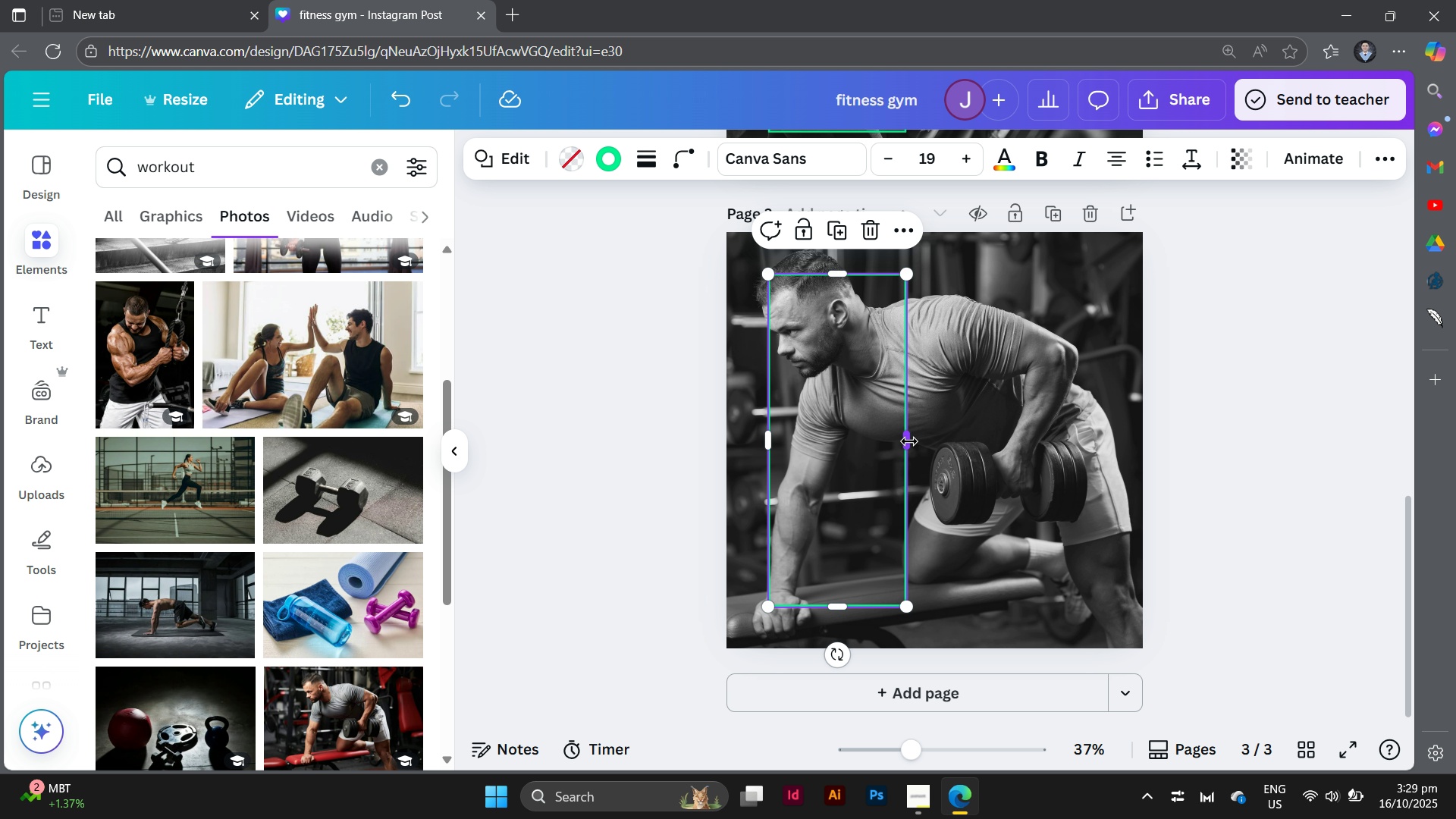 
left_click_drag(start_coordinate=[909, 442], to_coordinate=[1107, 430])
 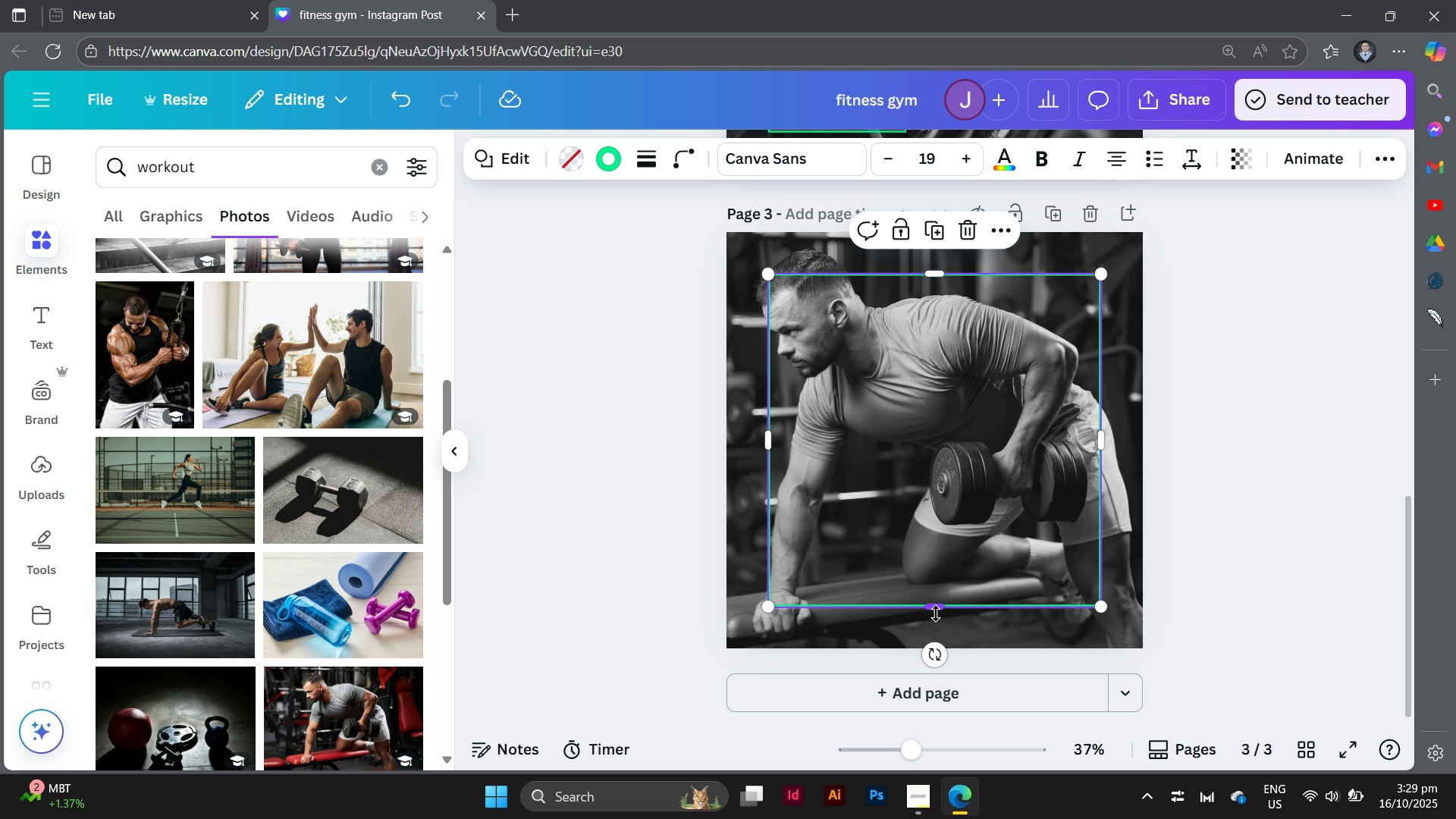 
left_click_drag(start_coordinate=[936, 613], to_coordinate=[946, 453])
 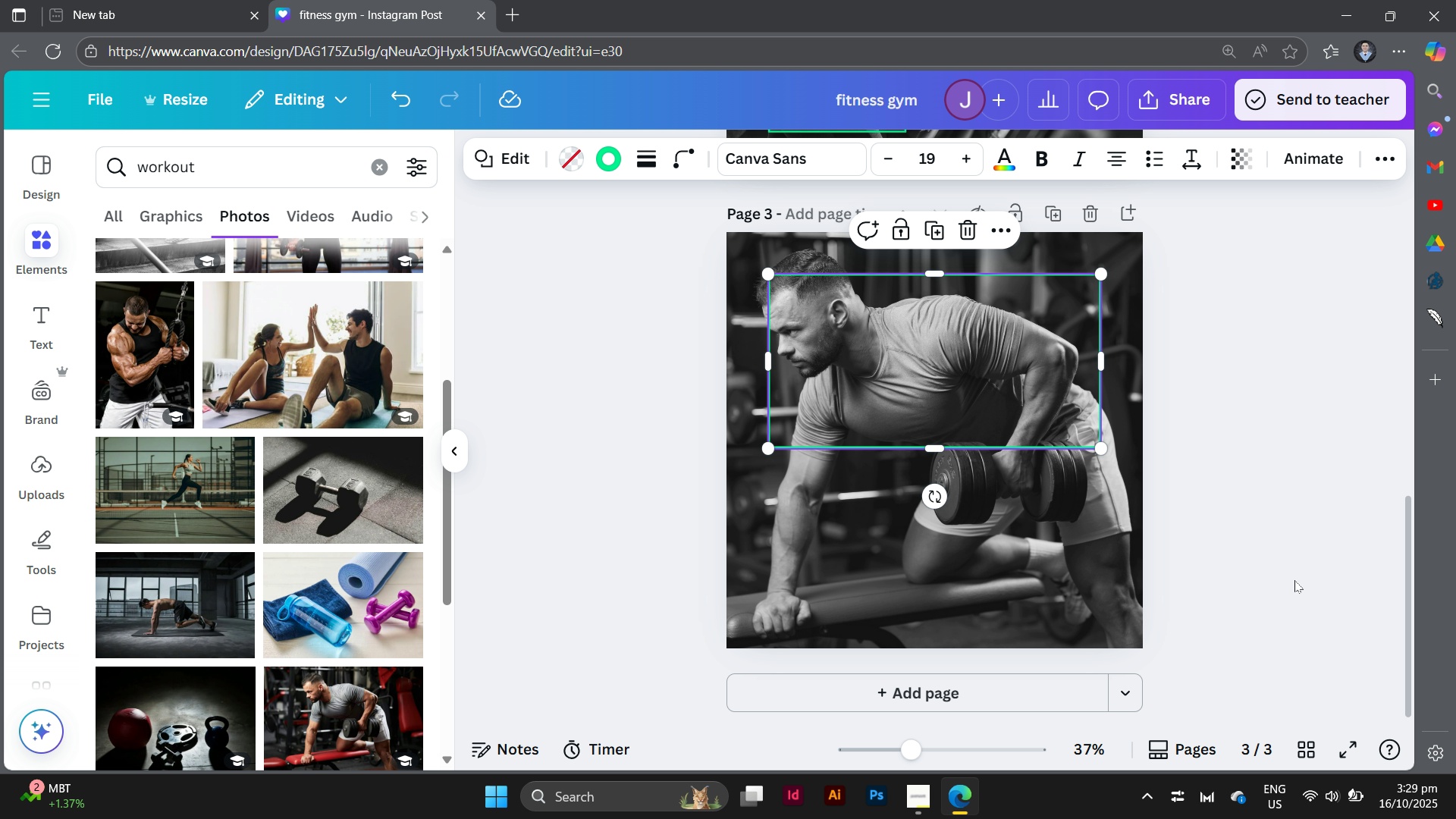 
left_click([1294, 580])
 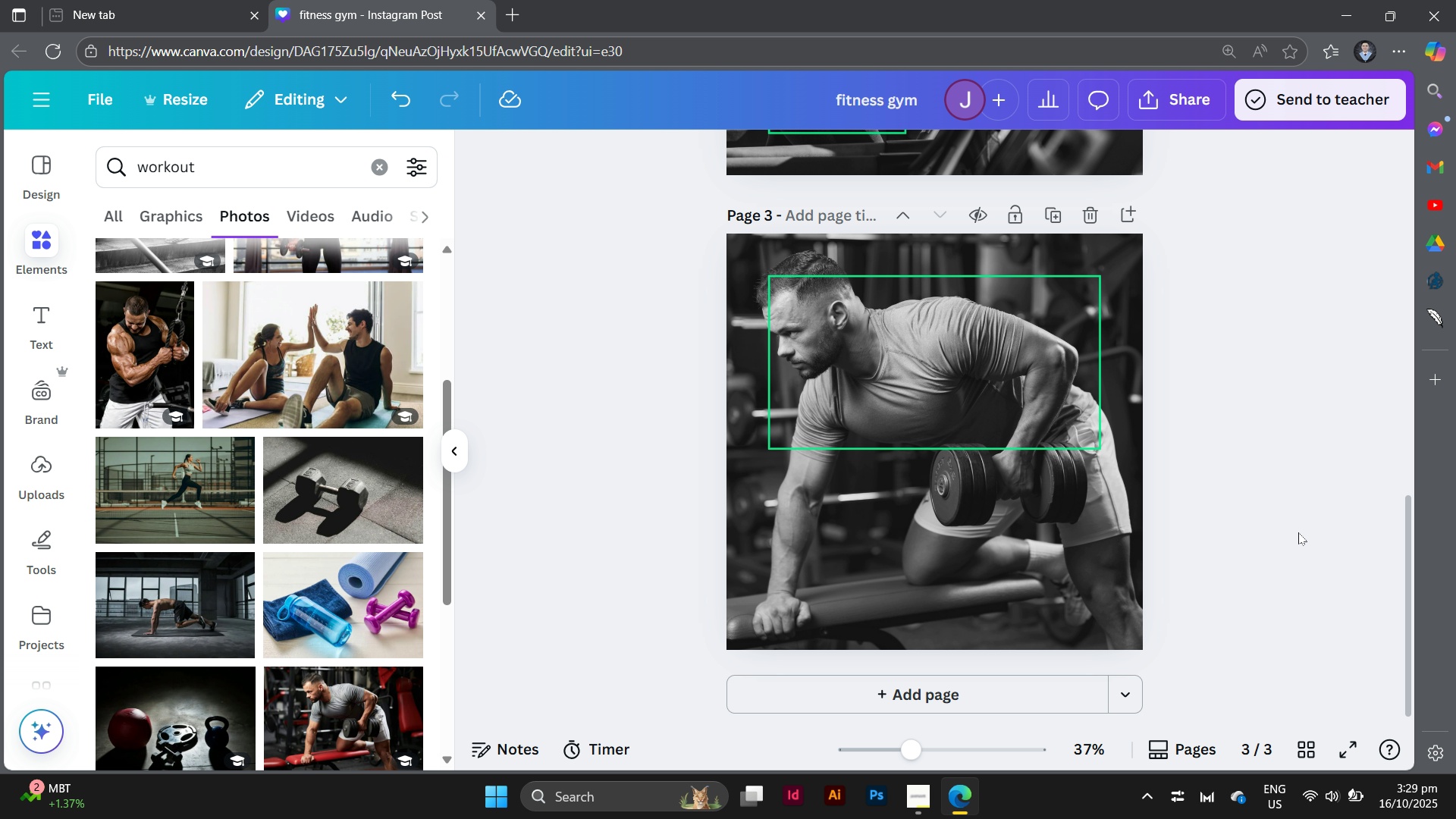 
scroll: coordinate [1298, 532], scroll_direction: up, amount: 5.0
 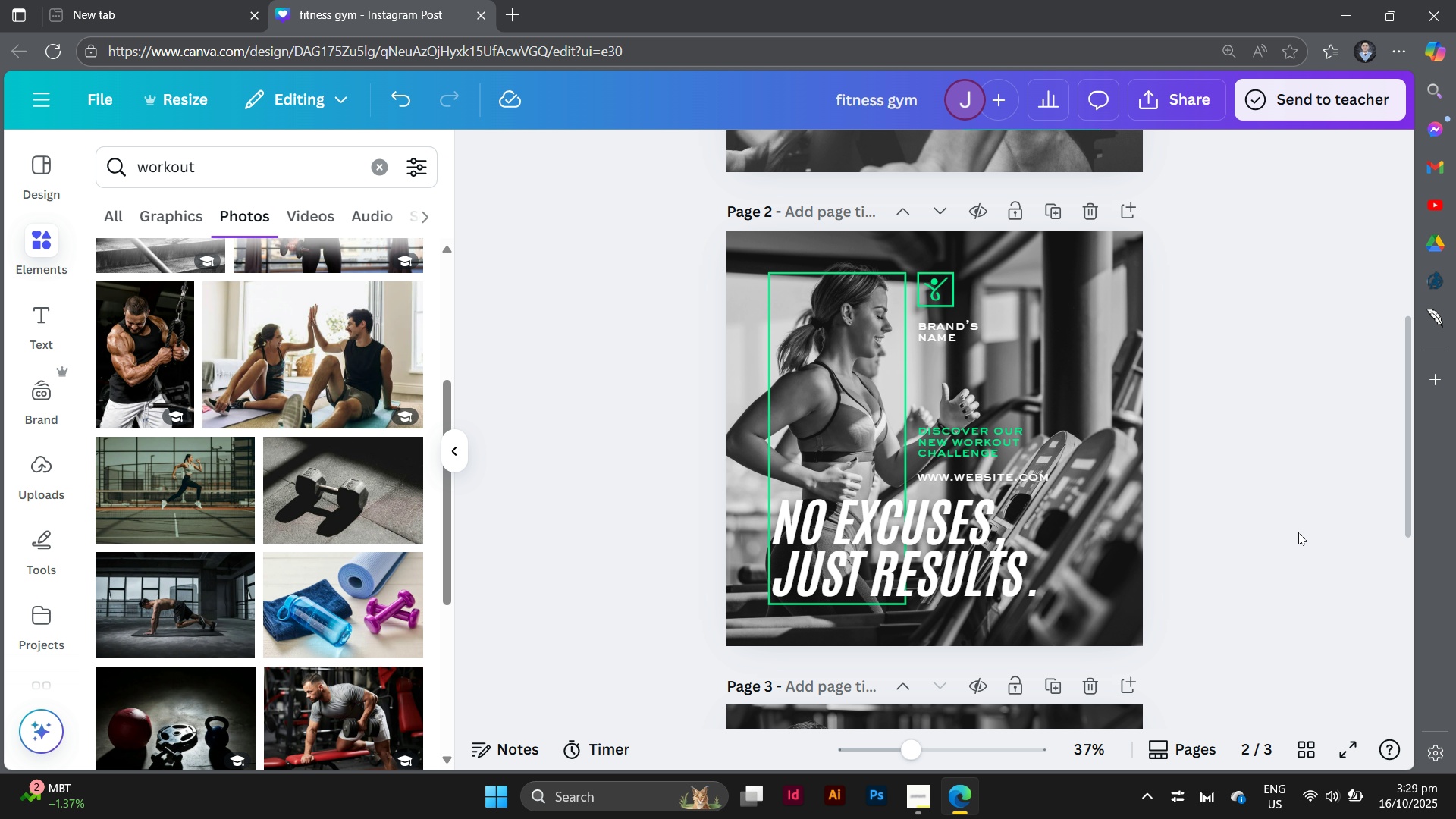 
scroll: coordinate [1298, 532], scroll_direction: down, amount: 4.0
 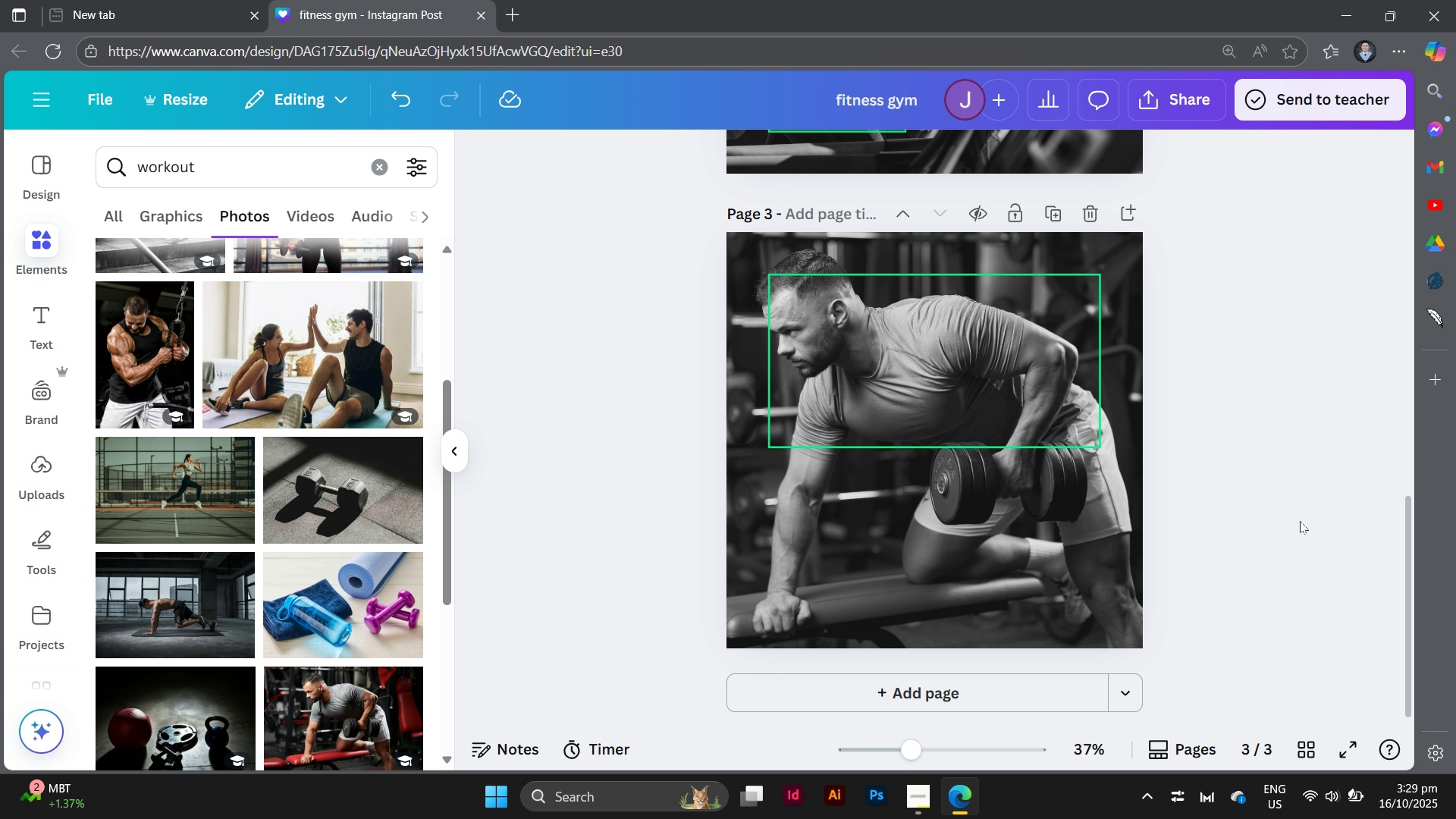 
scroll: coordinate [1300, 517], scroll_direction: up, amount: 4.0
 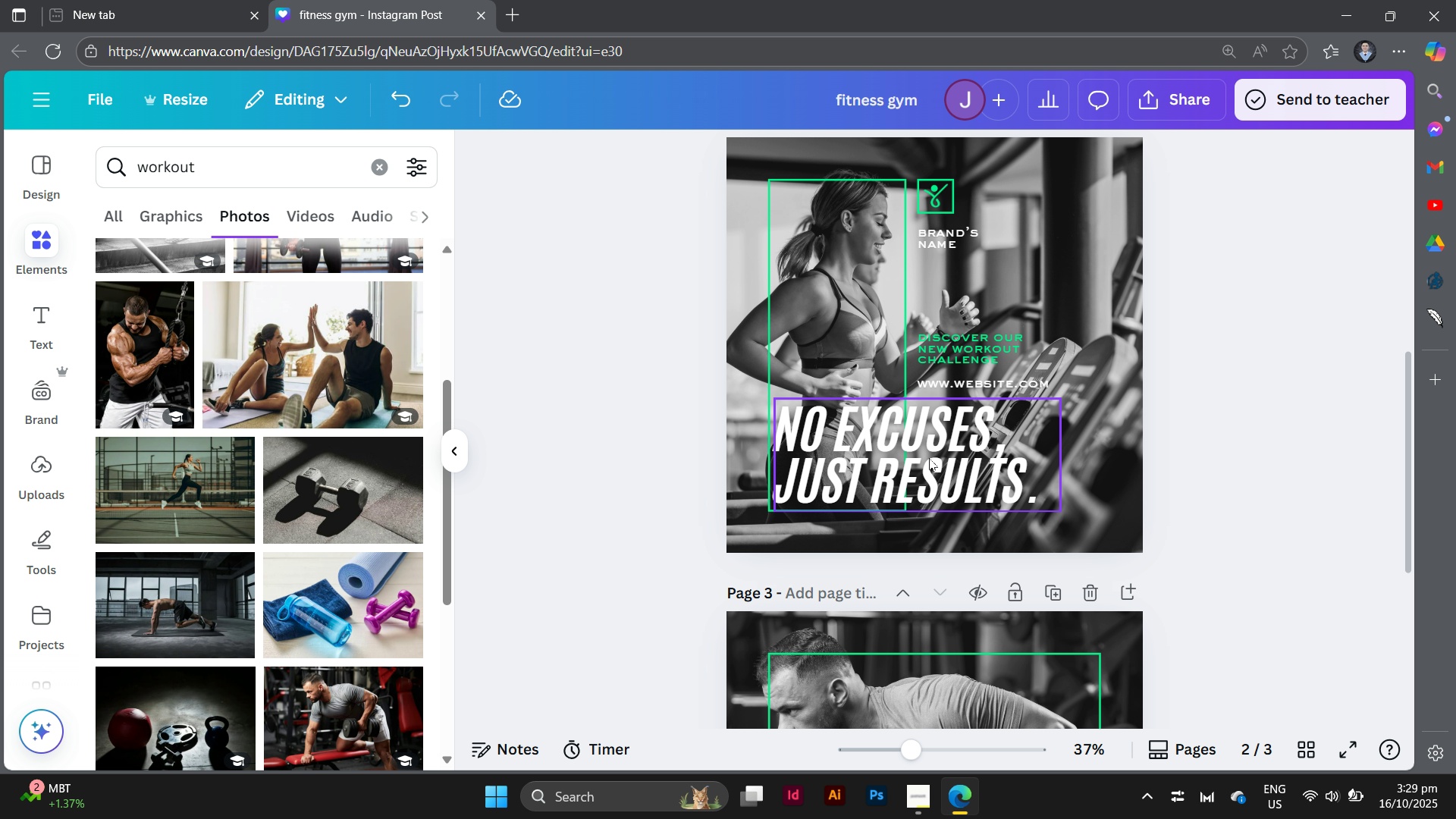 
left_click([928, 460])
 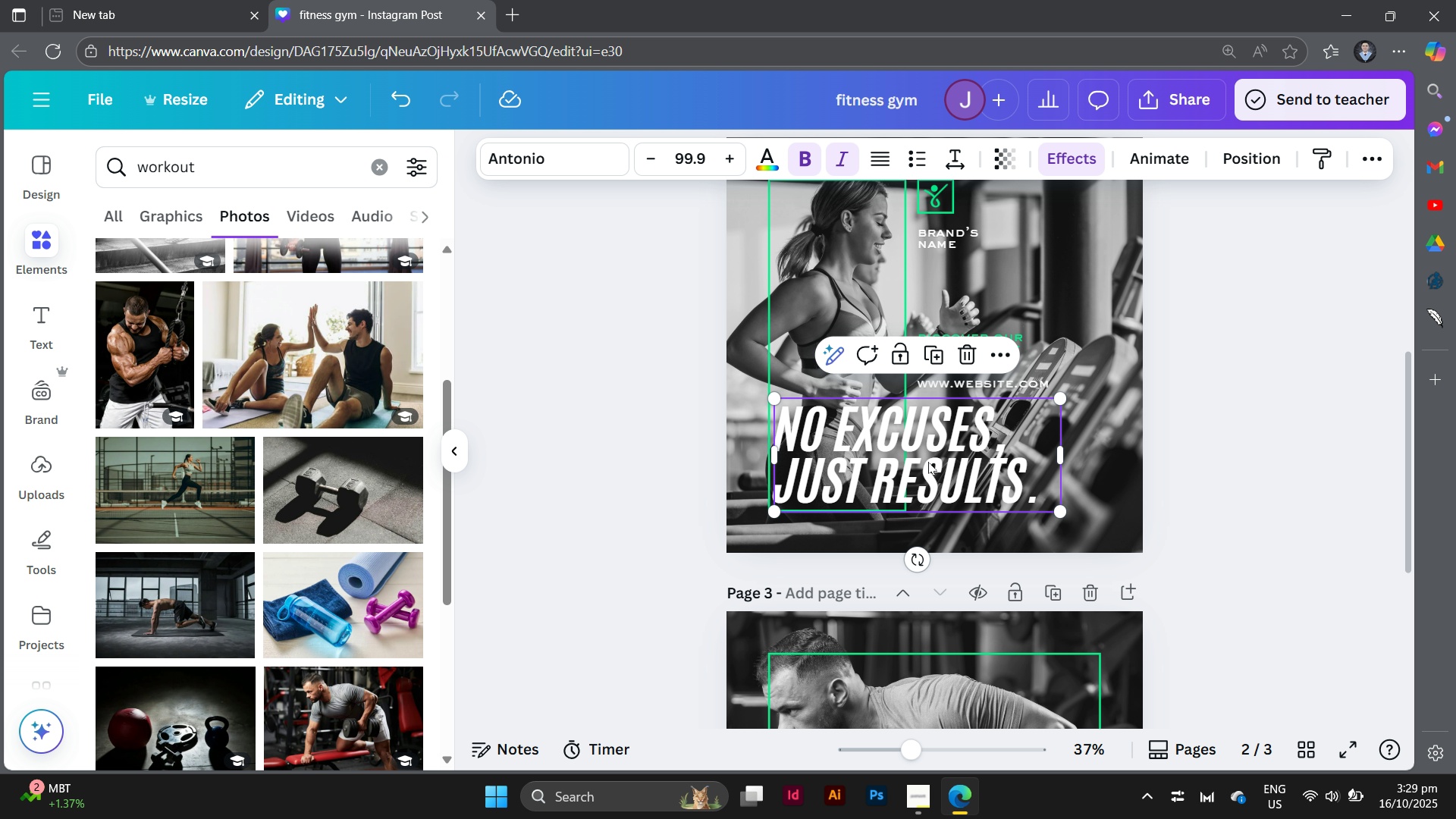 
hold_key(key=AltLeft, duration=1.14)
left_click_drag(start_coordinate=[928, 460], to_coordinate=[983, 764])
 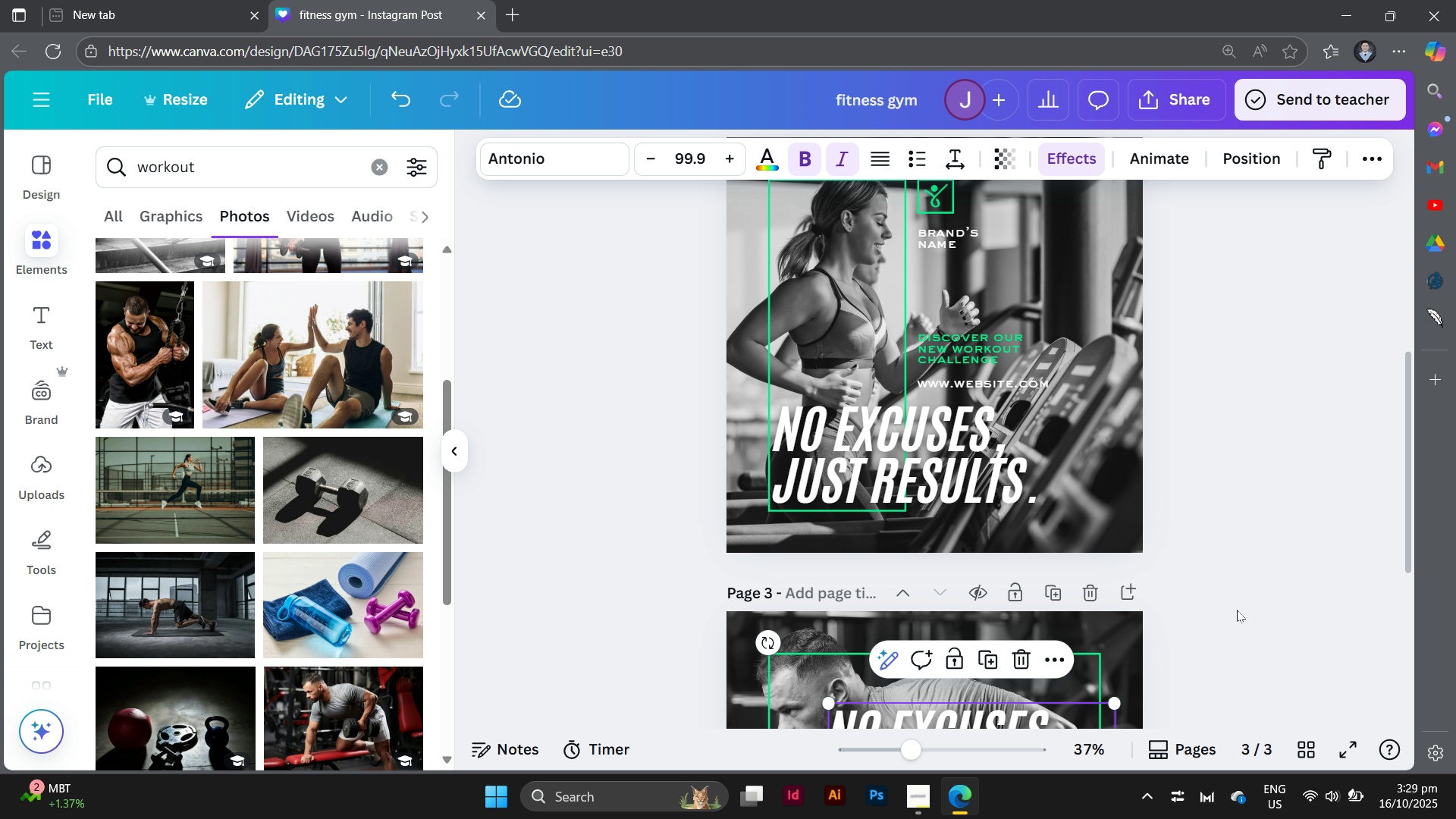 
scroll: coordinate [1237, 610], scroll_direction: down, amount: 3.0
 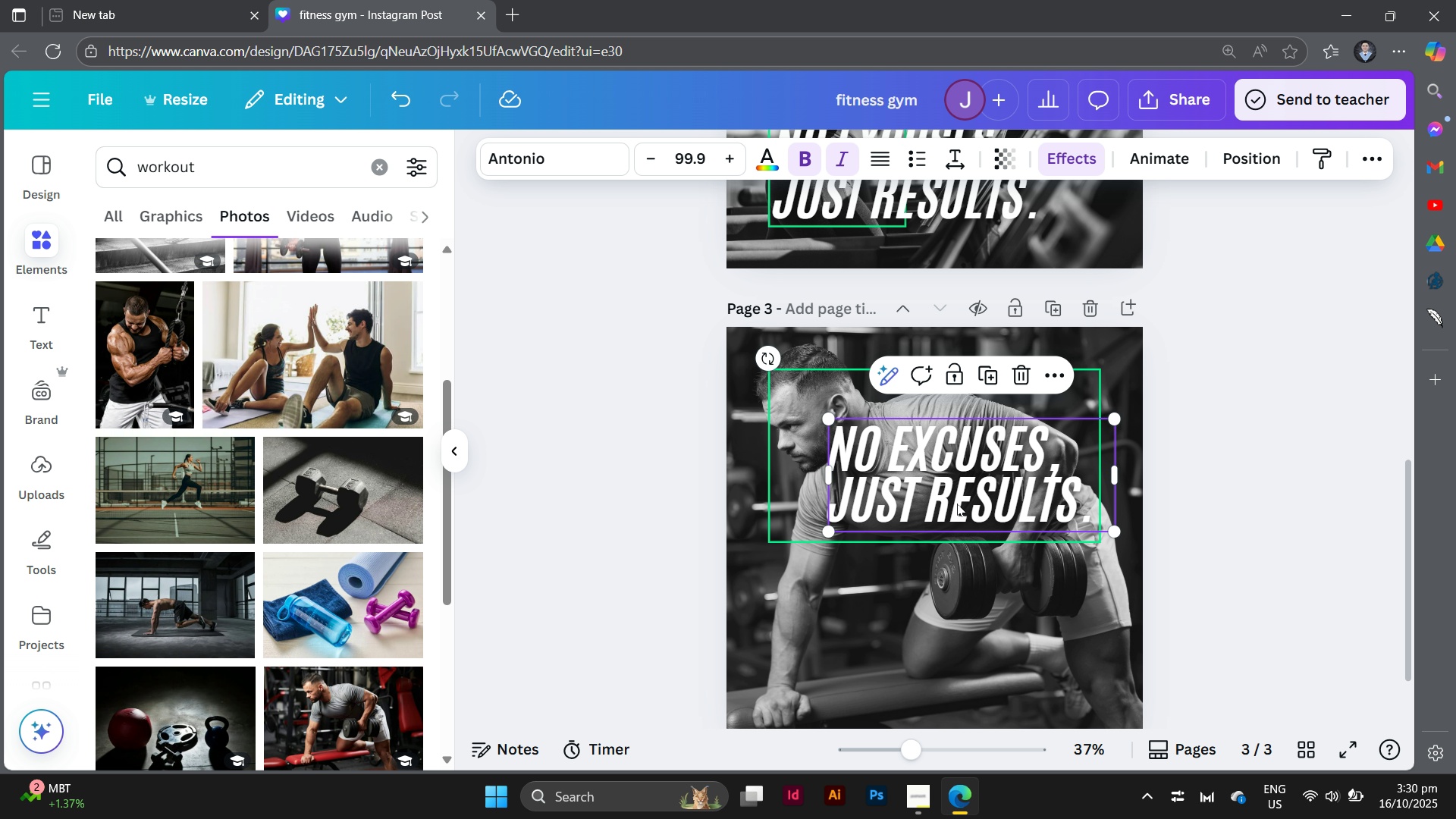 
left_click_drag(start_coordinate=[958, 504], to_coordinate=[899, 557])
 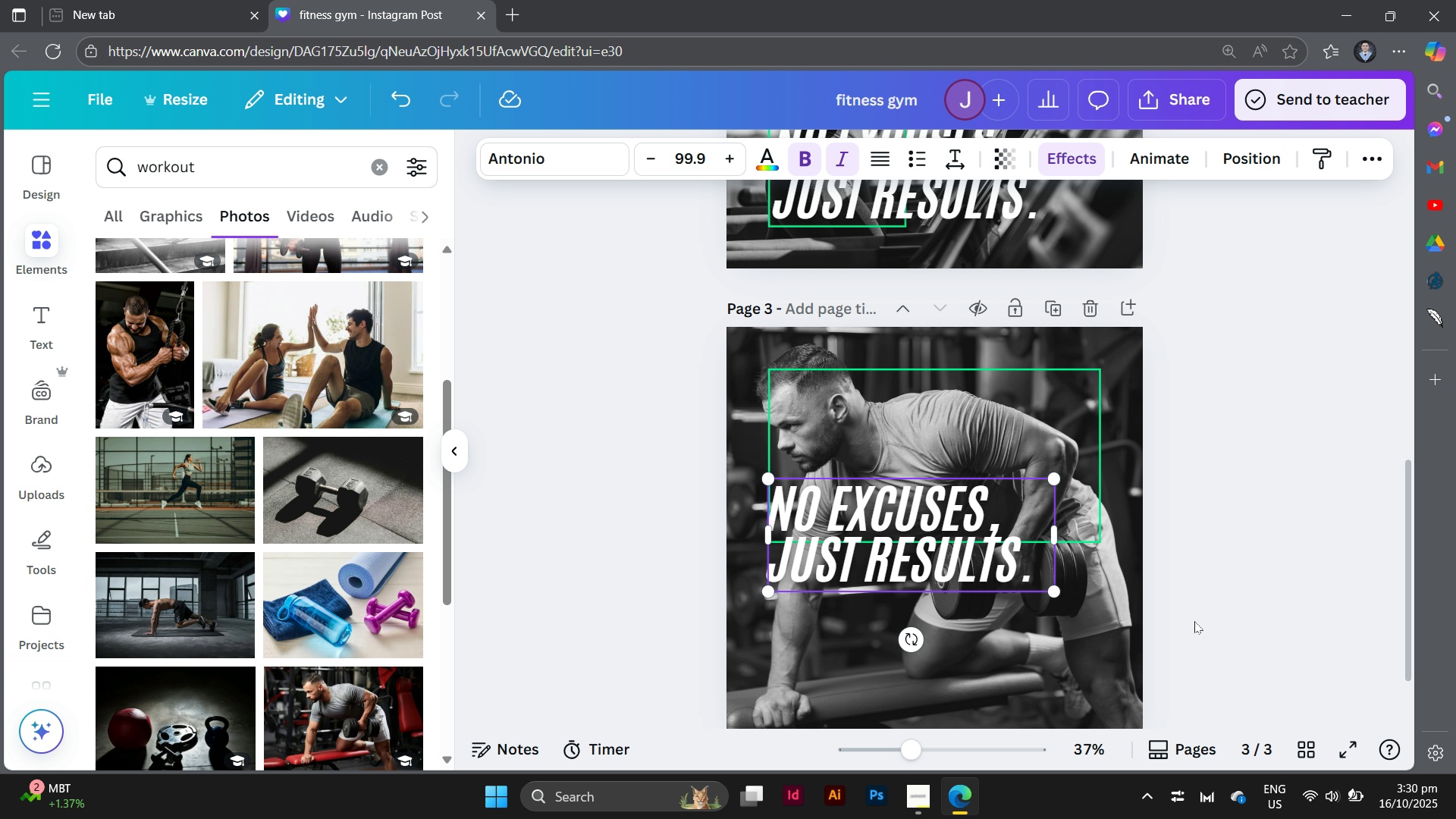 
left_click([1194, 621])
 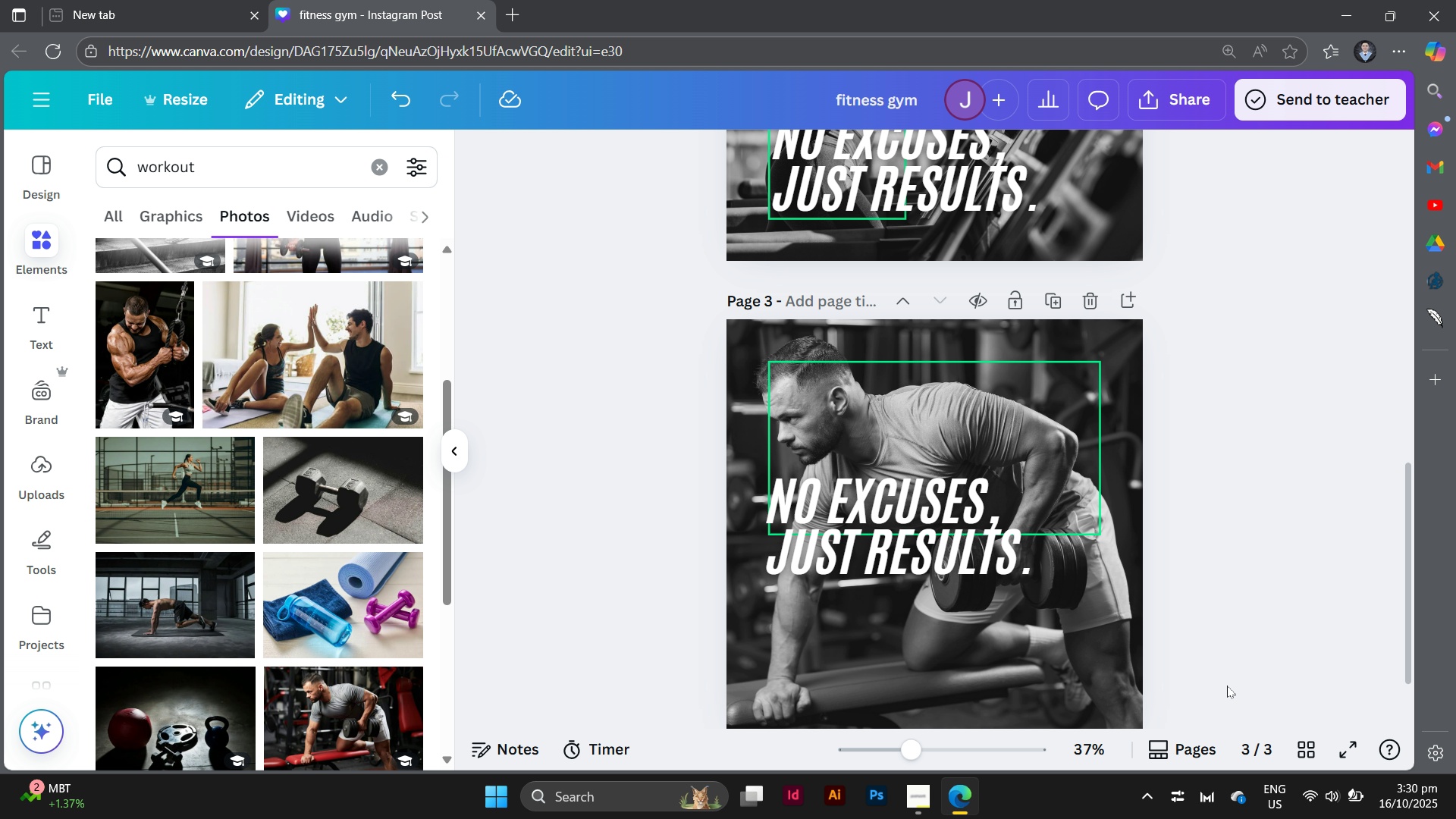 
scroll: coordinate [1227, 686], scroll_direction: down, amount: 1.0
 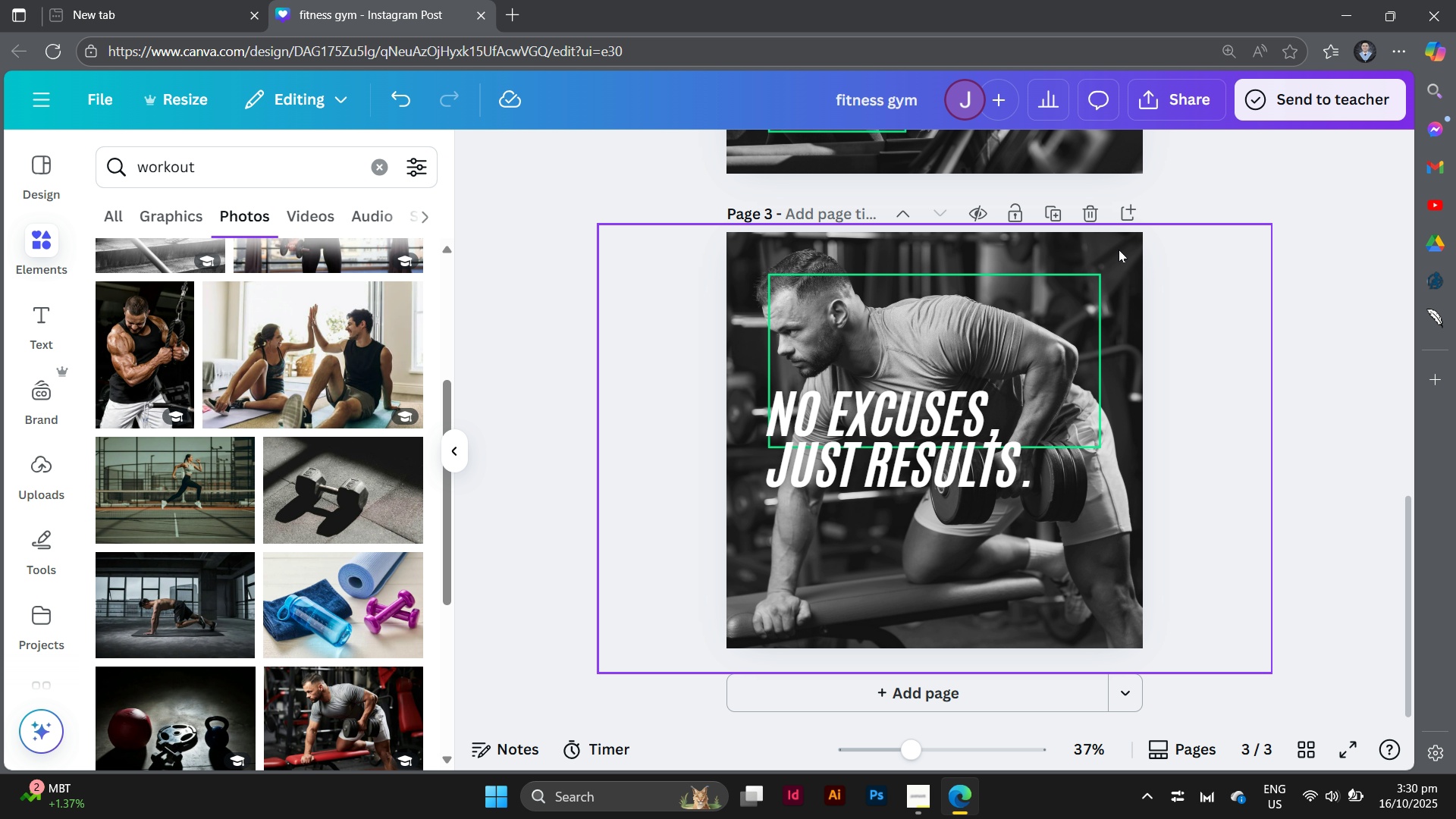 
left_click([1138, 256])
 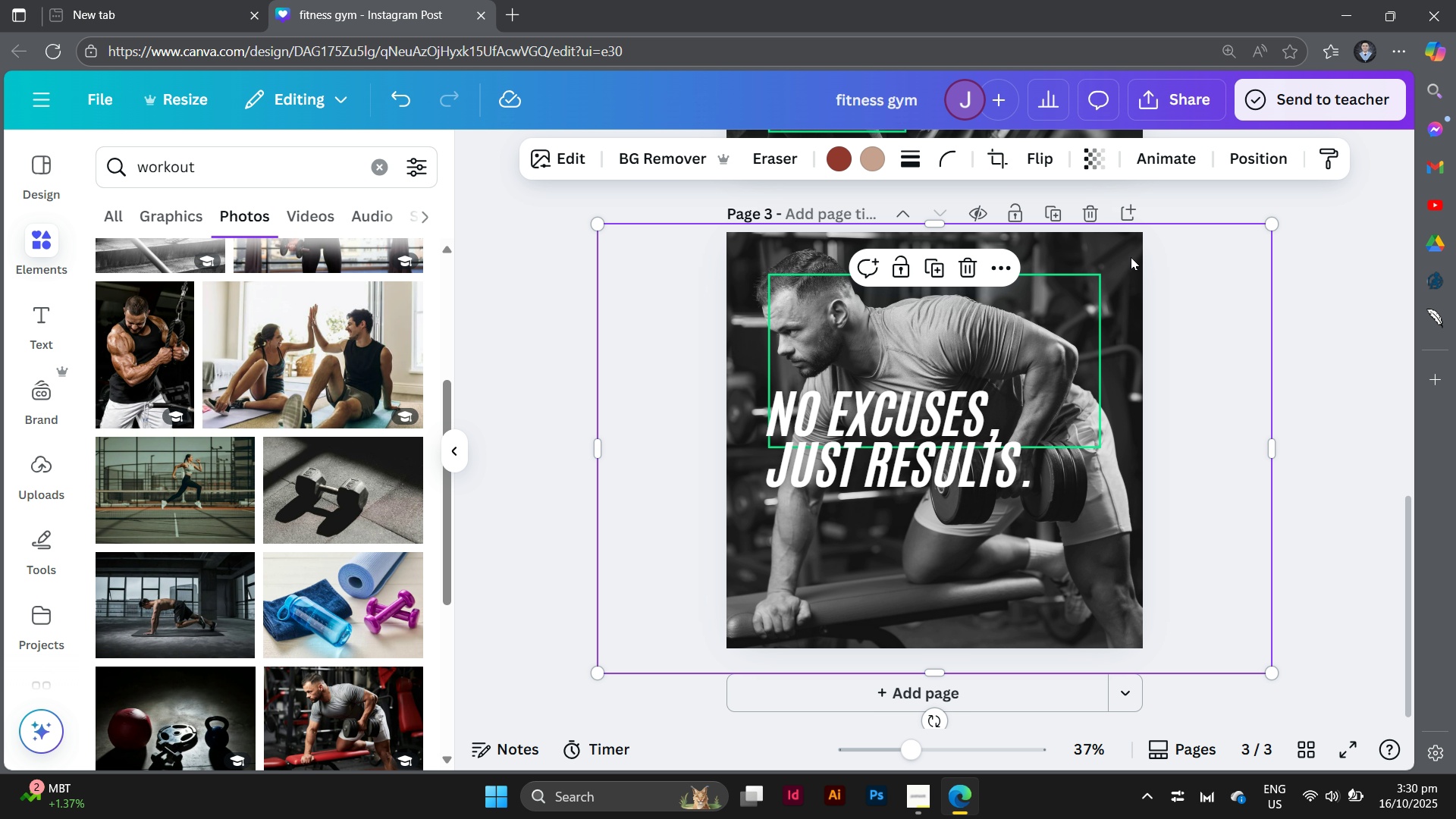 
left_click_drag(start_coordinate=[1131, 258], to_coordinate=[1153, 258])
 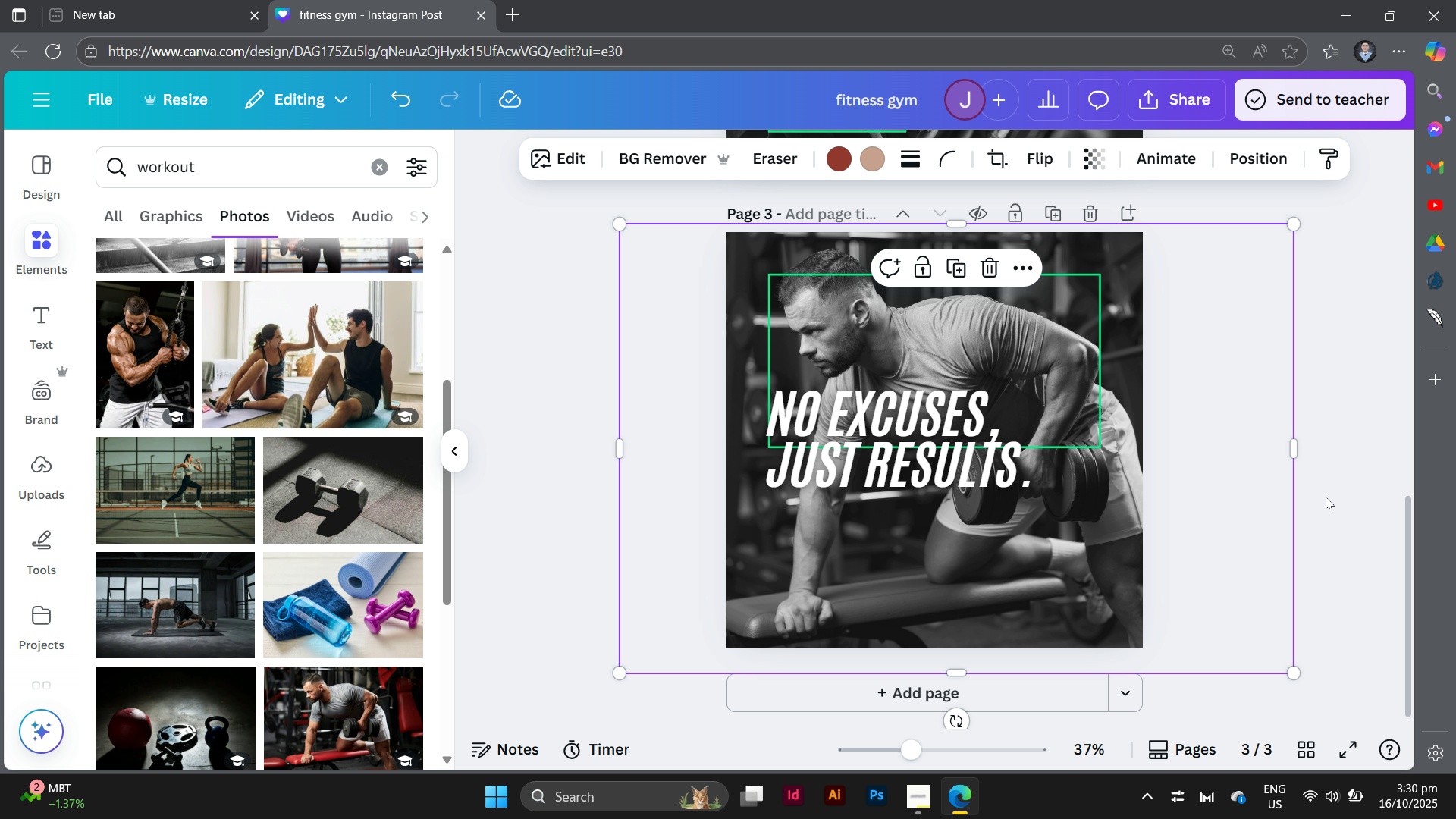 
left_click([1326, 497])
 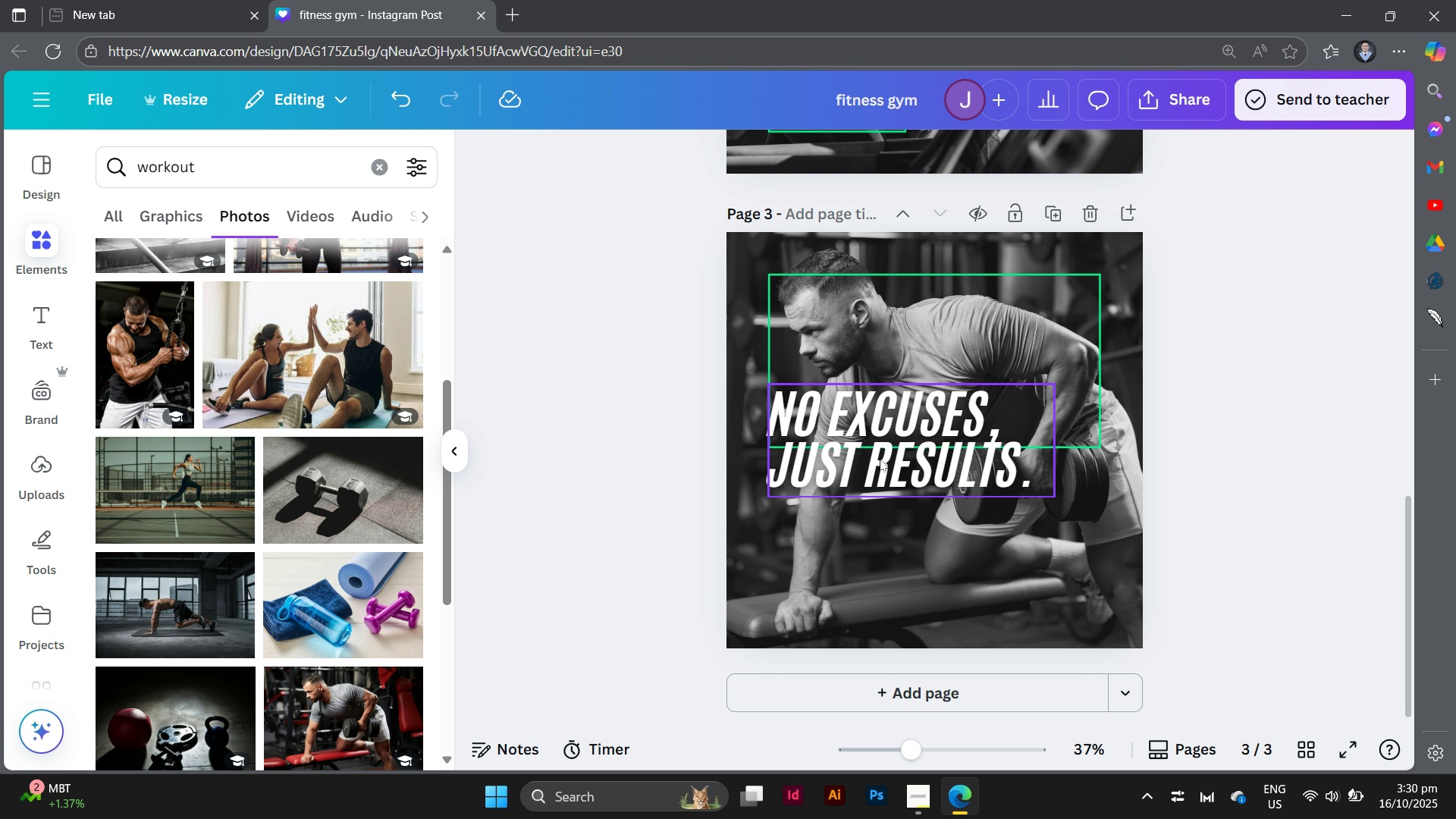 
left_click_drag(start_coordinate=[897, 454], to_coordinate=[905, 450])
 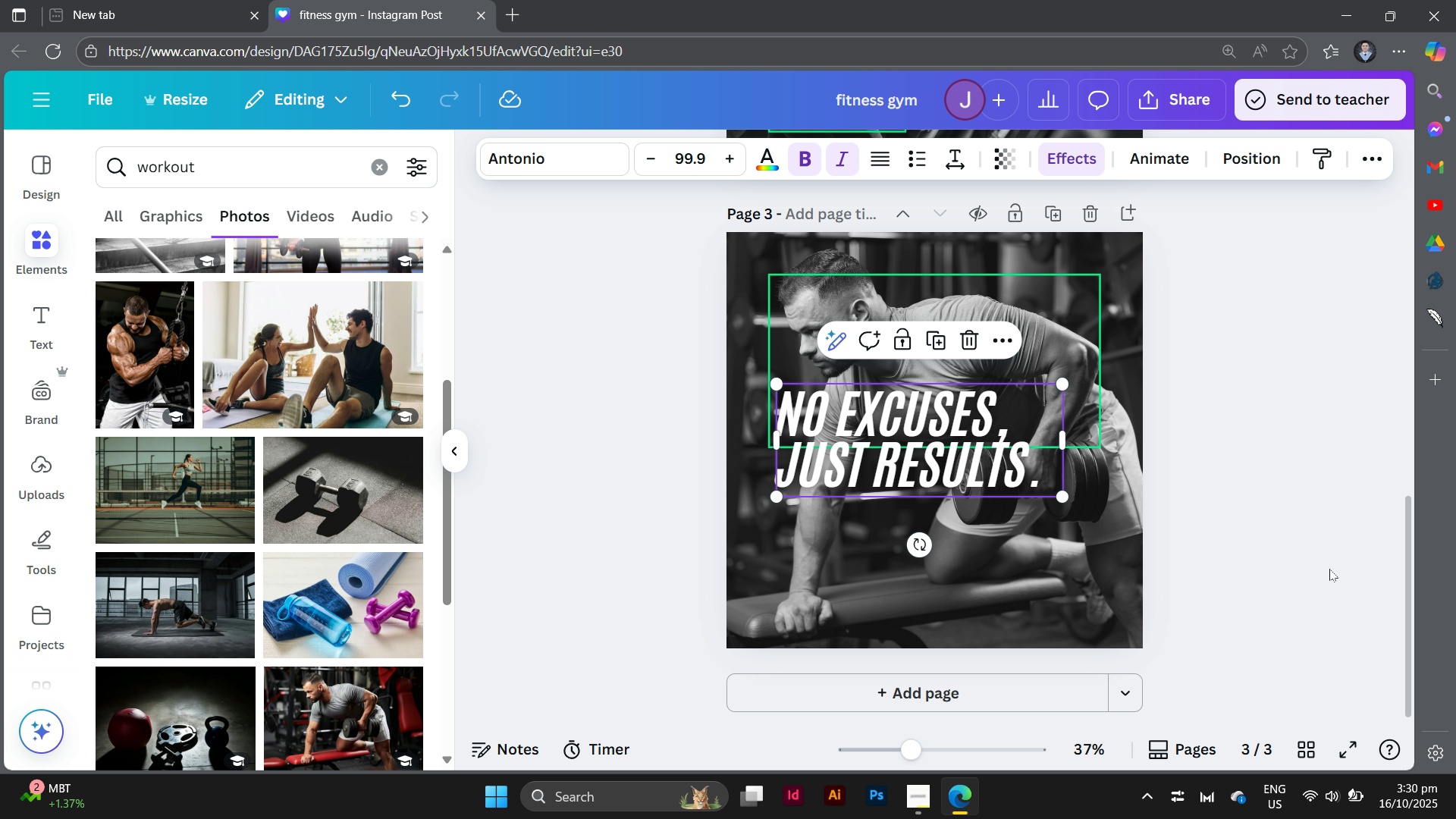 
left_click([1329, 569])
 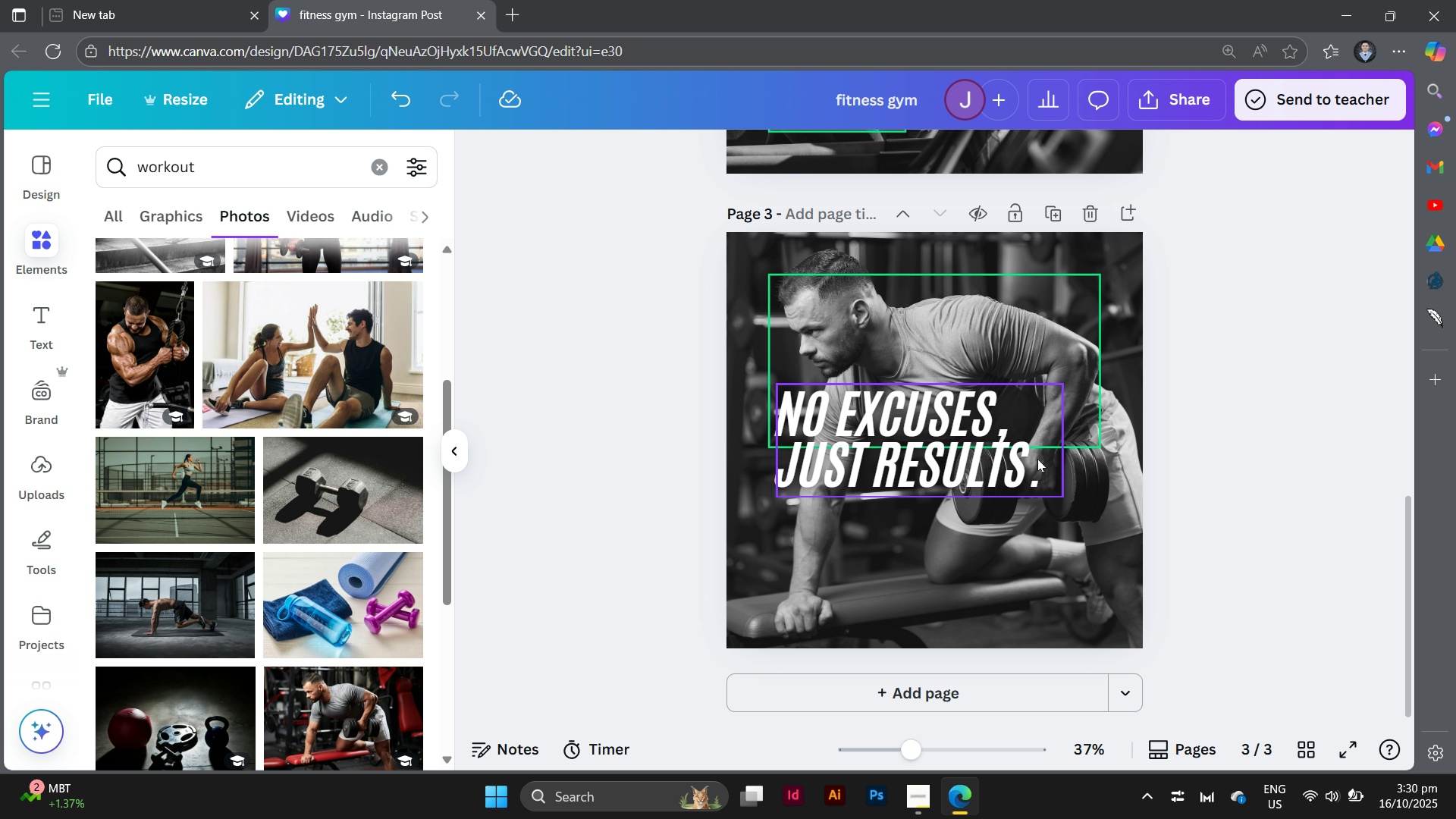 
double_click([1050, 488])
 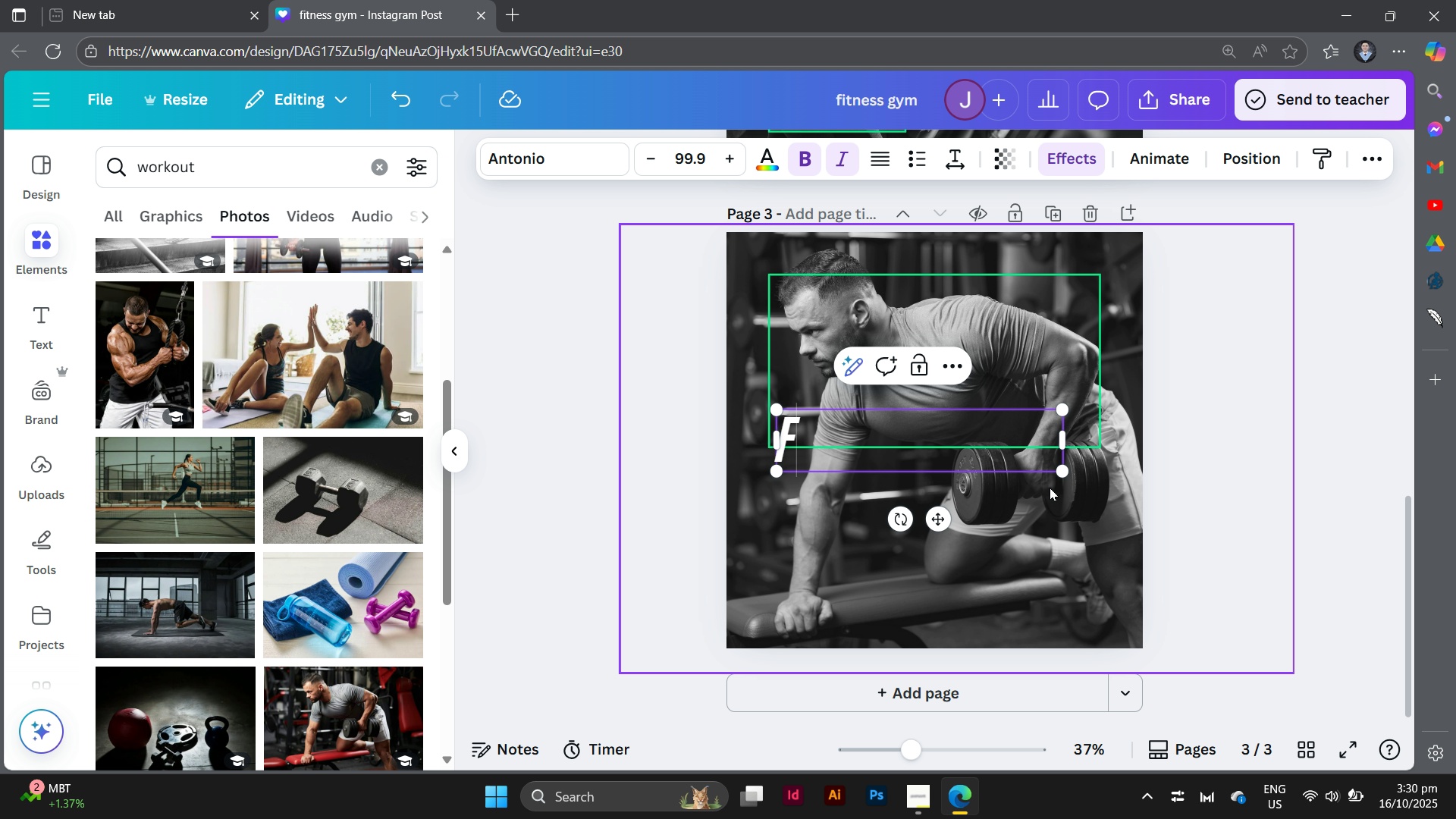 
type(fush)
key(Backspace)
key(Backspace)
key(Backspace)
key(Backspace)
type(push harder than yesterday.)
 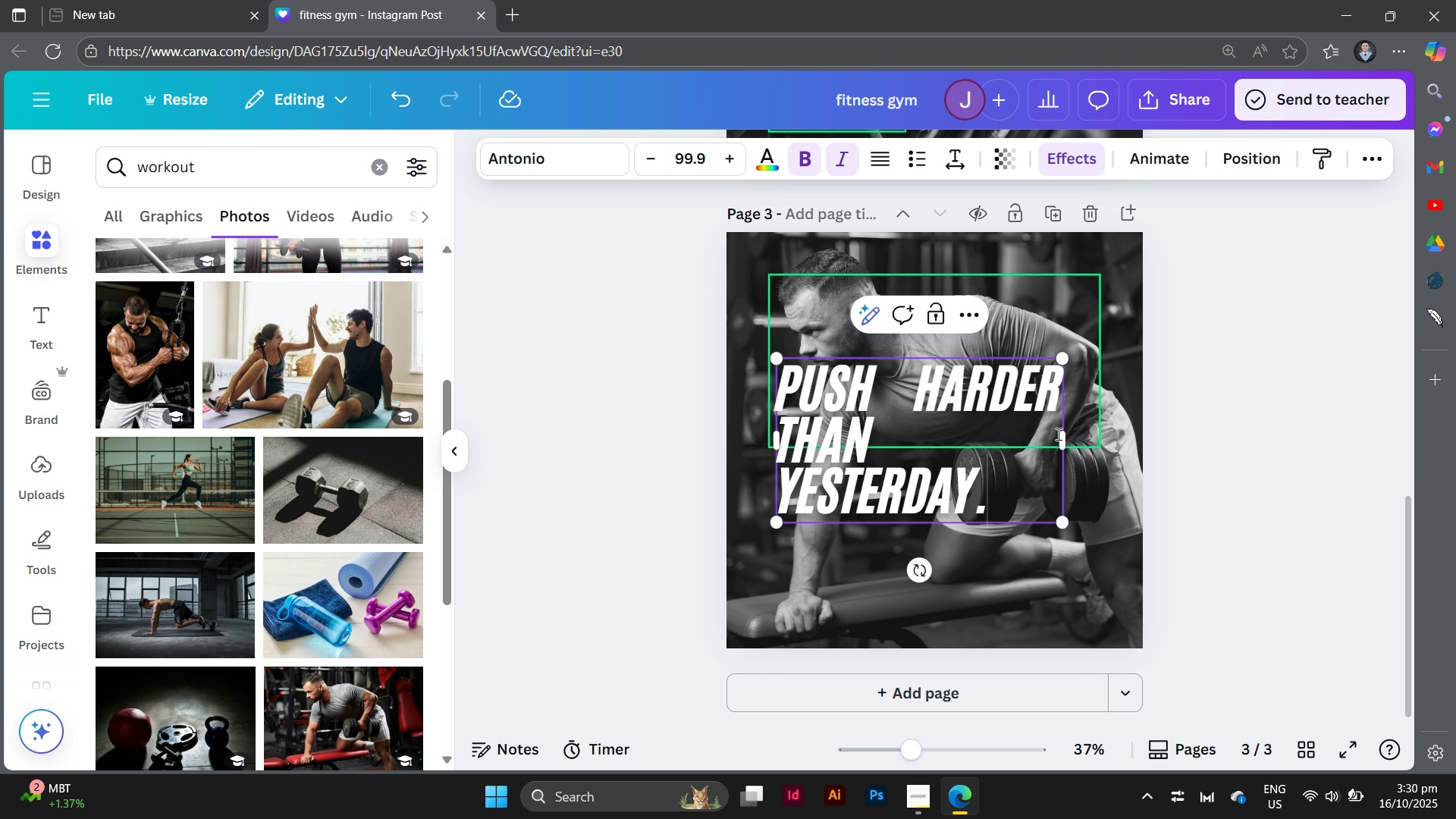 
left_click_drag(start_coordinate=[1069, 438], to_coordinate=[1020, 460])
 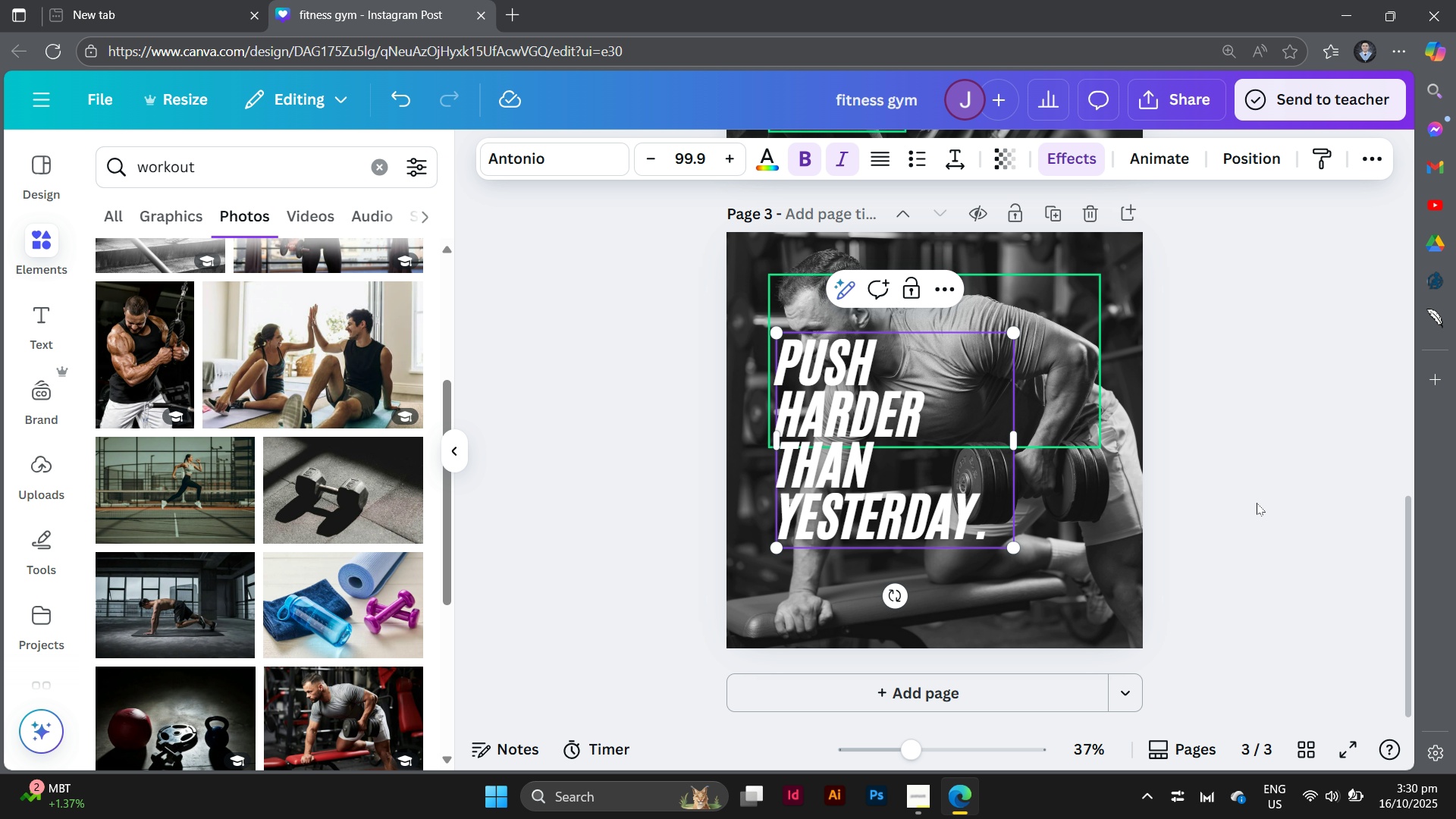 
left_click([1257, 503])
 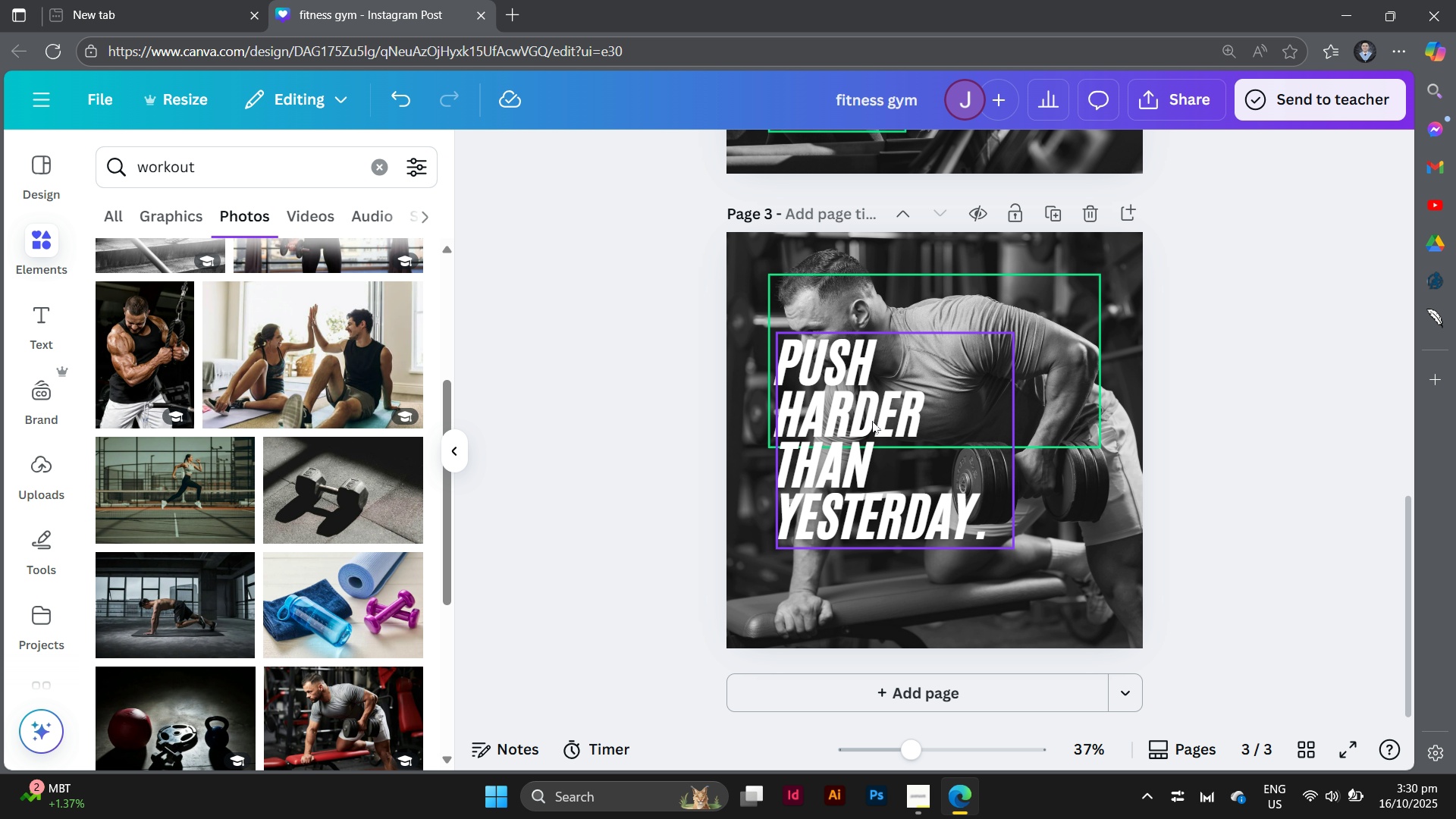 
left_click_drag(start_coordinate=[872, 421], to_coordinate=[861, 488])
 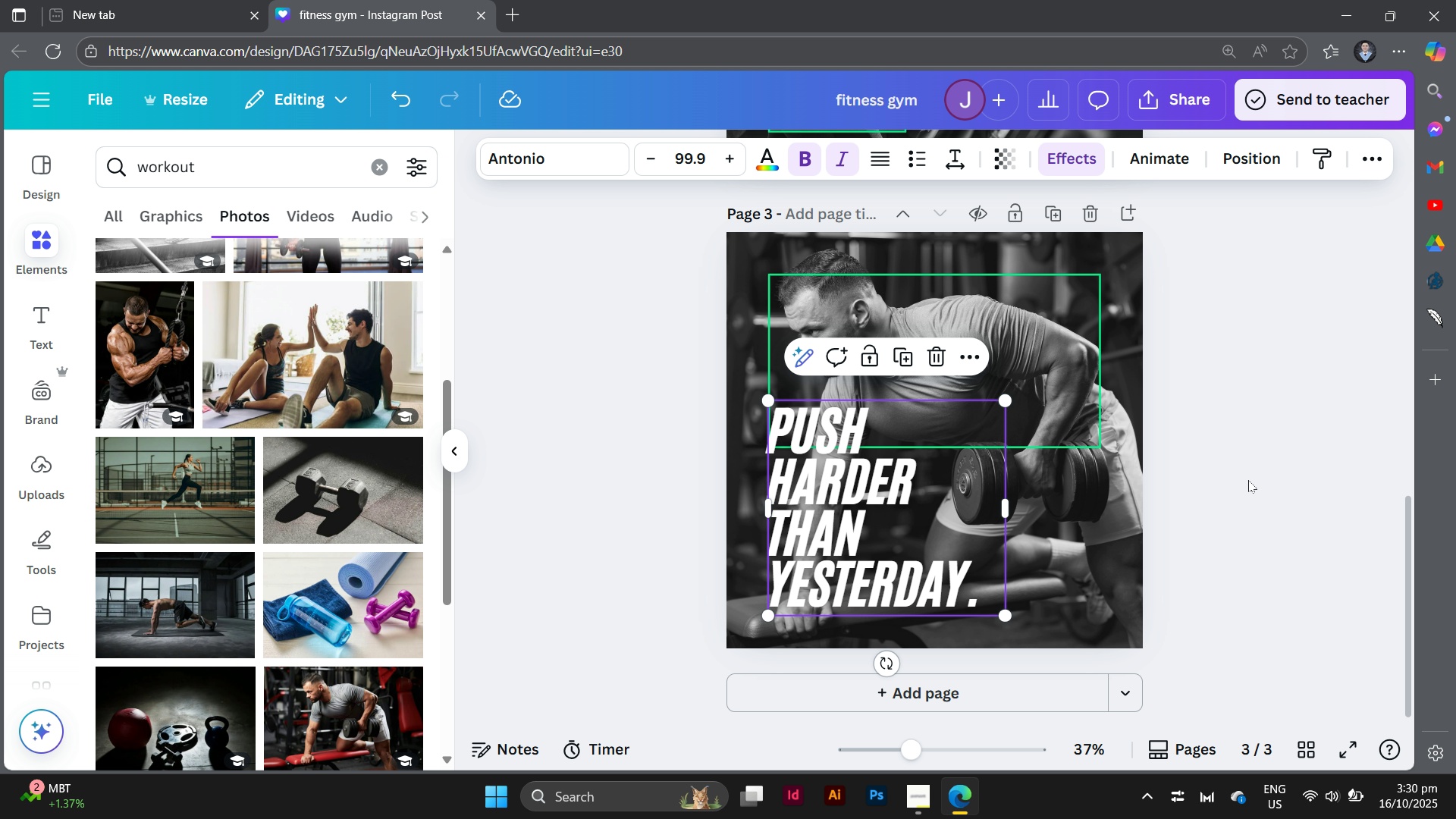 
left_click([1248, 480])
 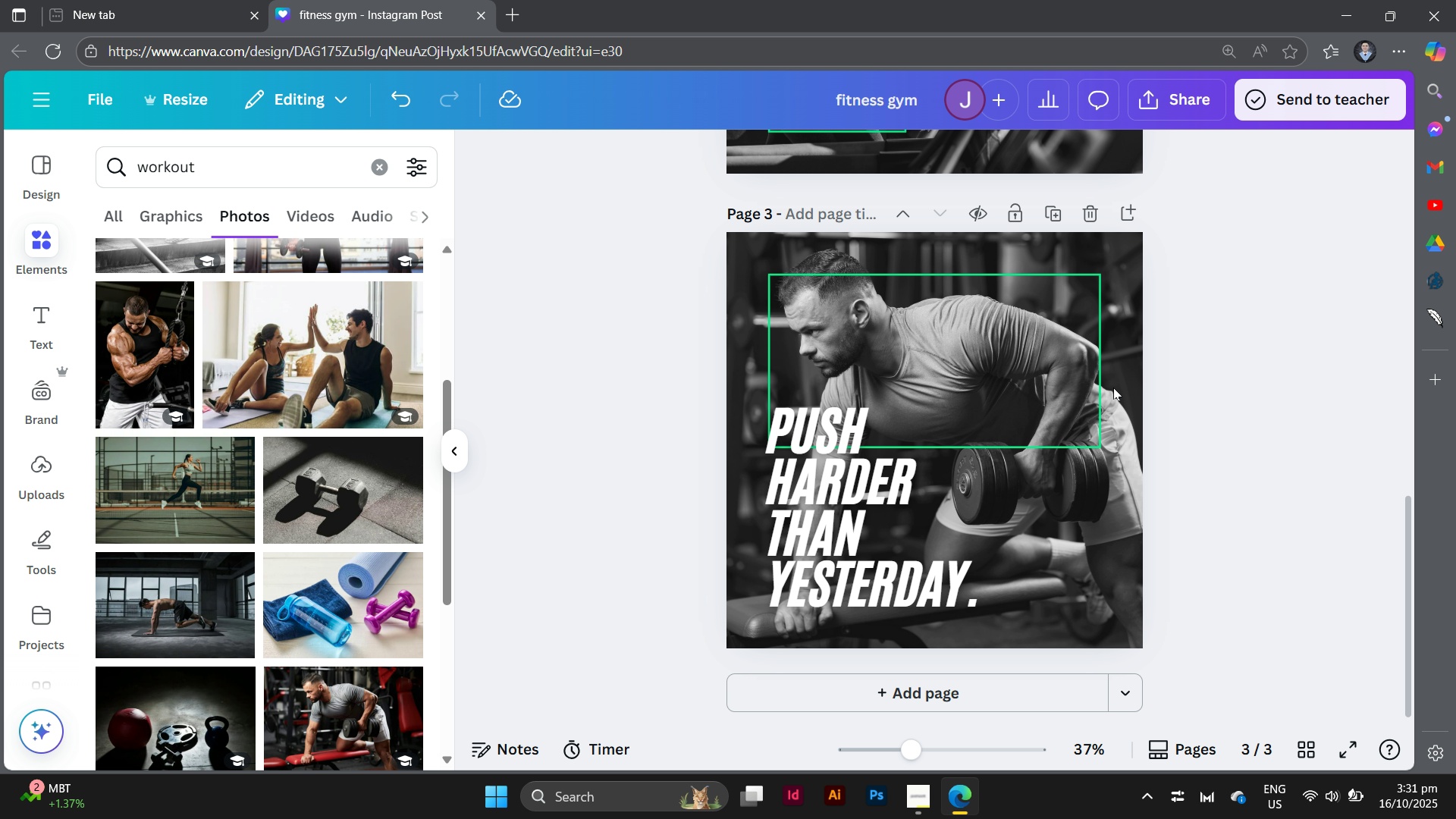 
left_click([1028, 369])
 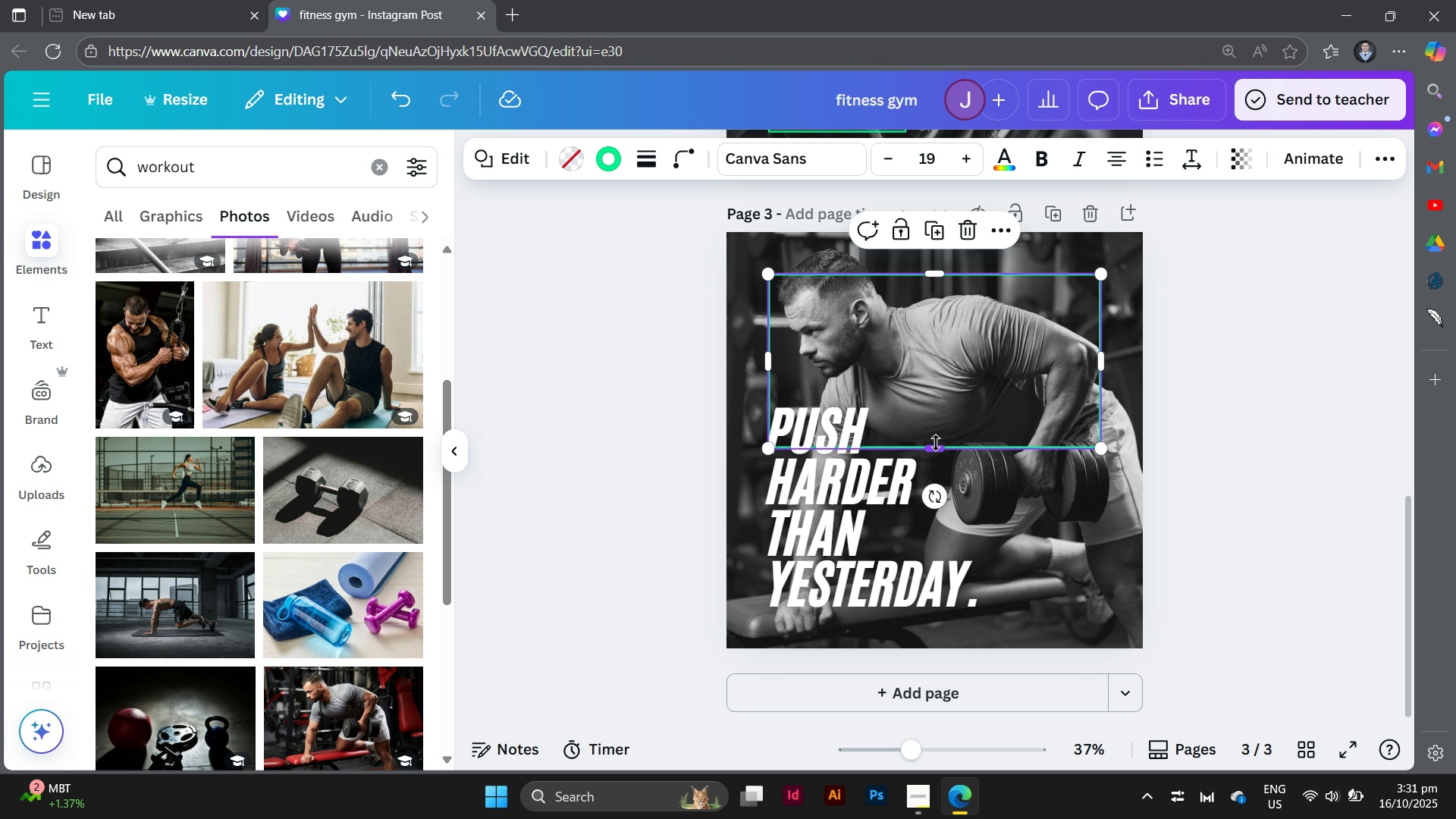 
left_click_drag(start_coordinate=[936, 442], to_coordinate=[937, 479])
 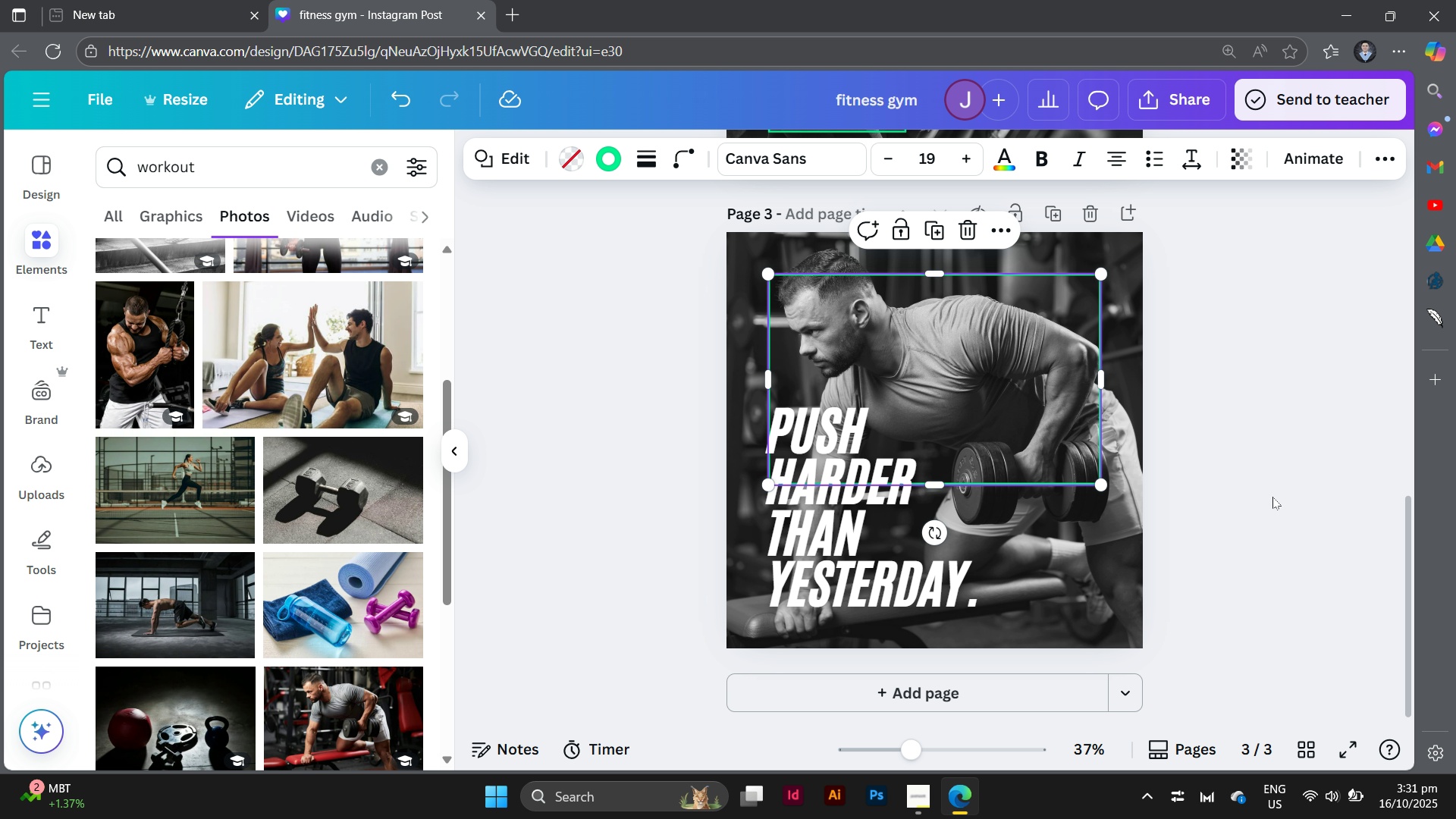 
left_click([1272, 497])
 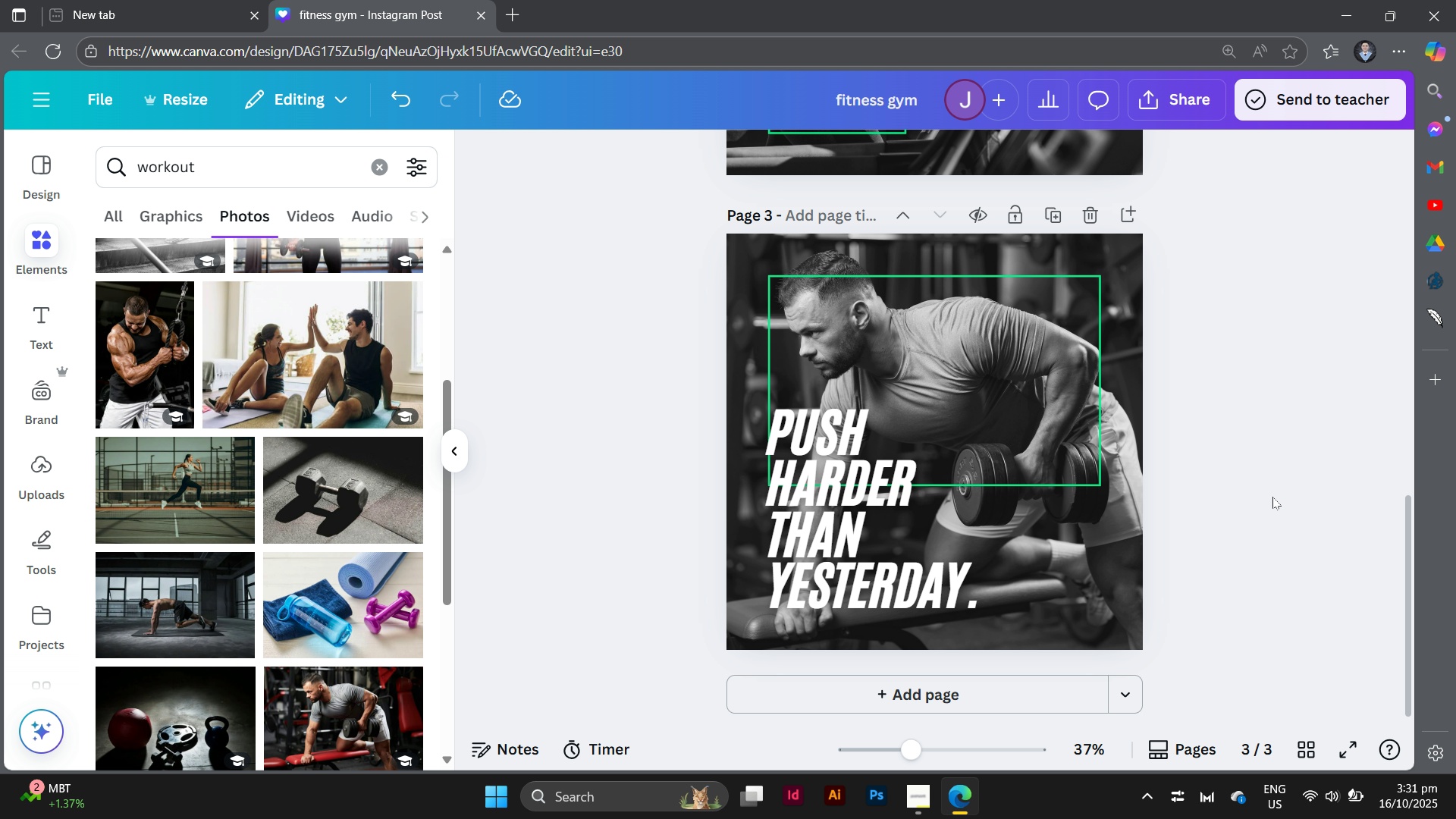 
scroll: coordinate [1272, 497], scroll_direction: up, amount: 7.0
 